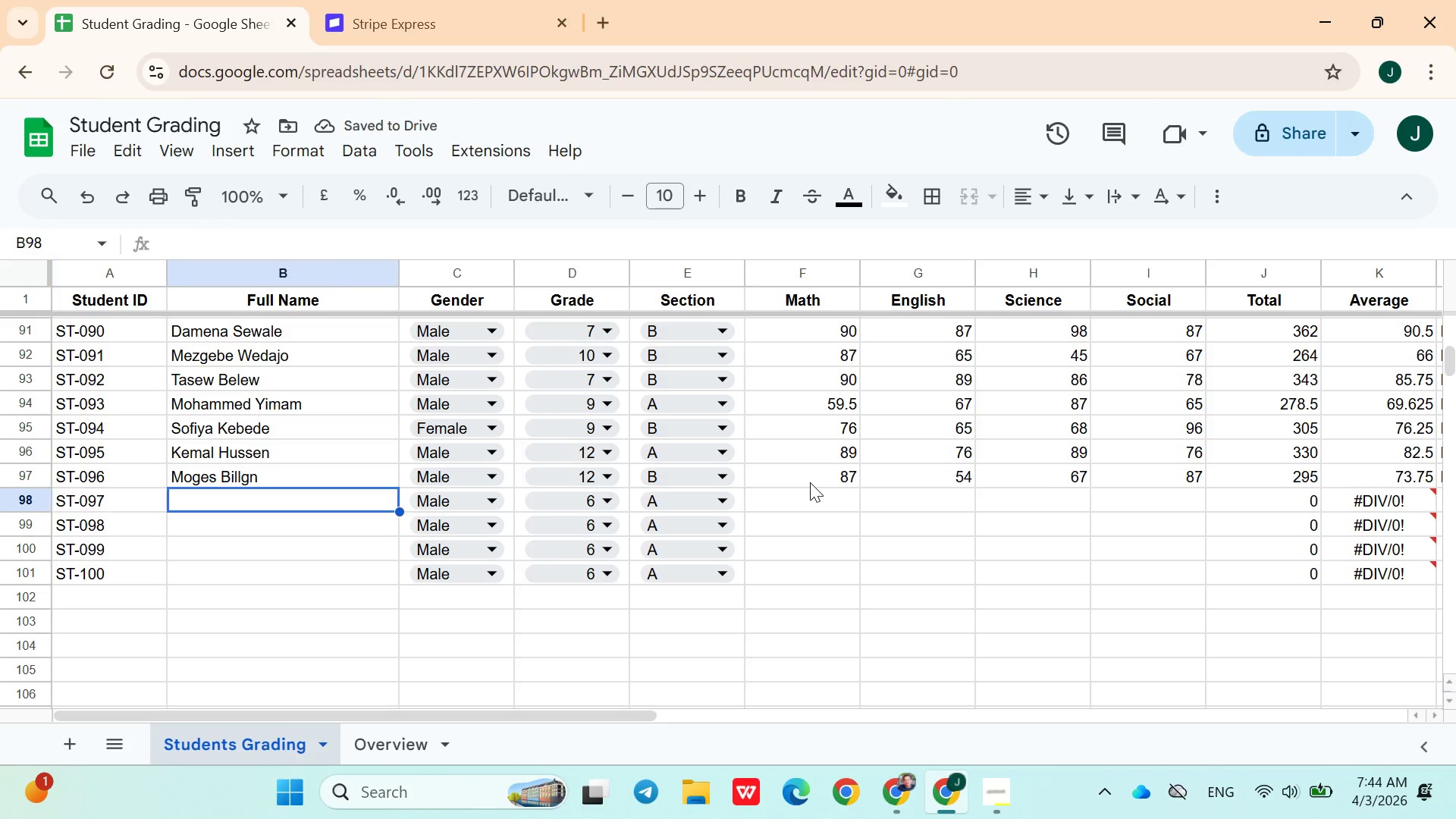 
key(ArrowRight)
 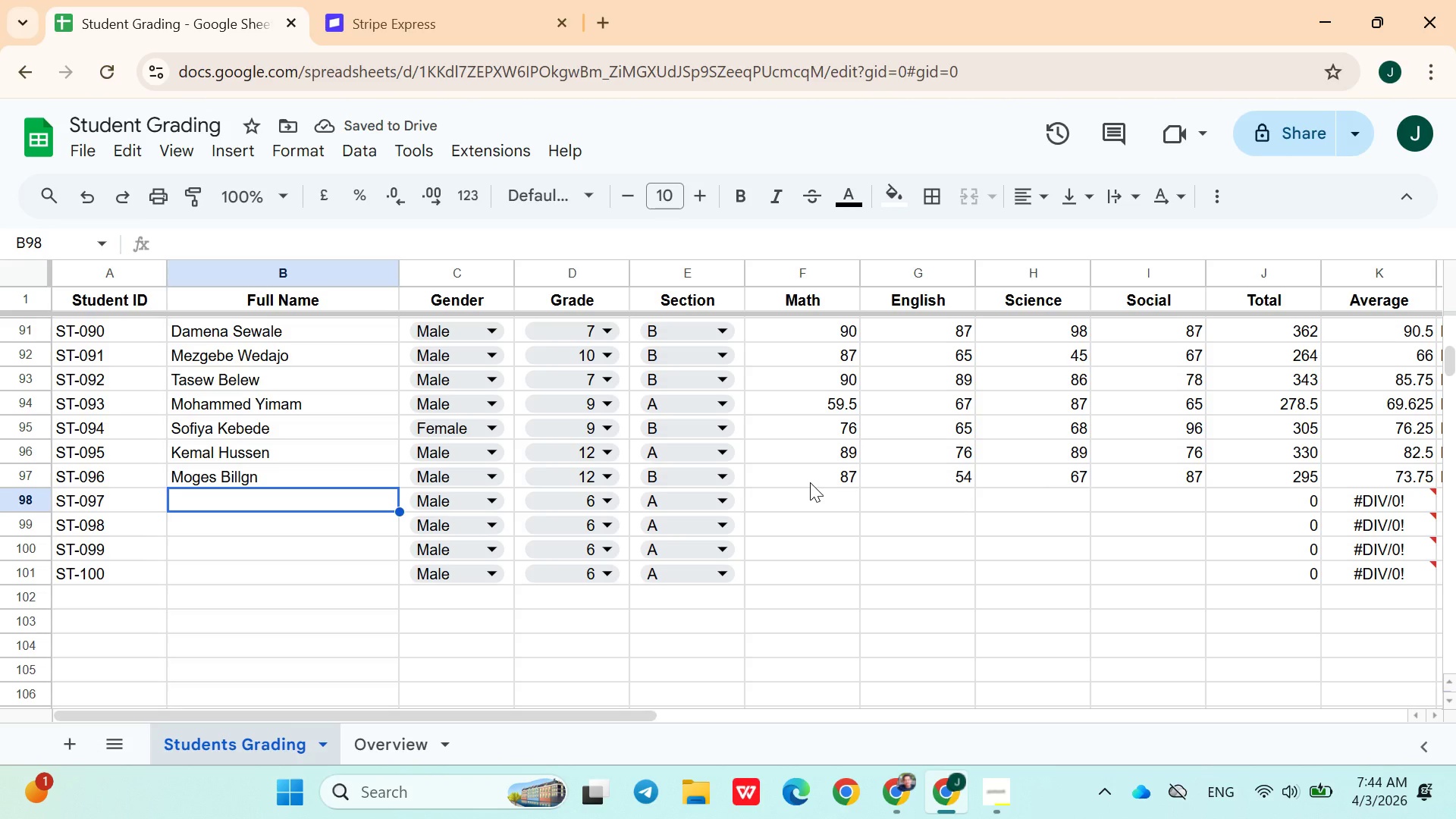 
hold_key(key=ShiftLeft, duration=1.5)
 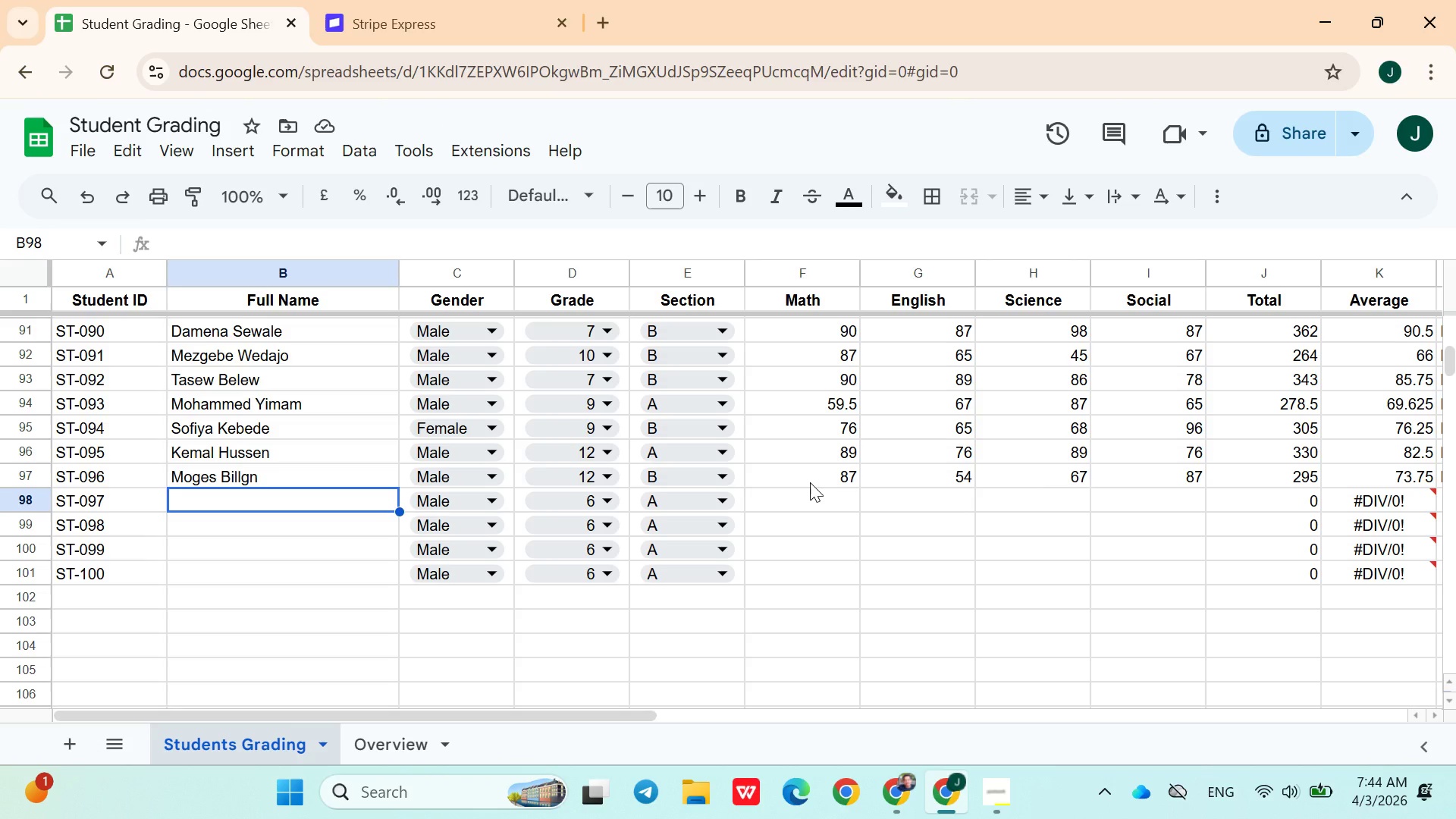 
hold_key(key=ShiftLeft, duration=1.51)
 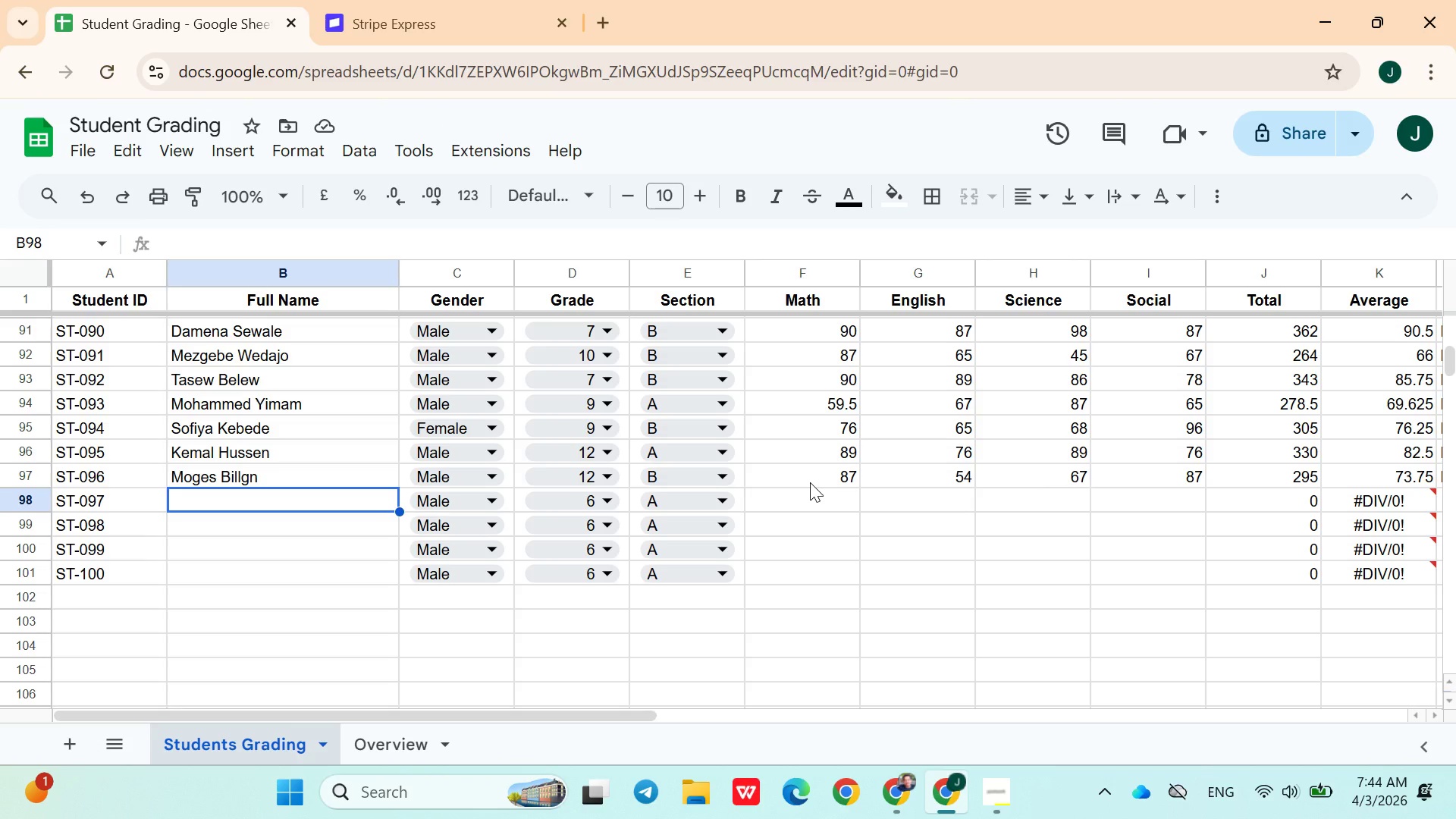 
hold_key(key=ShiftLeft, duration=1.52)
 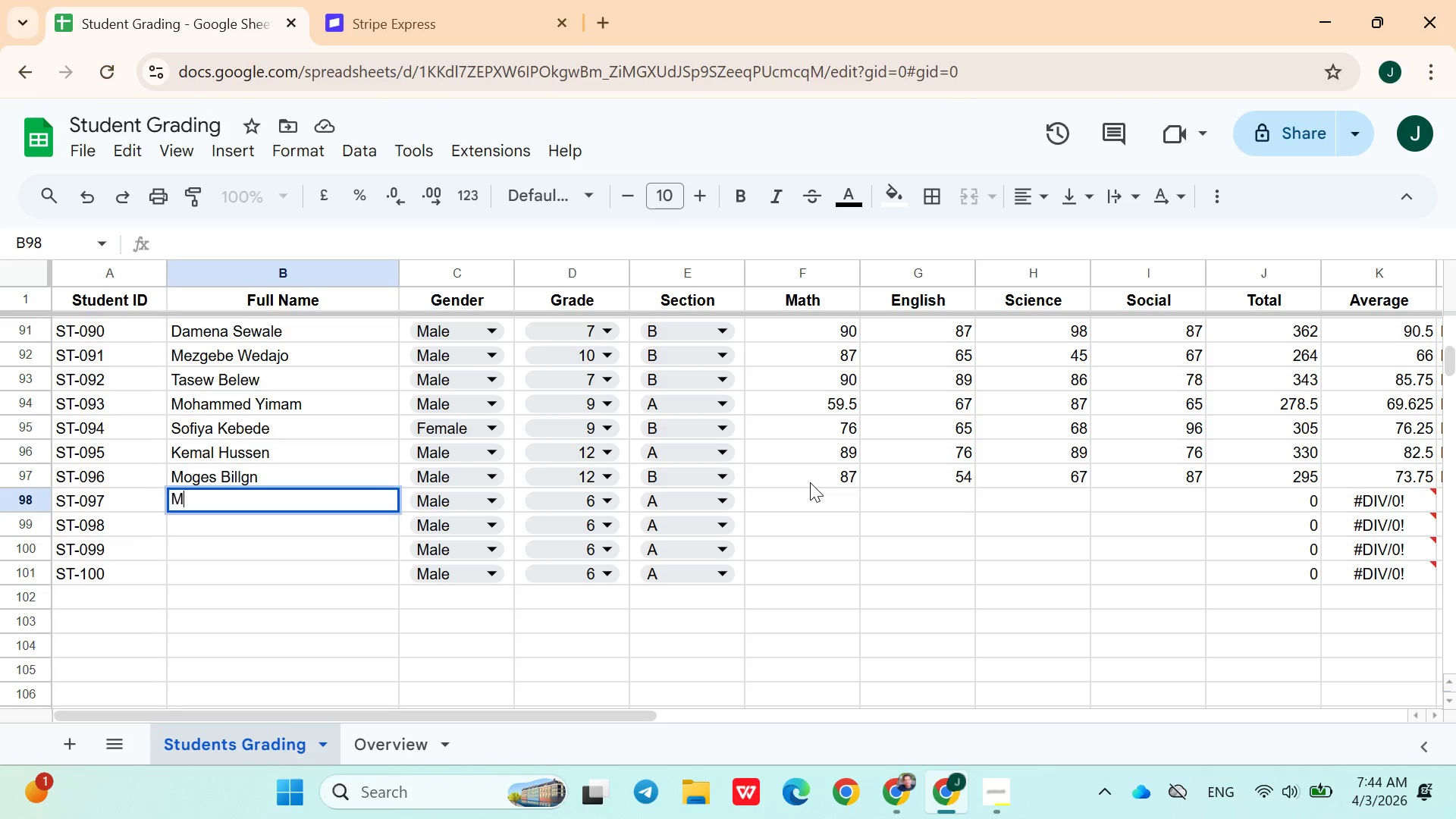 
type(Muleta Wase)
 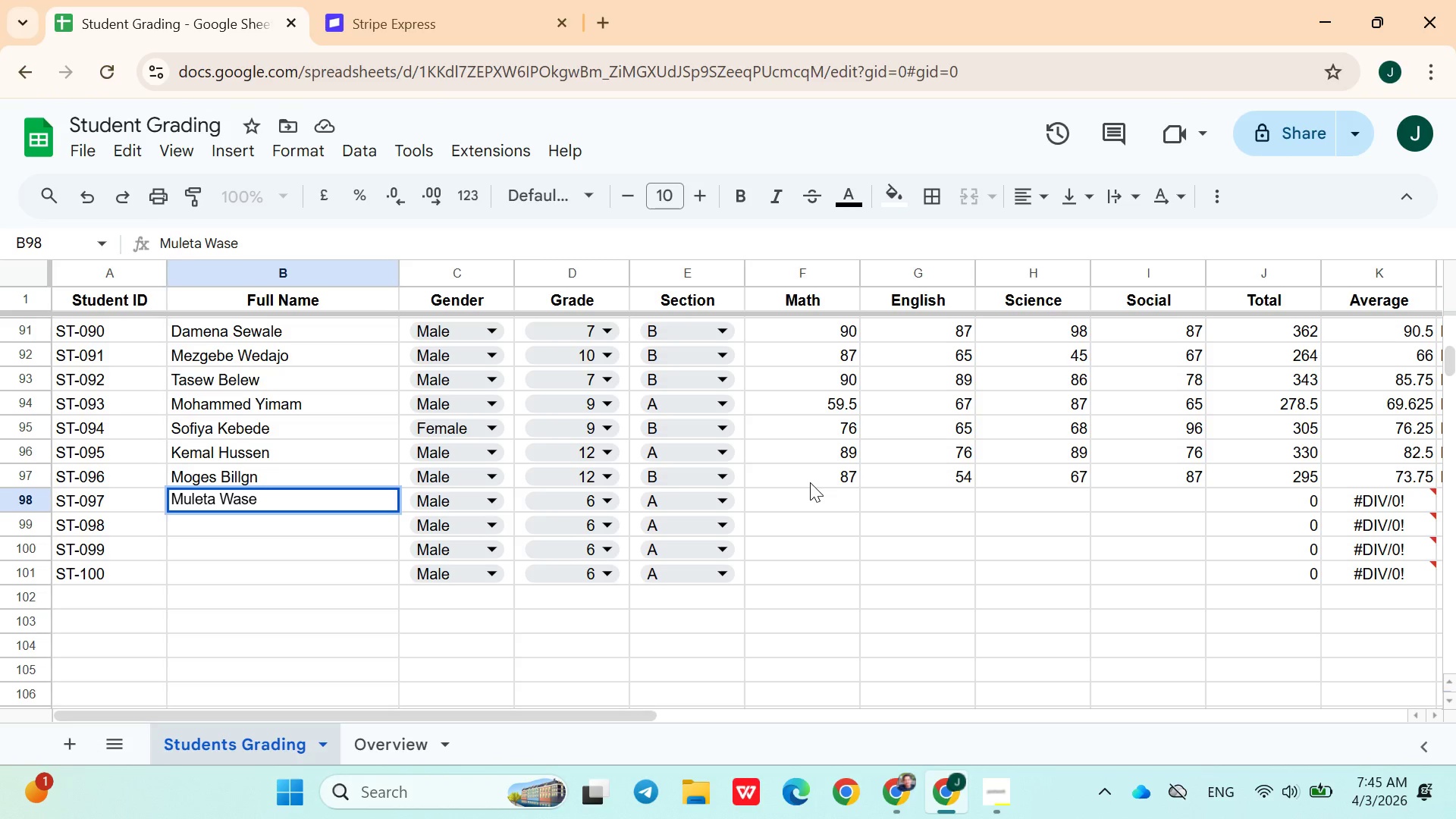 
left_click([555, 497])
 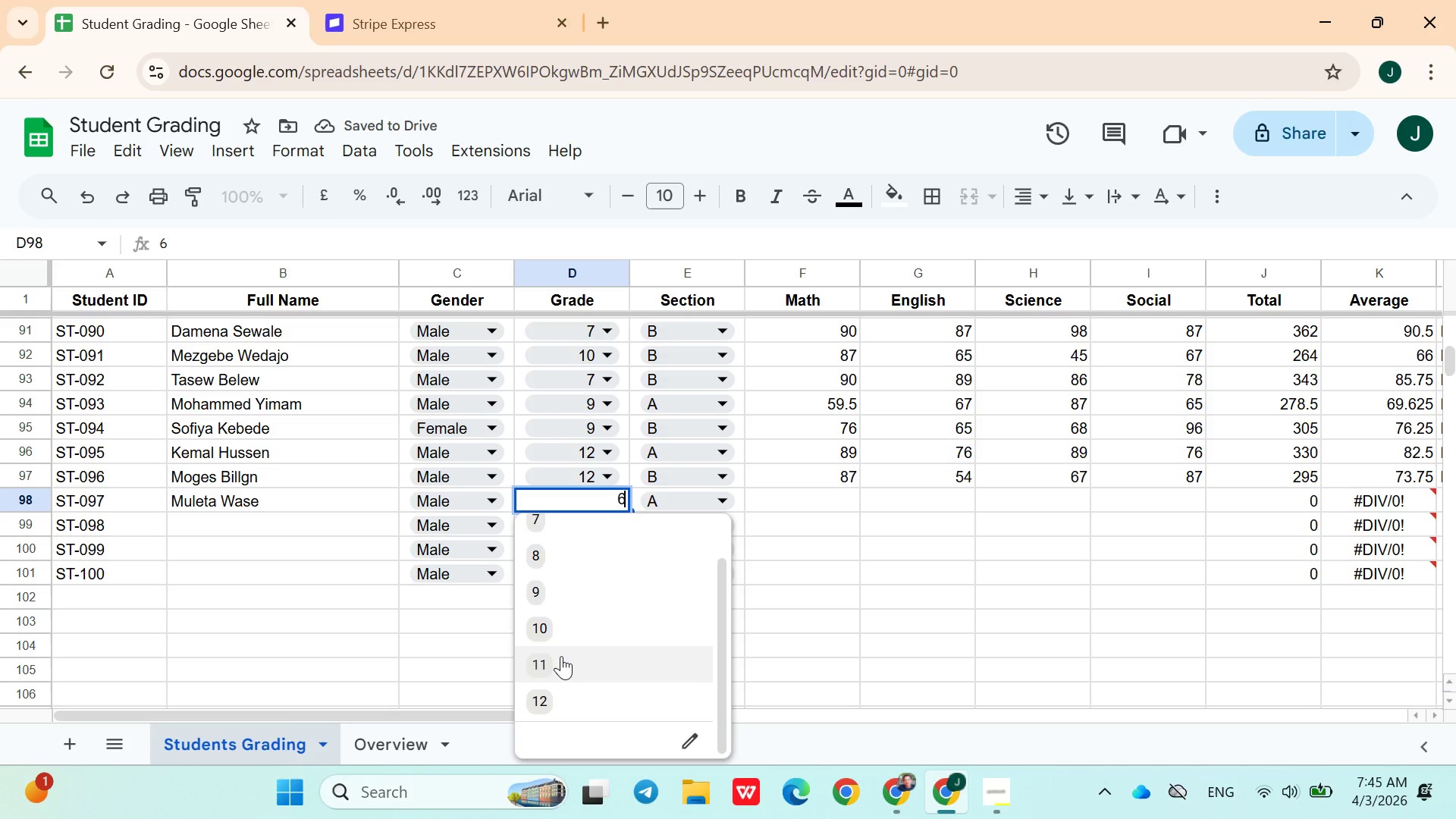 
wait(5.76)
 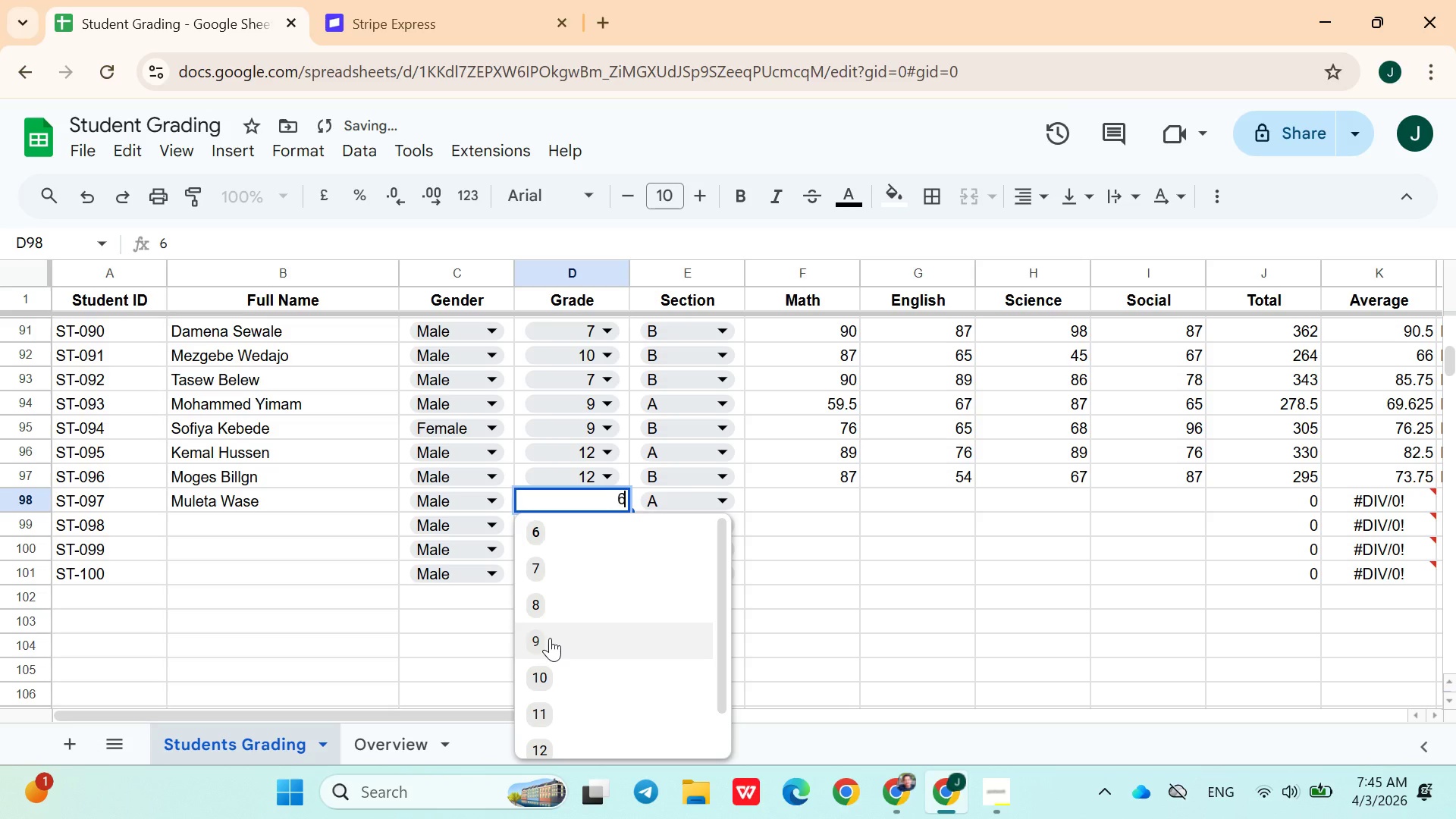 
left_click([561, 656])
 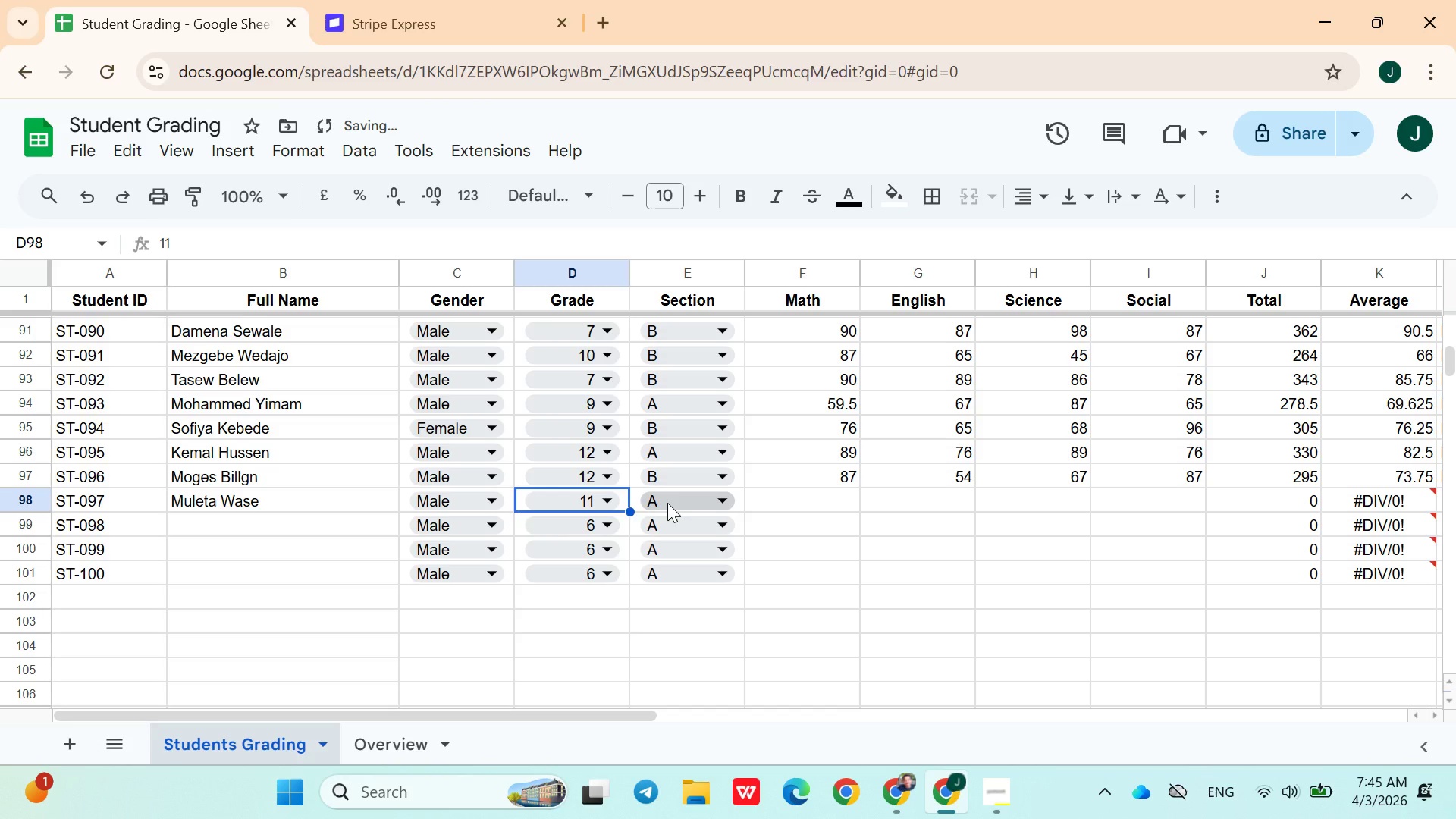 
left_click([669, 503])
 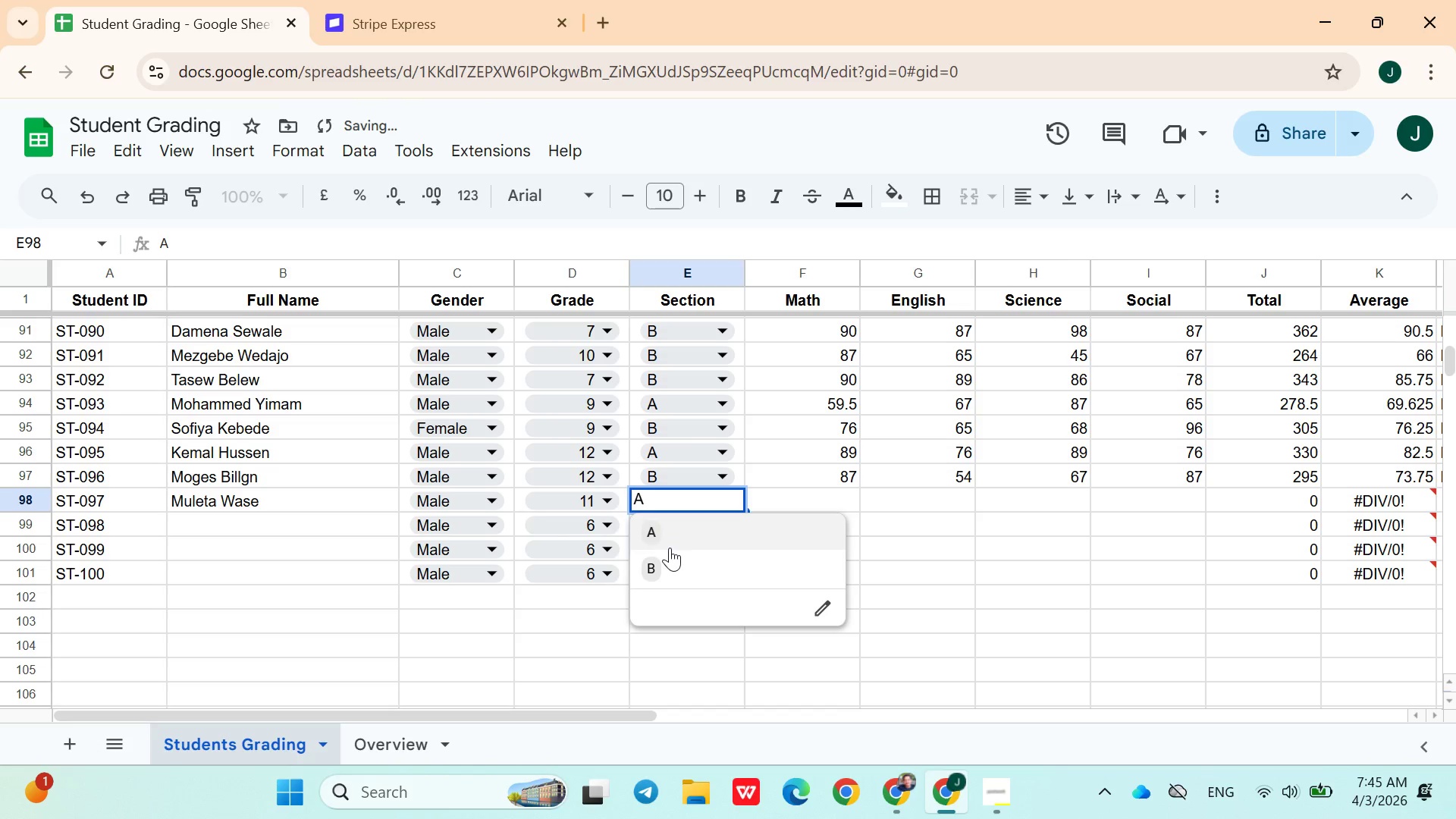 
left_click([670, 554])
 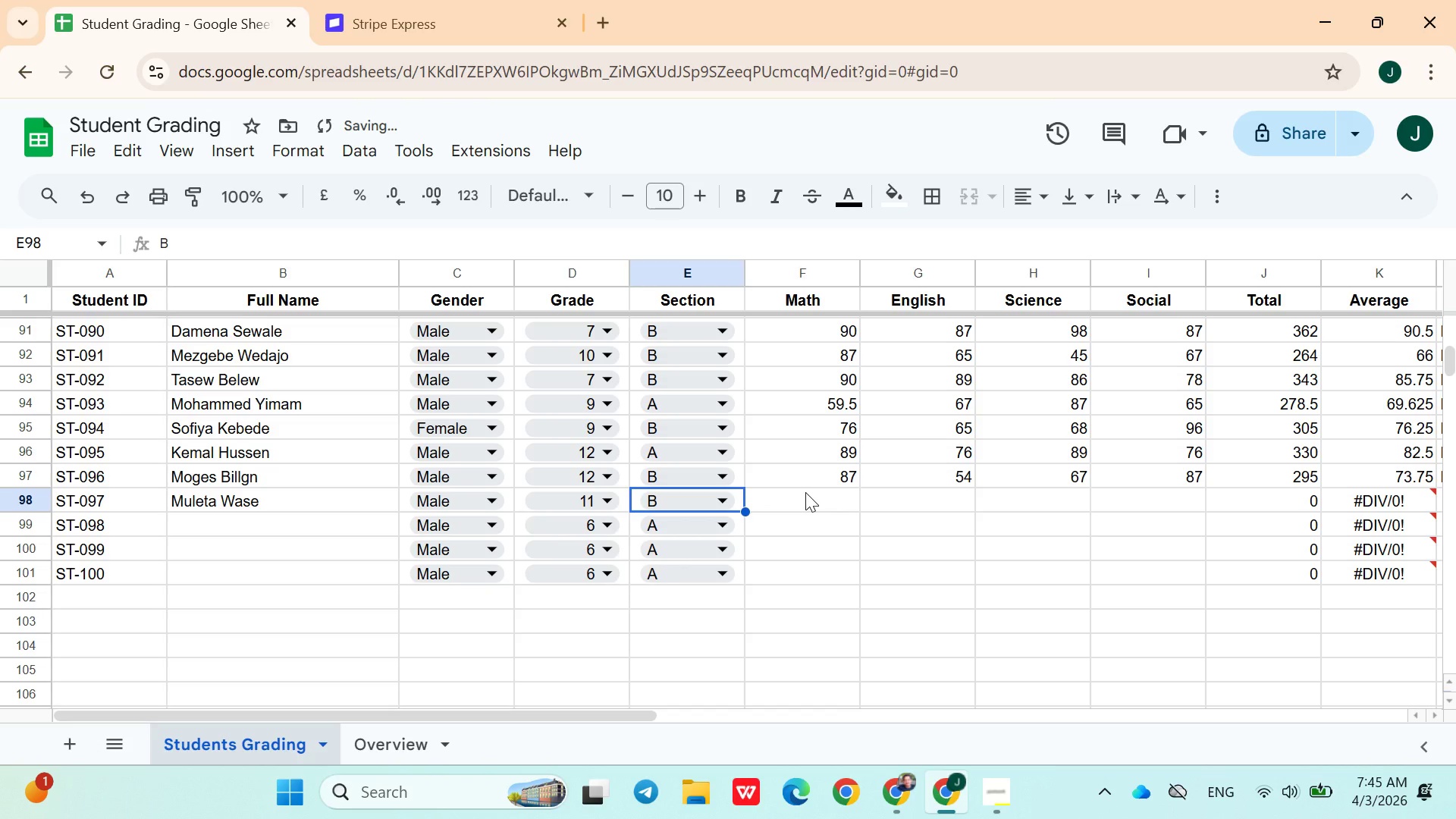 
left_click([806, 492])
 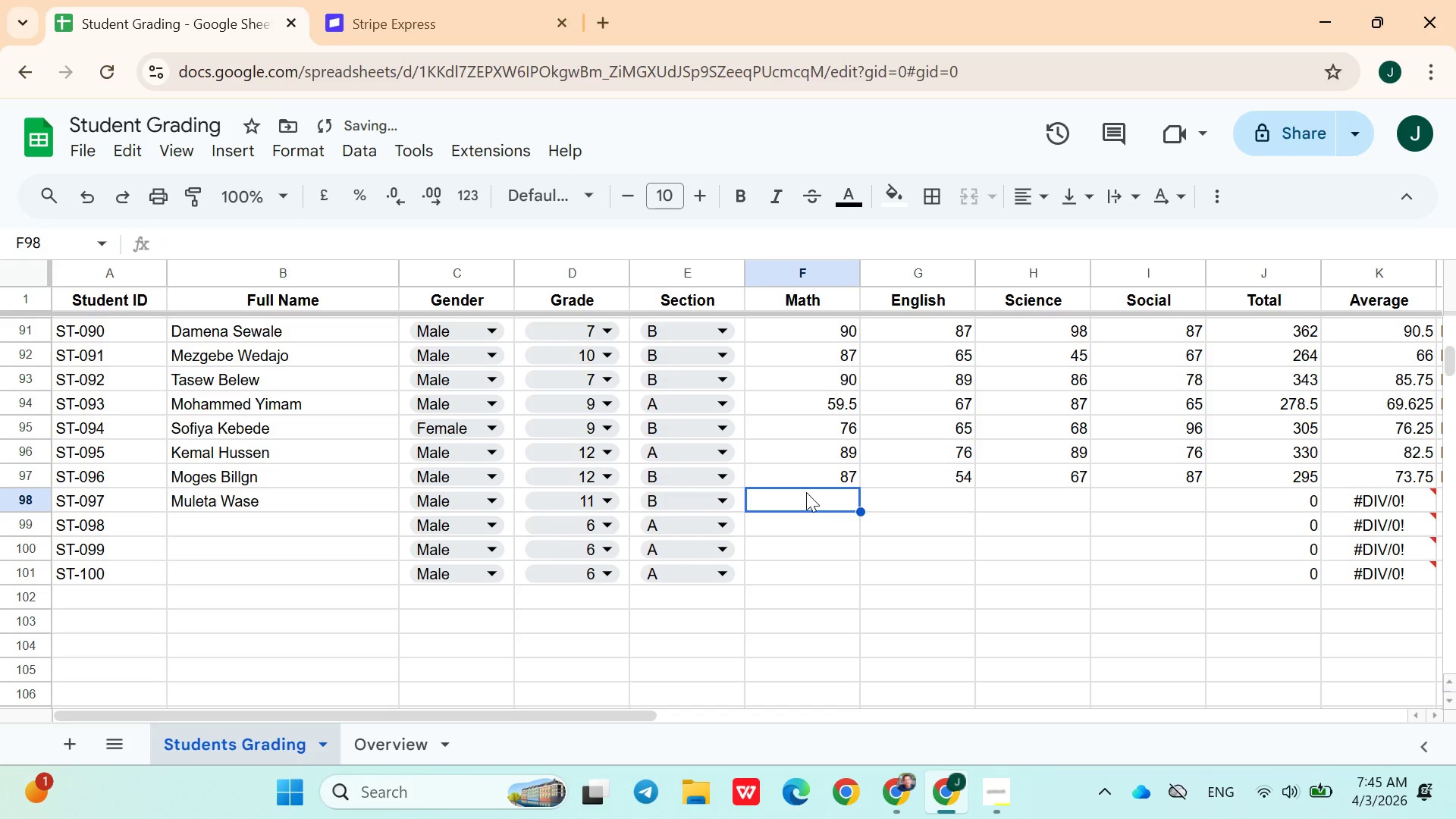 
type(90)
 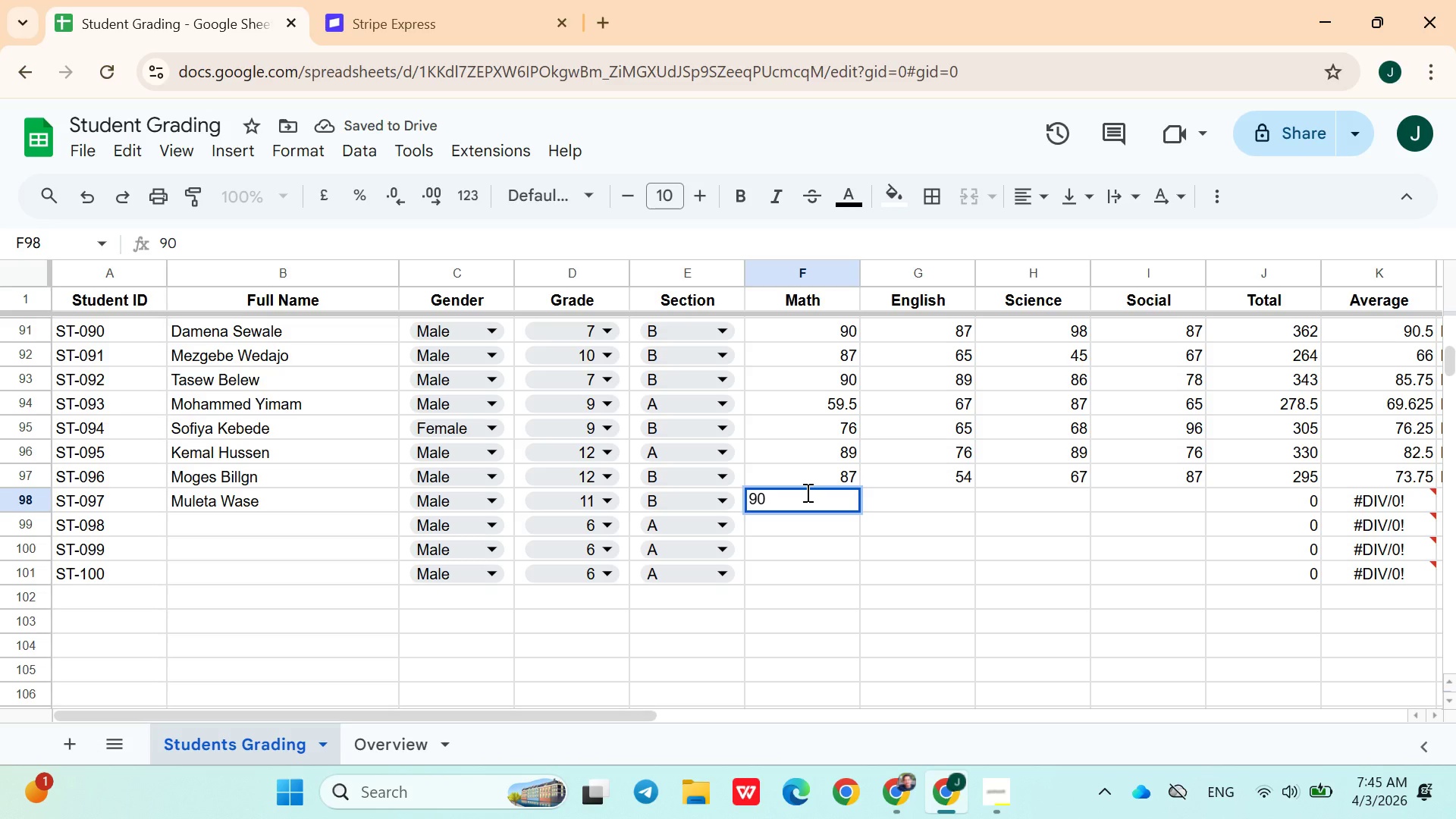 
key(ArrowRight)
 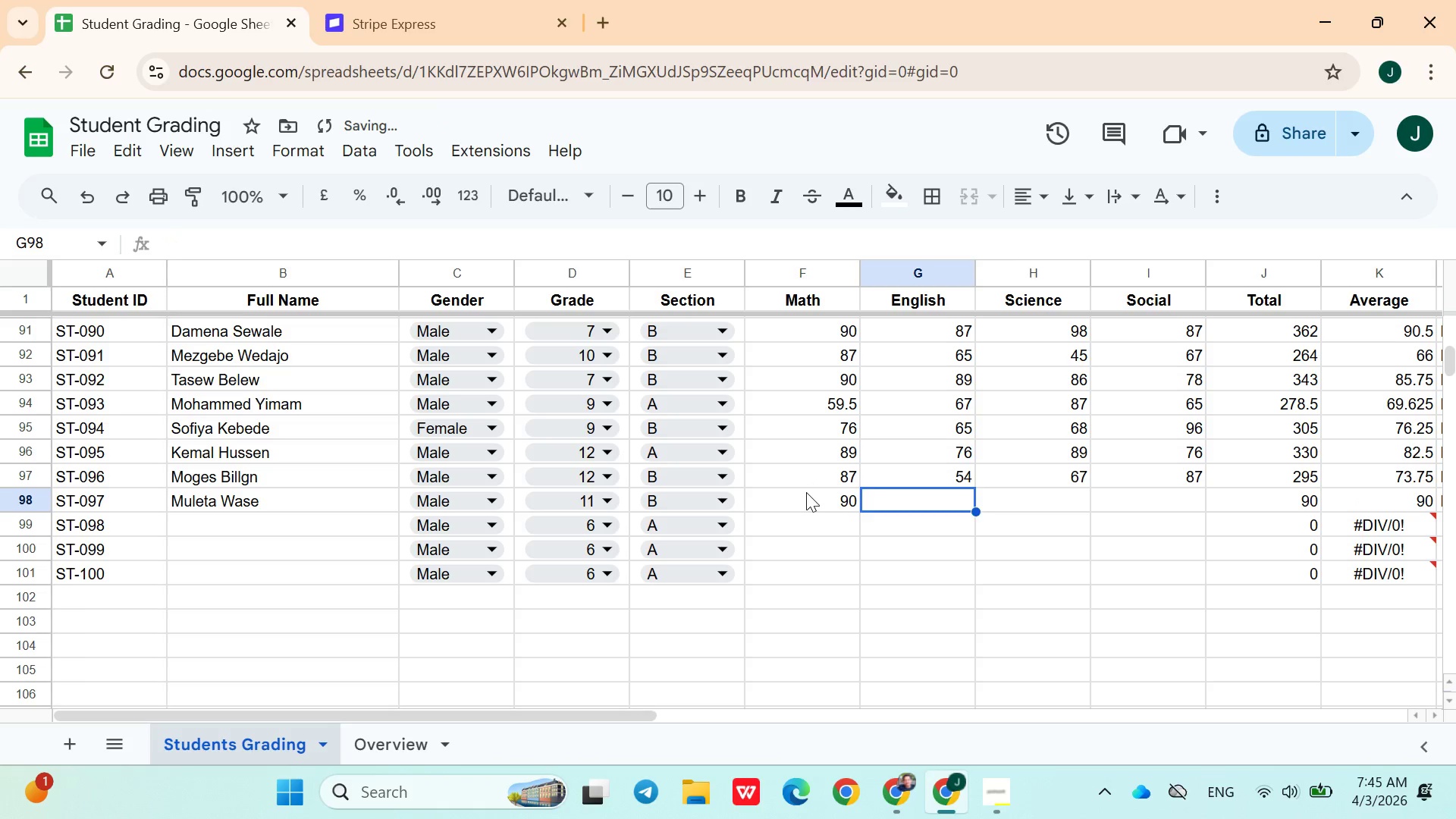 
type(87)
 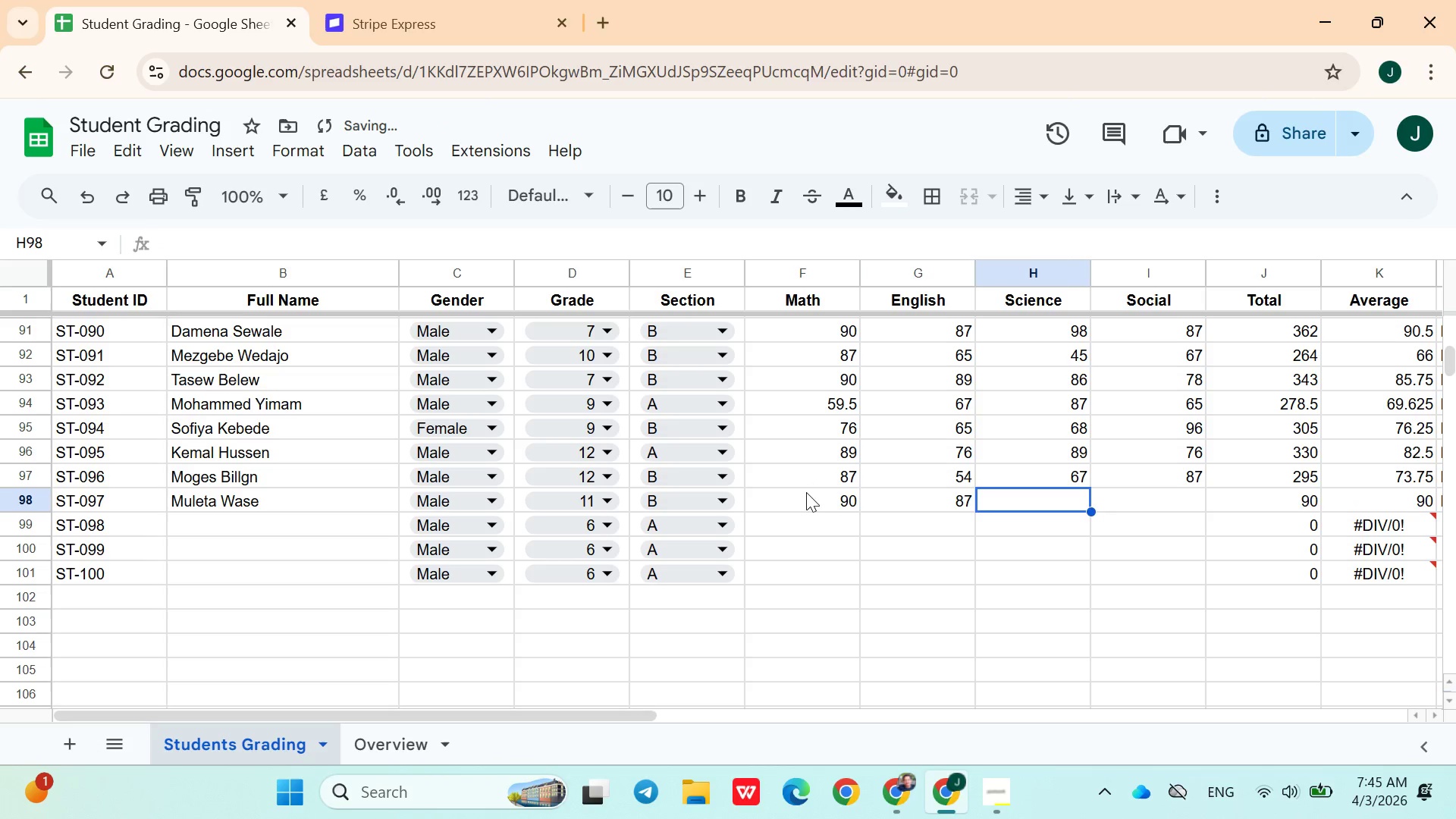 
key(ArrowRight)
 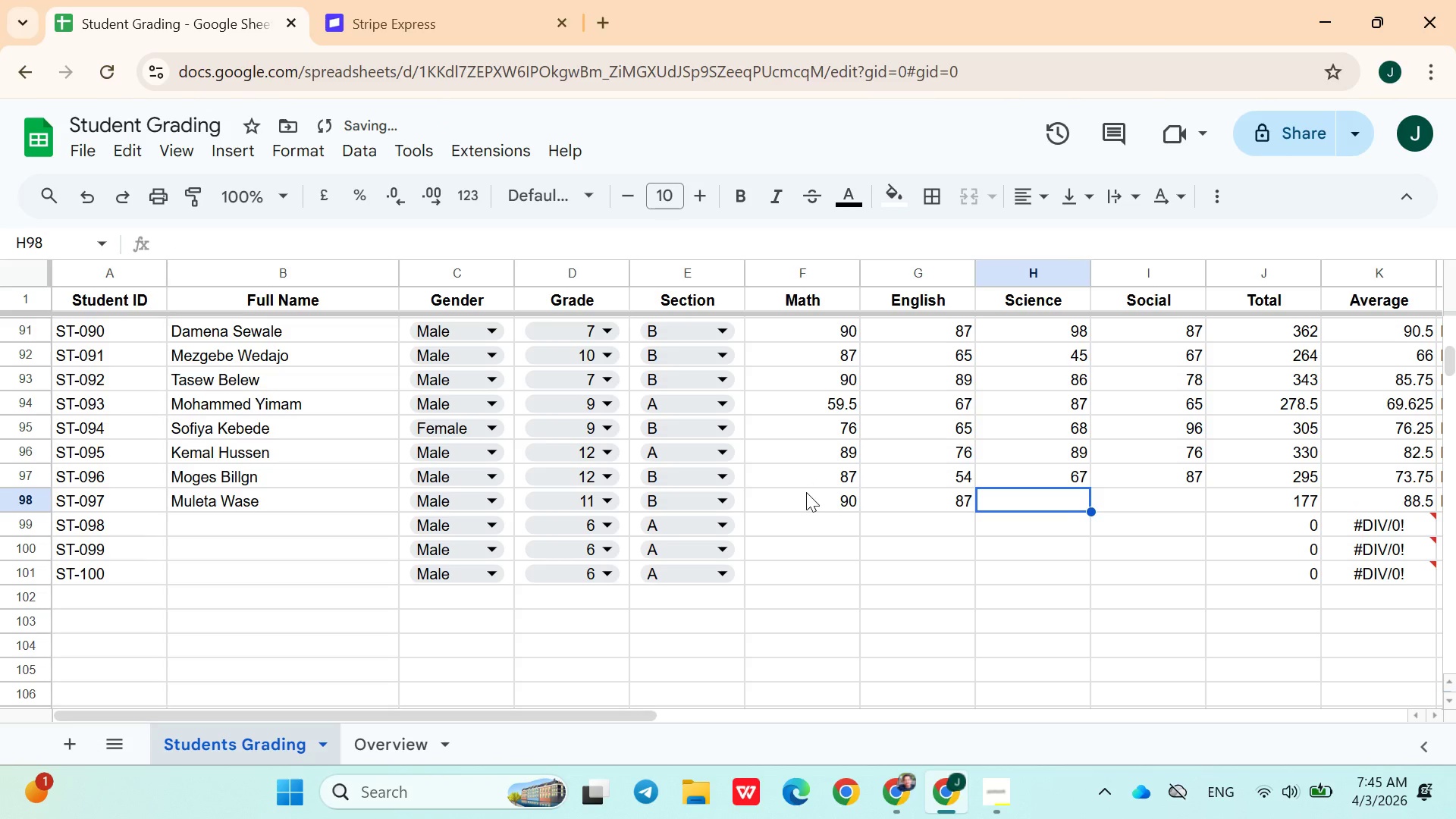 
type(88)
 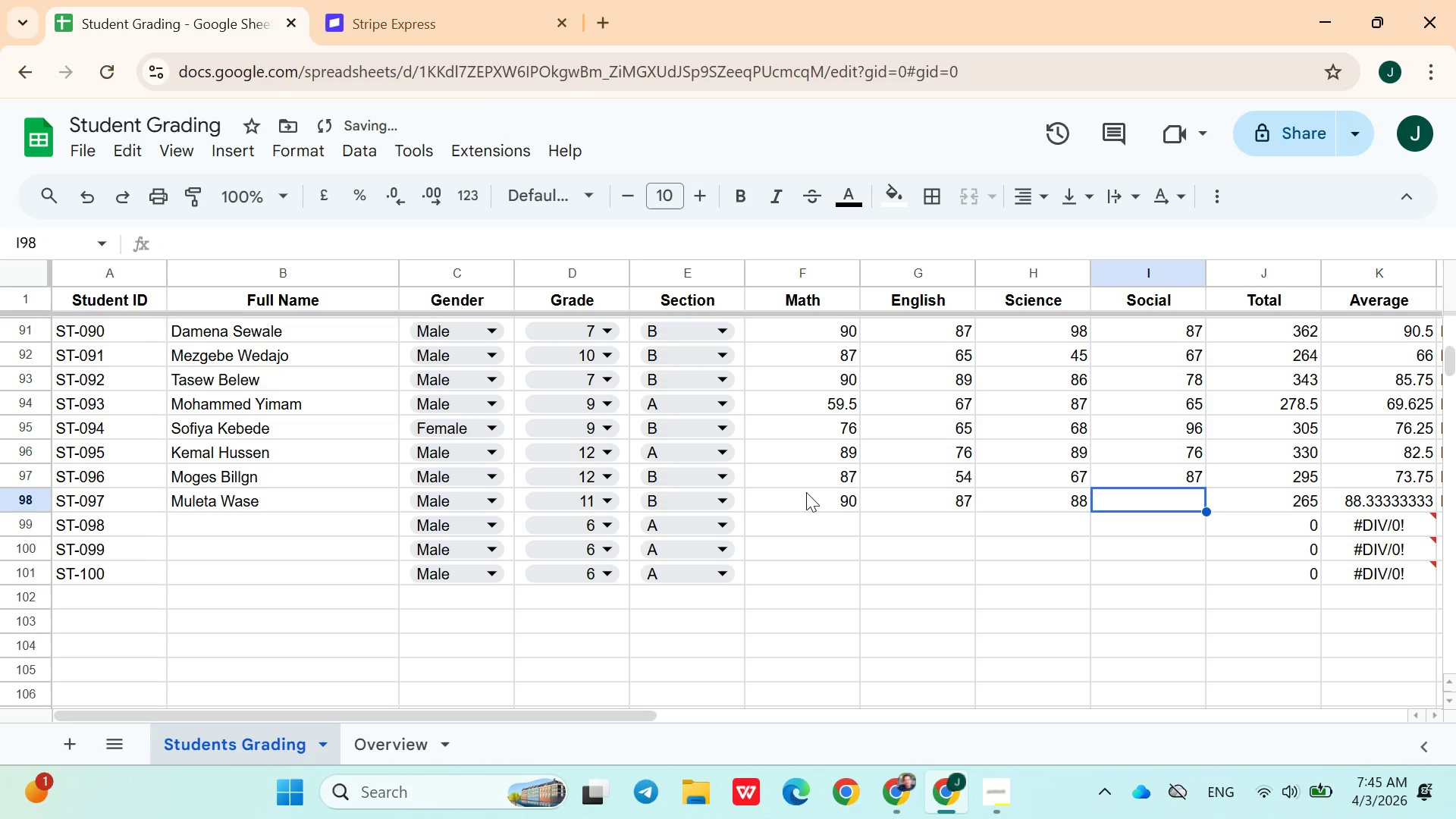 
key(ArrowRight)
 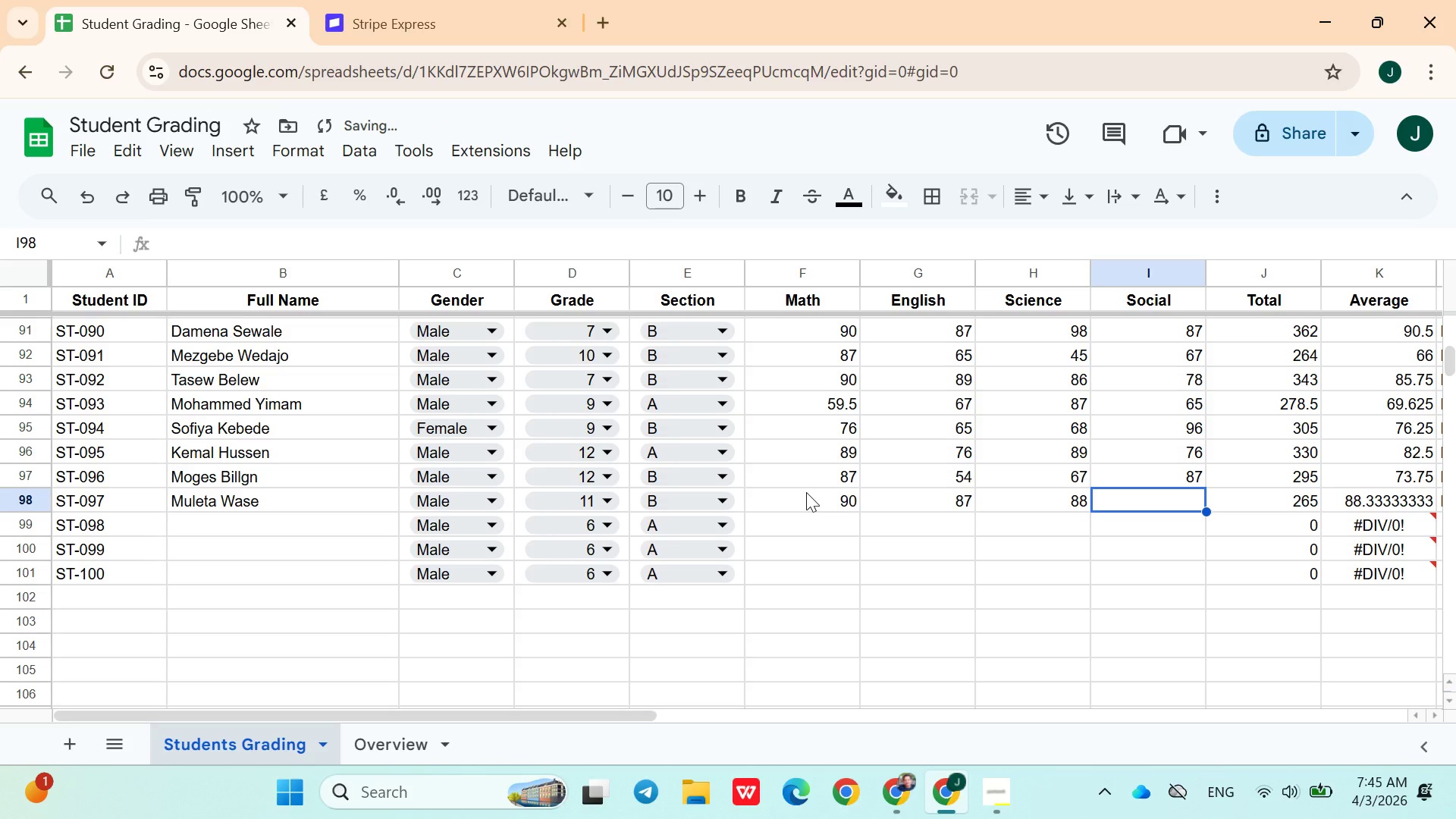 
type(67.5)
 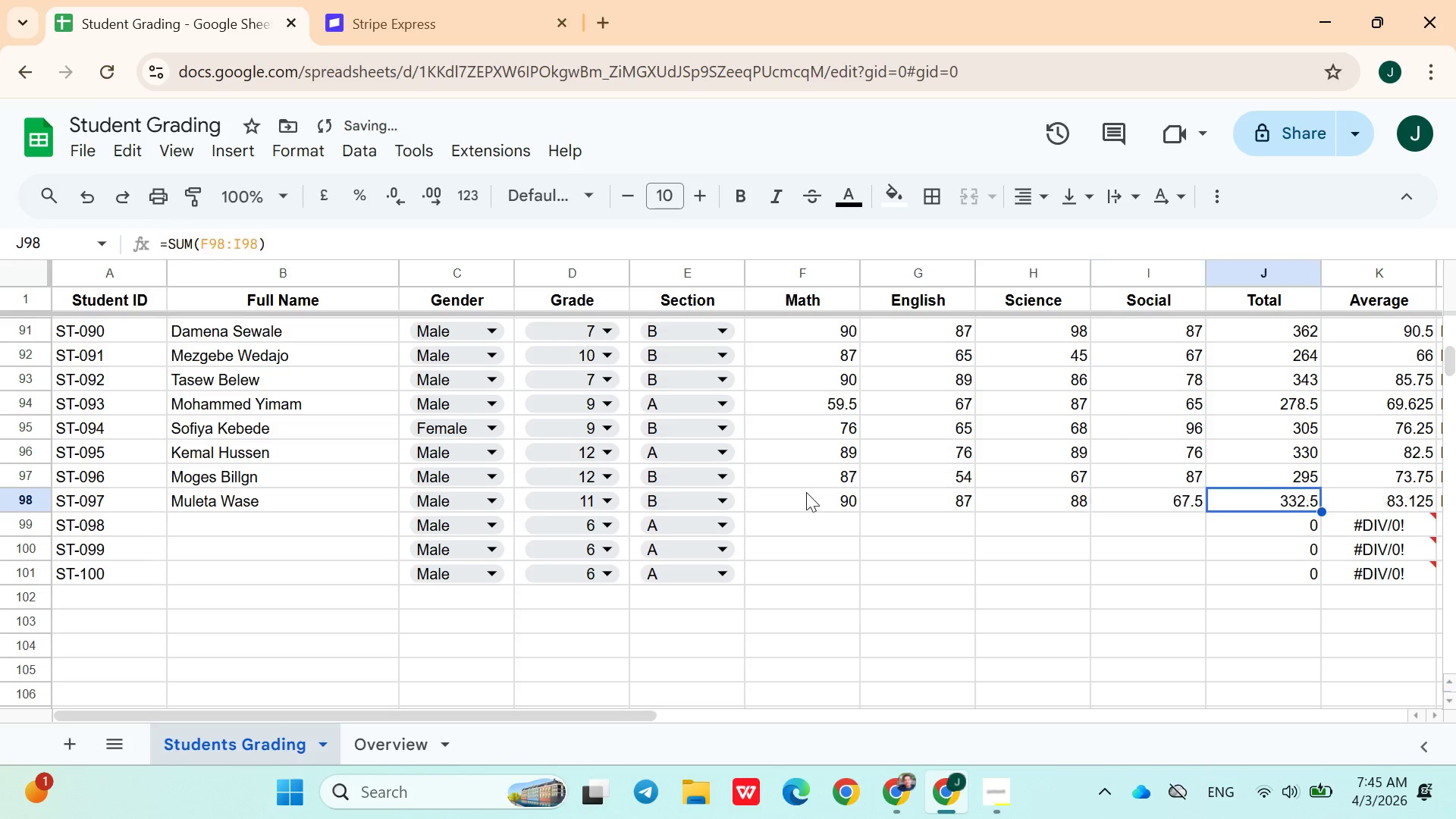 
key(ArrowRight)
 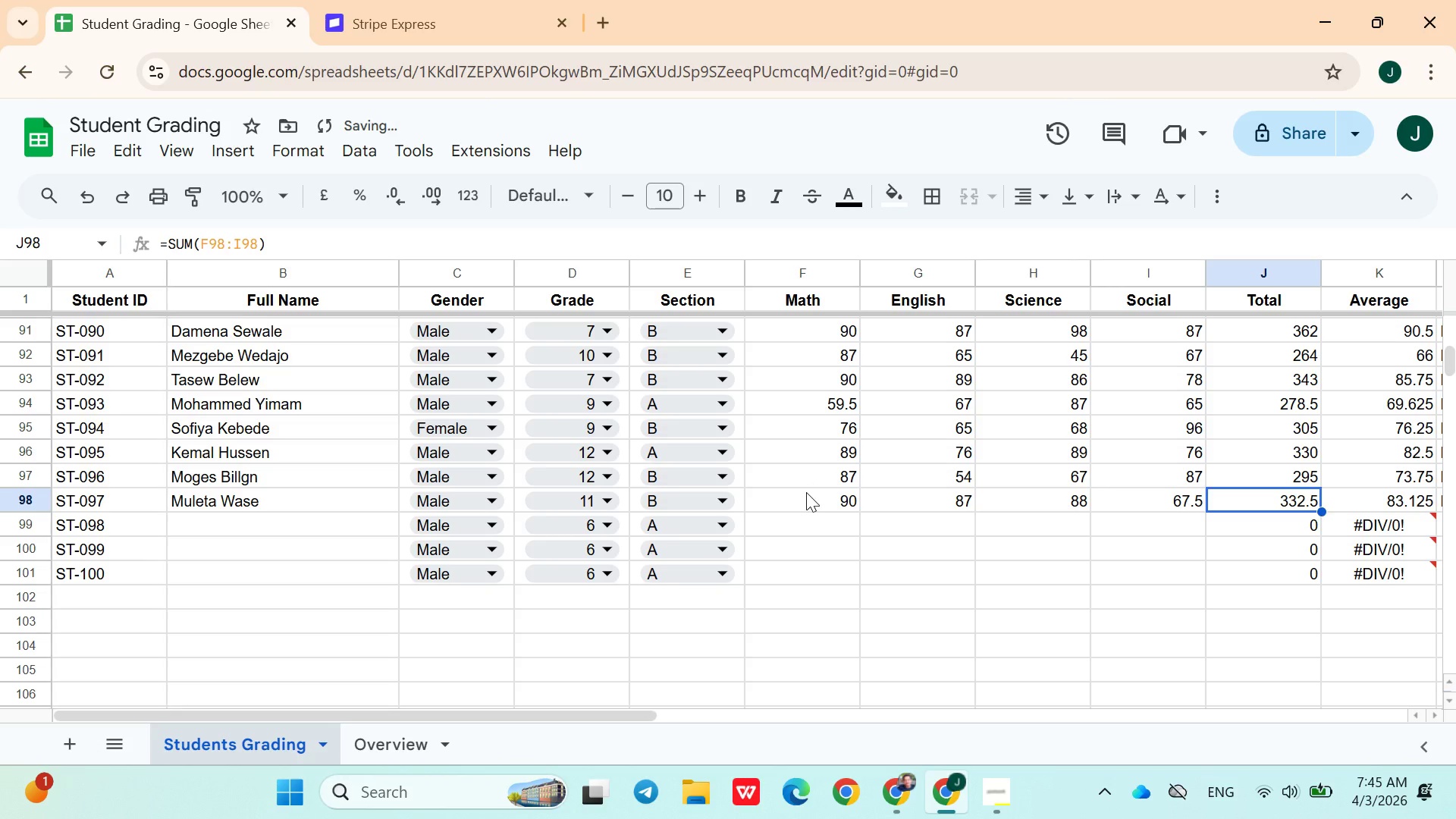 
key(ArrowDown)
 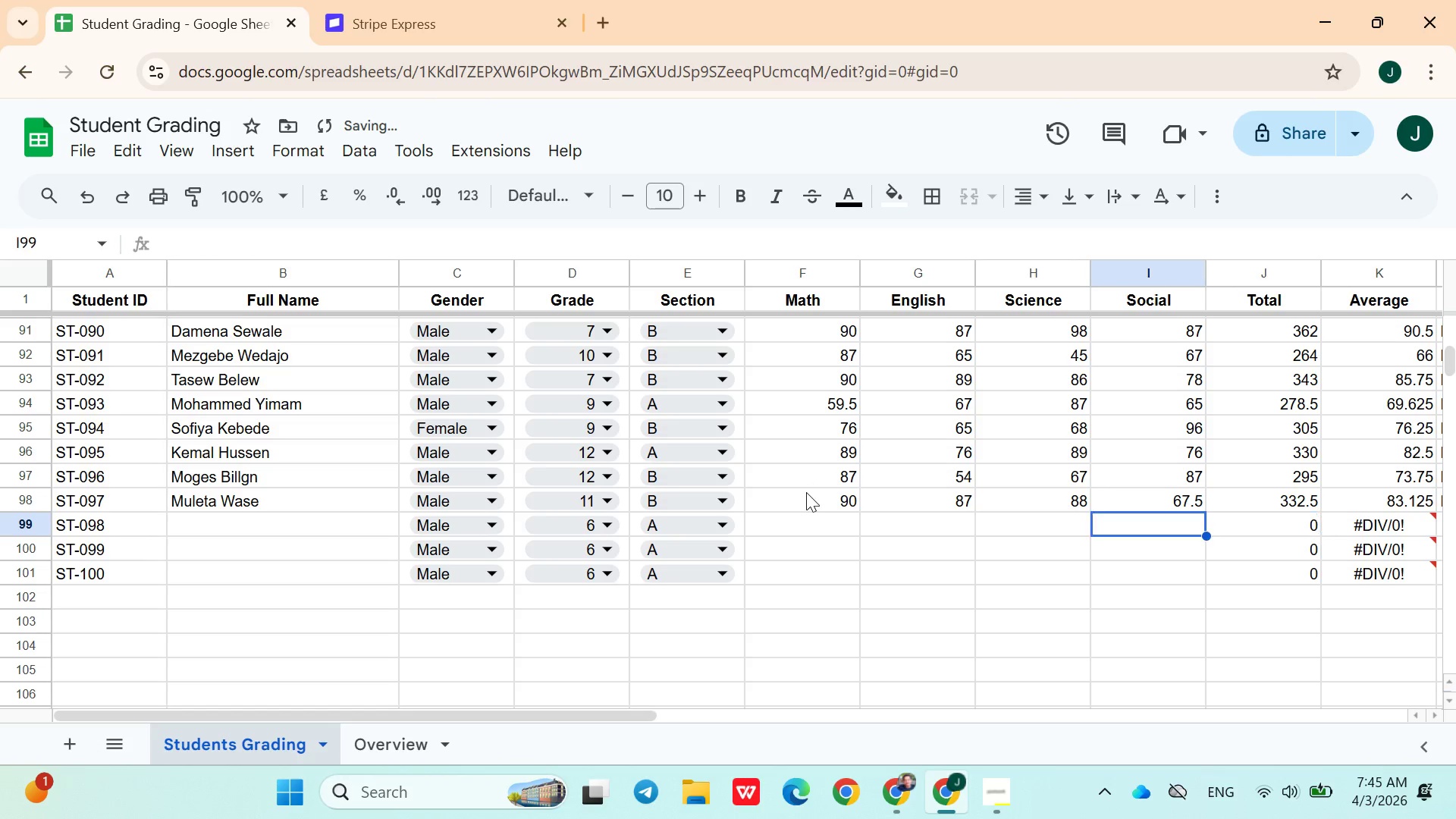 
hold_key(key=ArrowLeft, duration=0.97)
 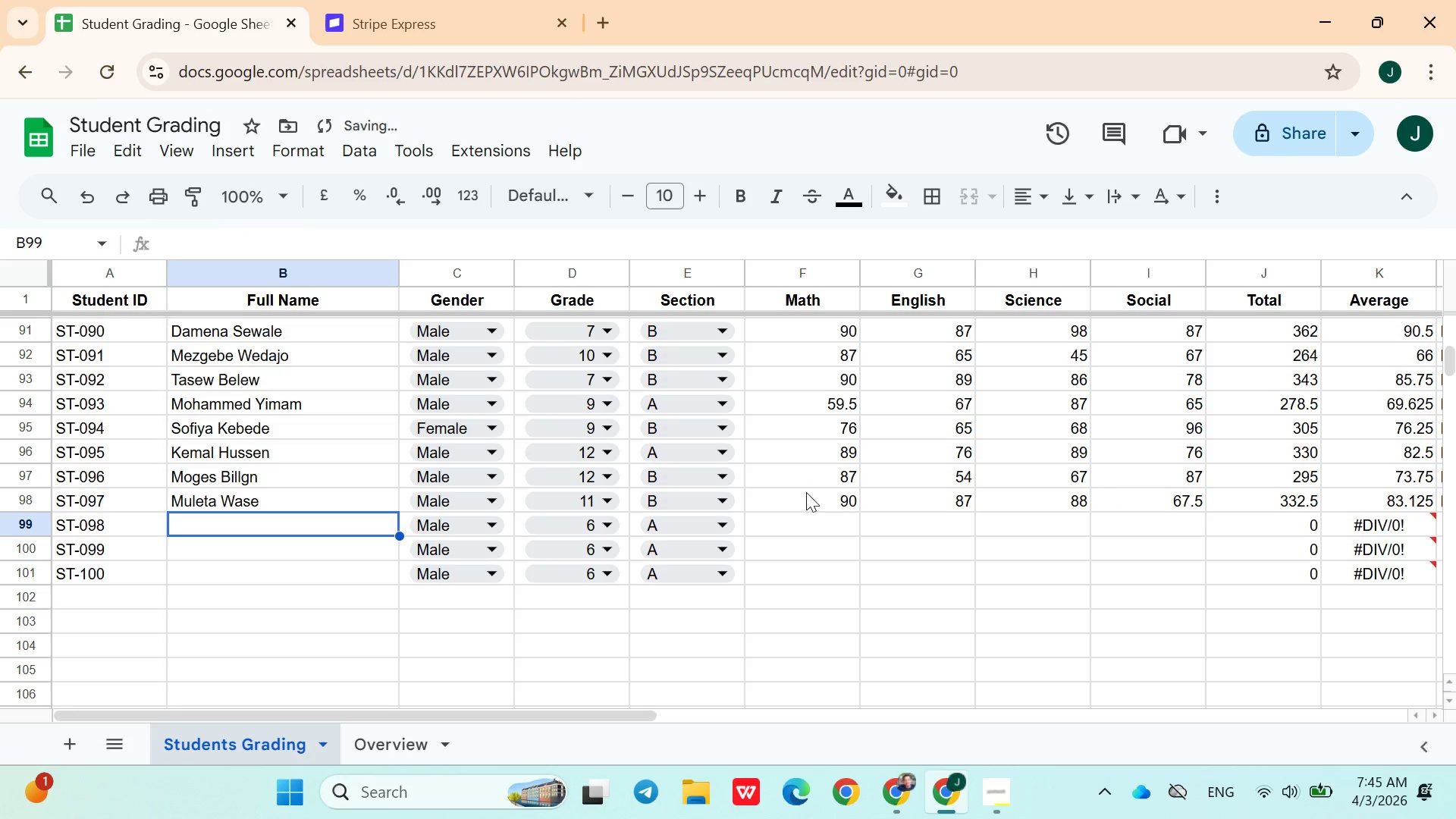 
key(ArrowRight)
 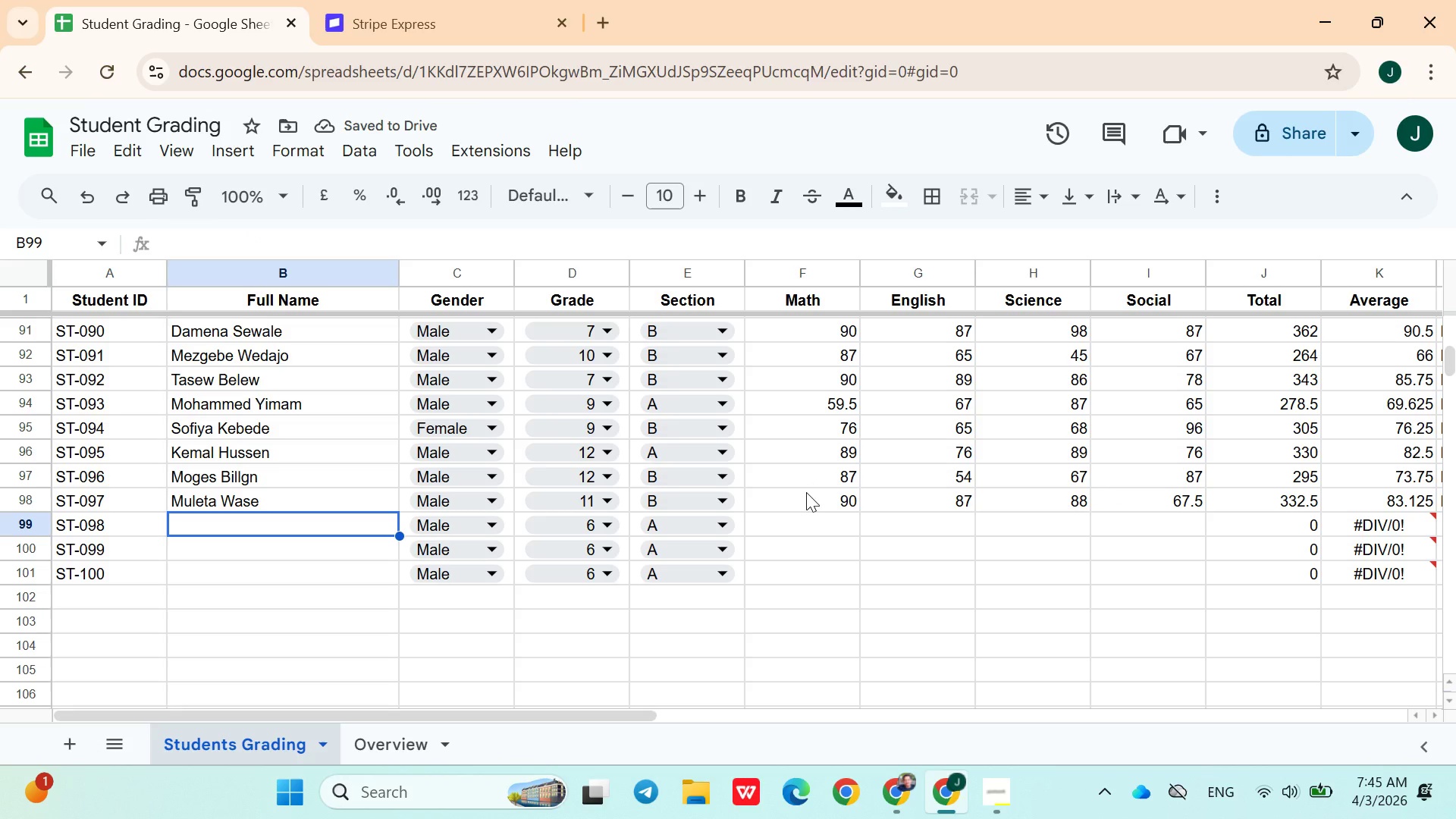 
type(Cheru Belete)
 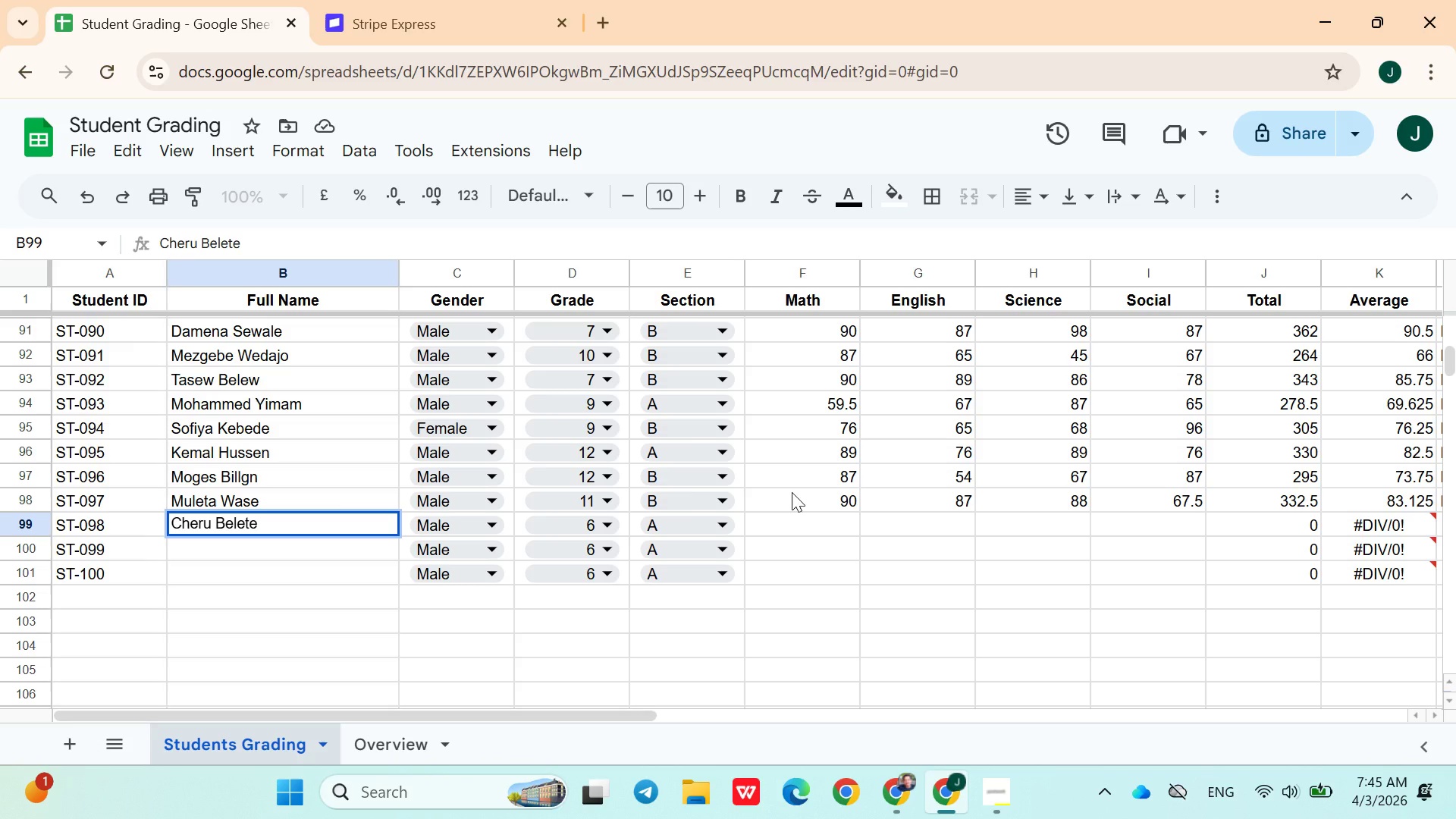 
left_click([595, 527])
 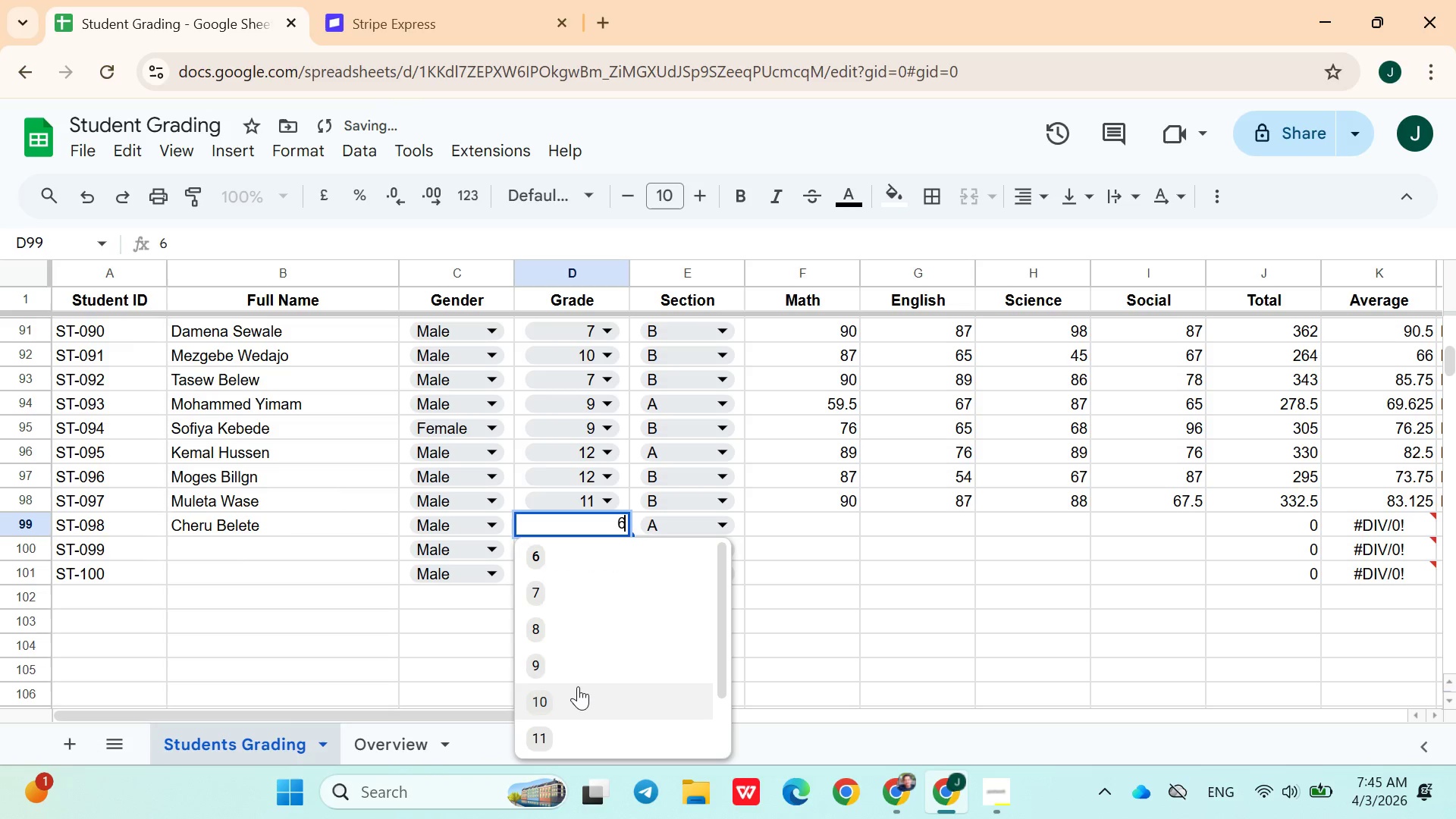 
left_click([576, 693])
 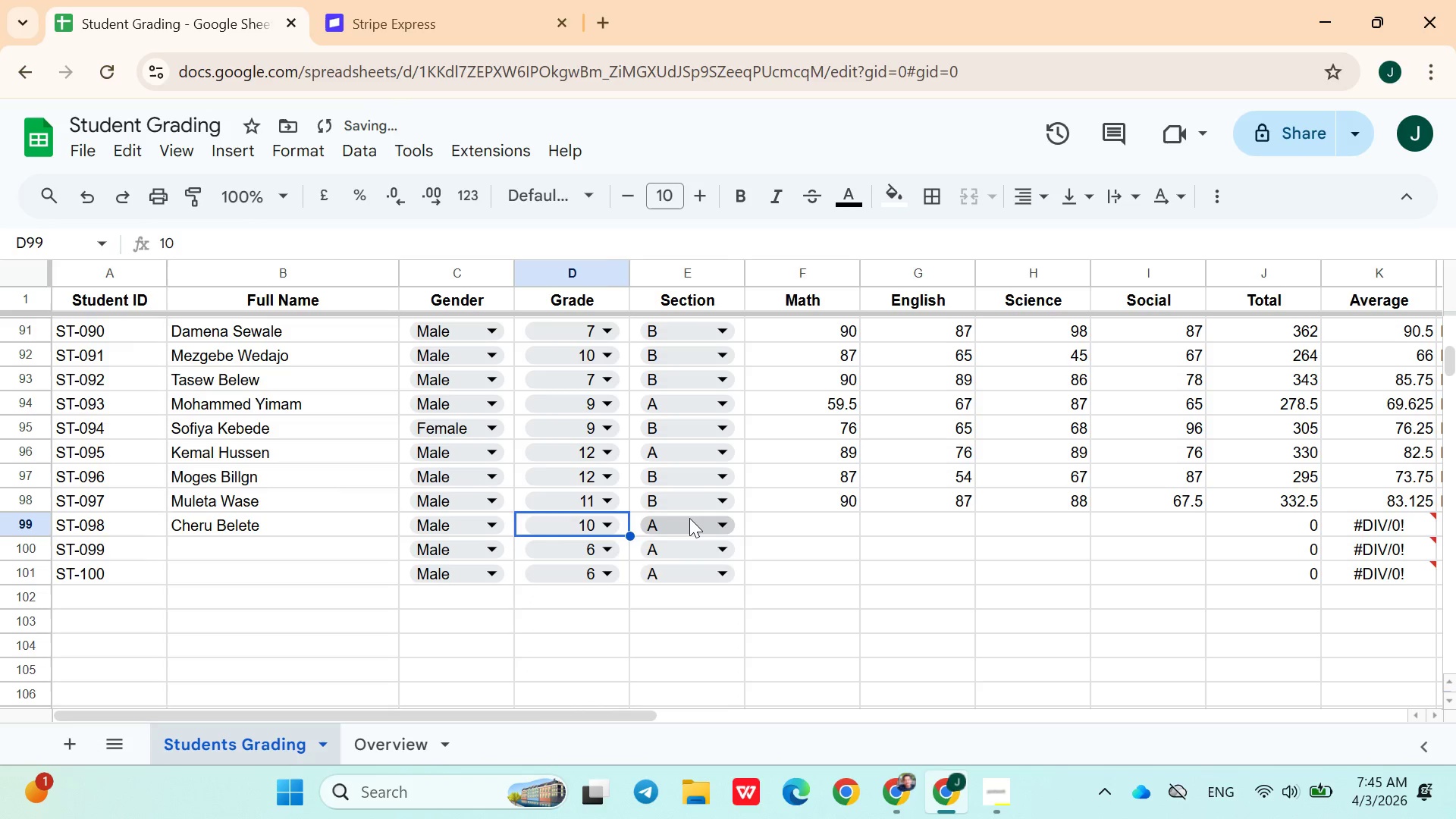 
left_click([689, 519])
 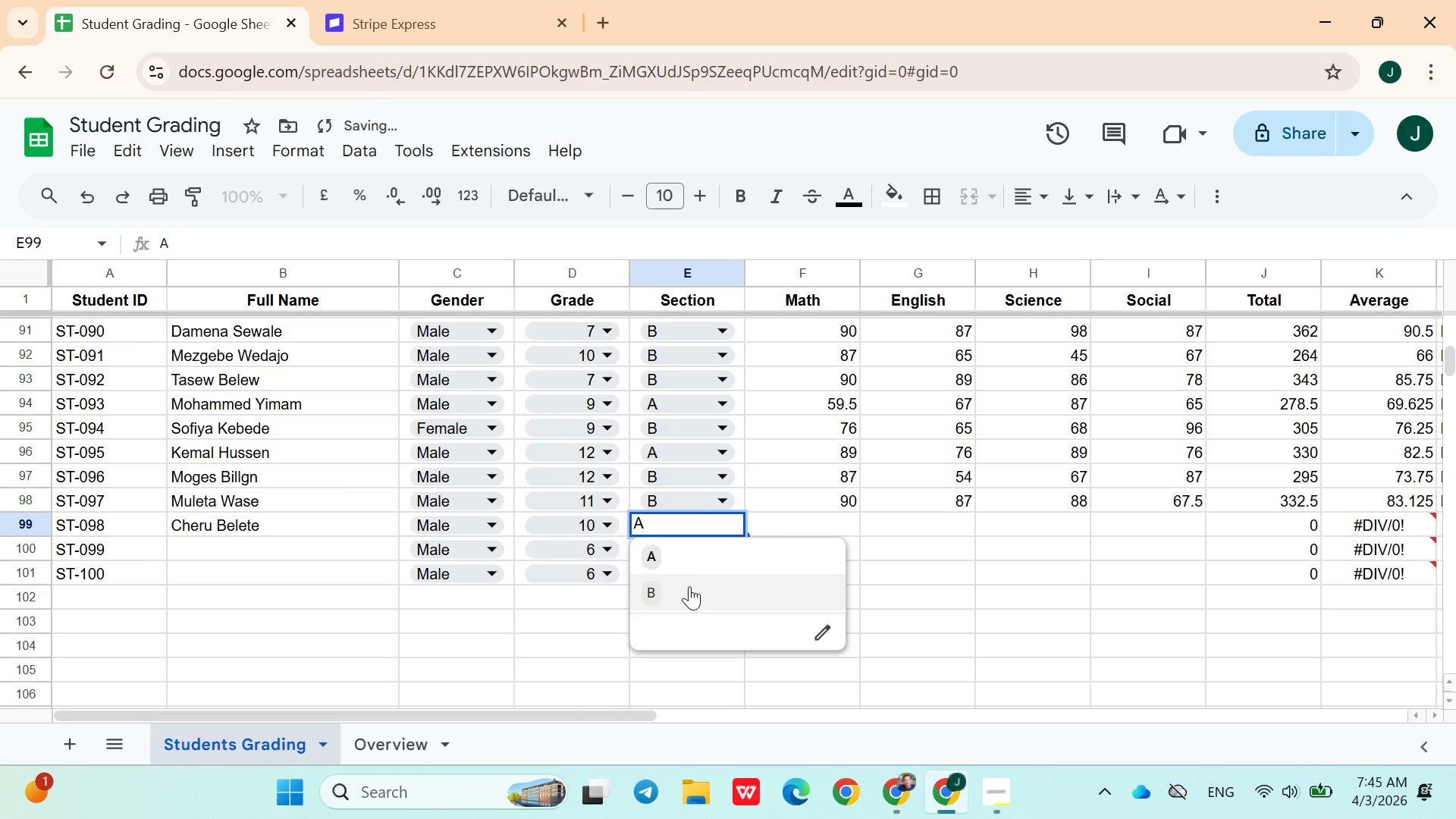 
left_click([689, 587])
 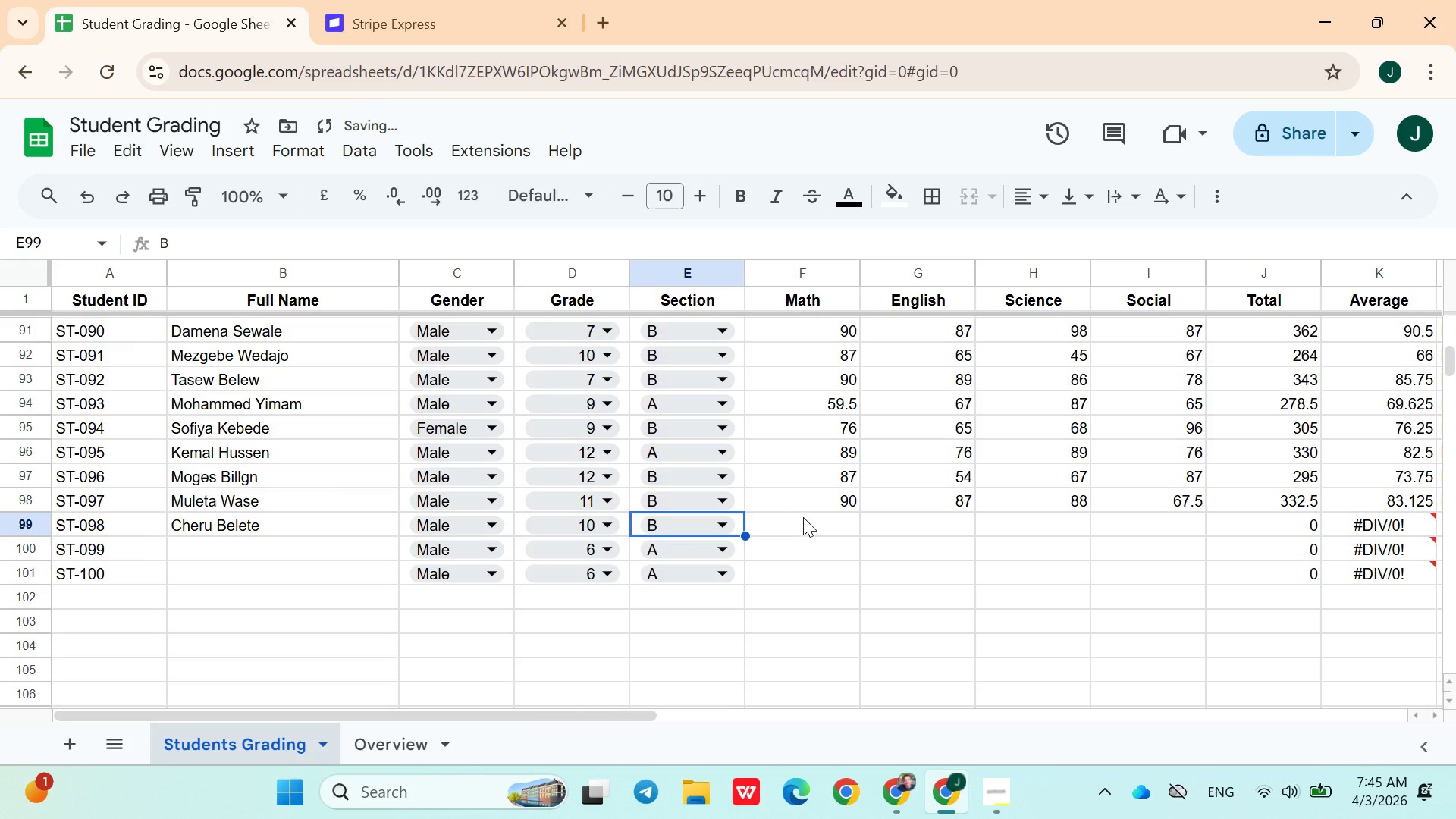 
left_click([803, 520])
 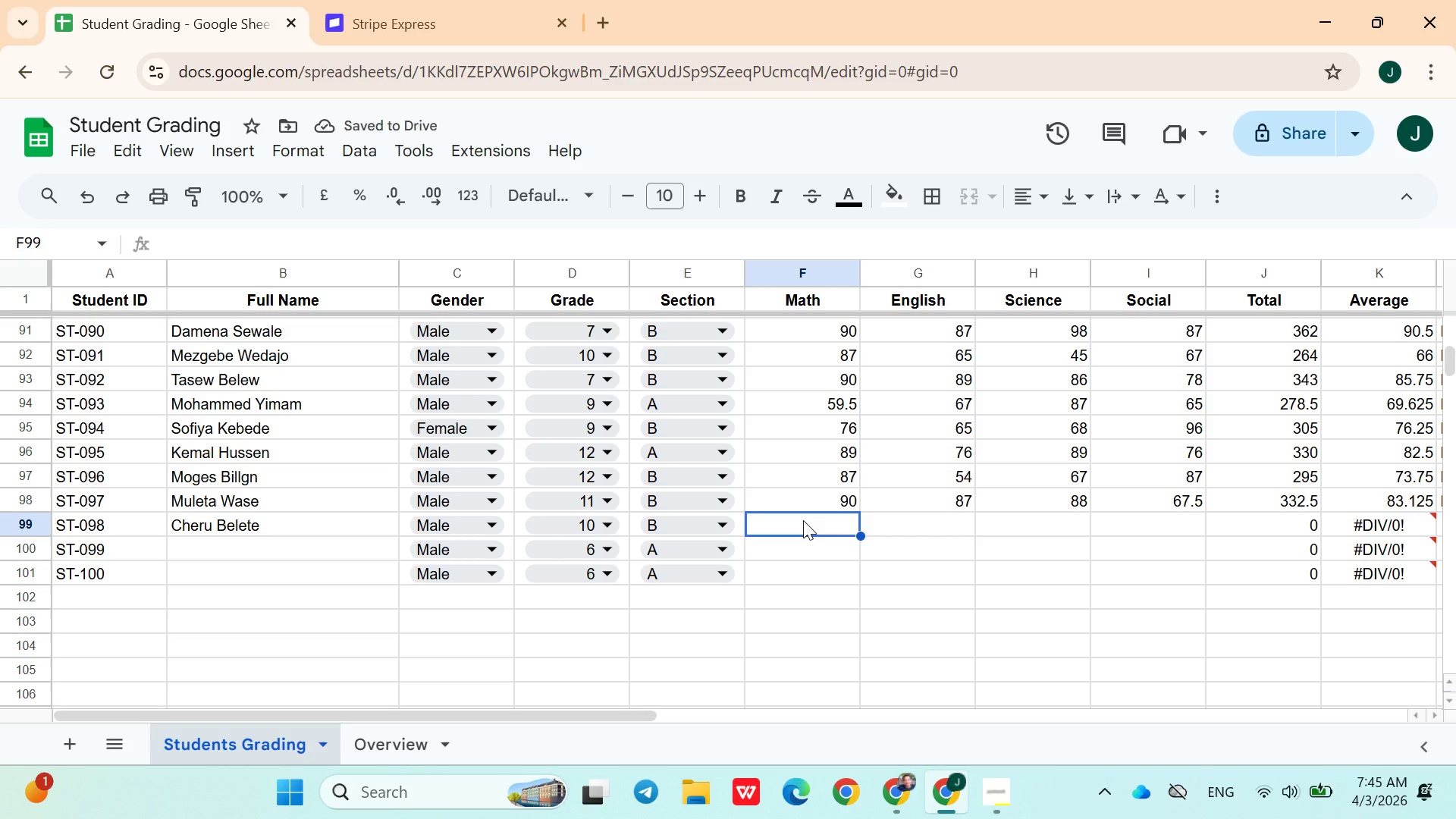 
type(67.75)
 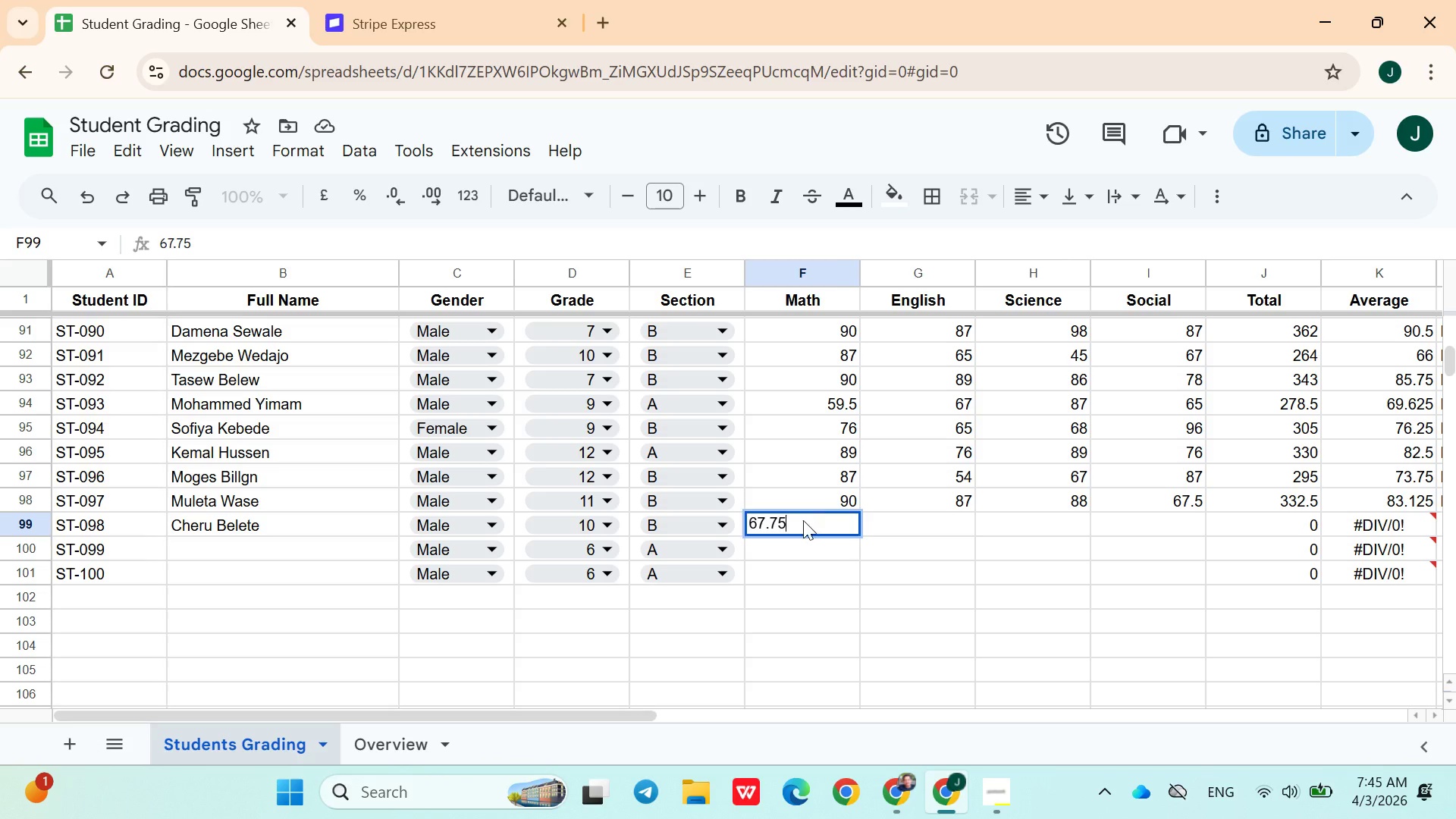 
key(ArrowRight)
 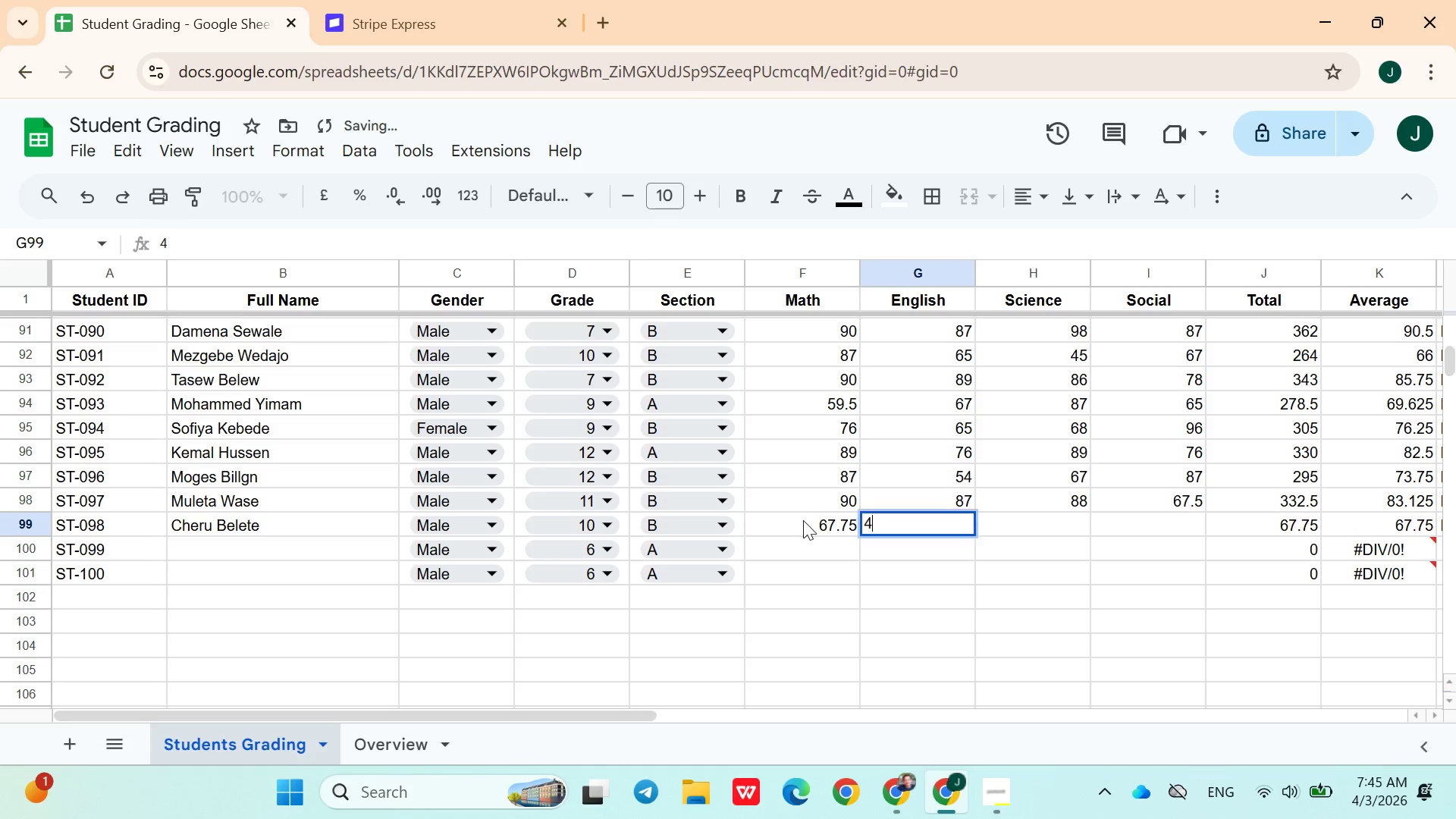 
type(44)
 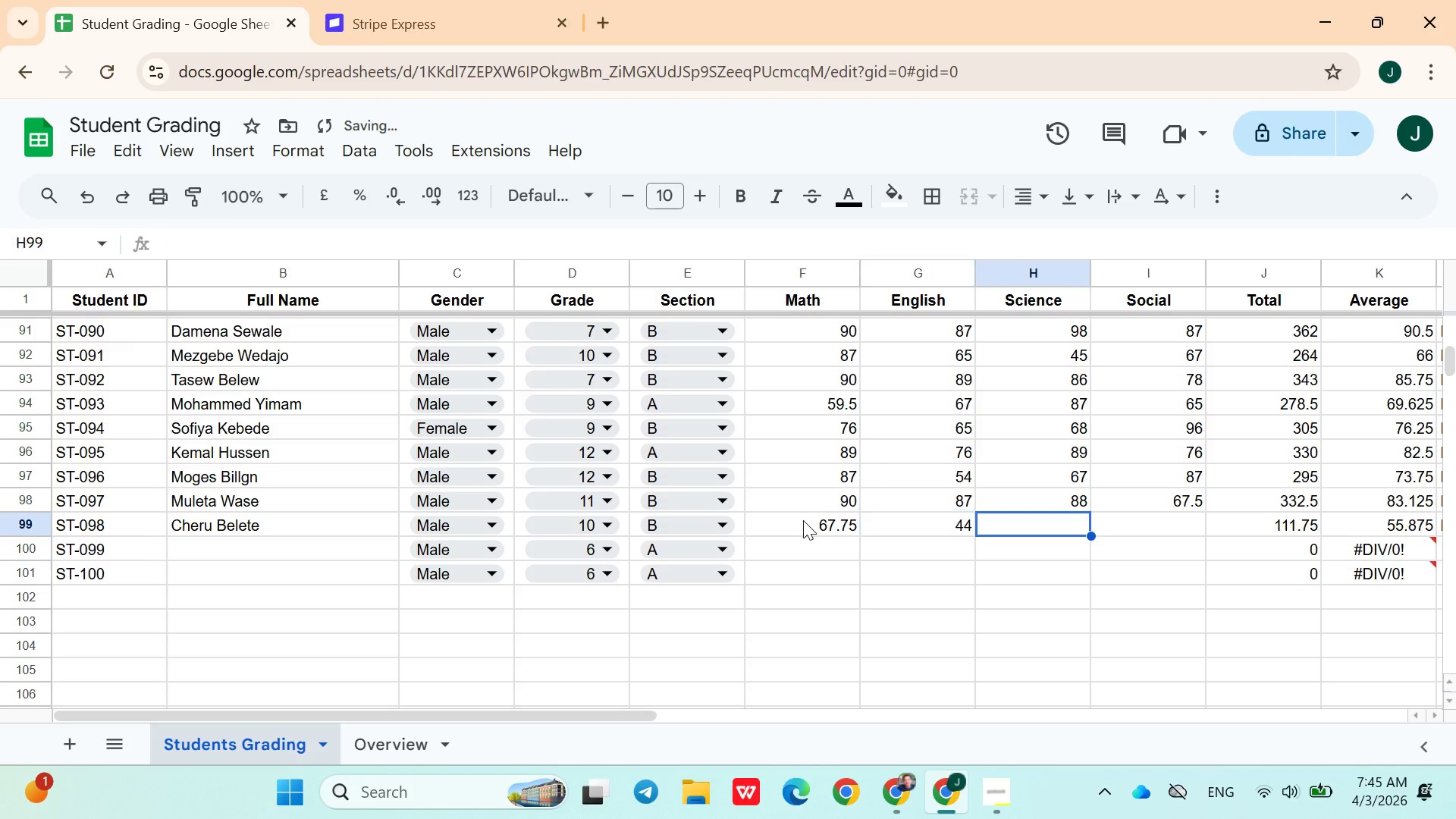 
key(ArrowRight)
 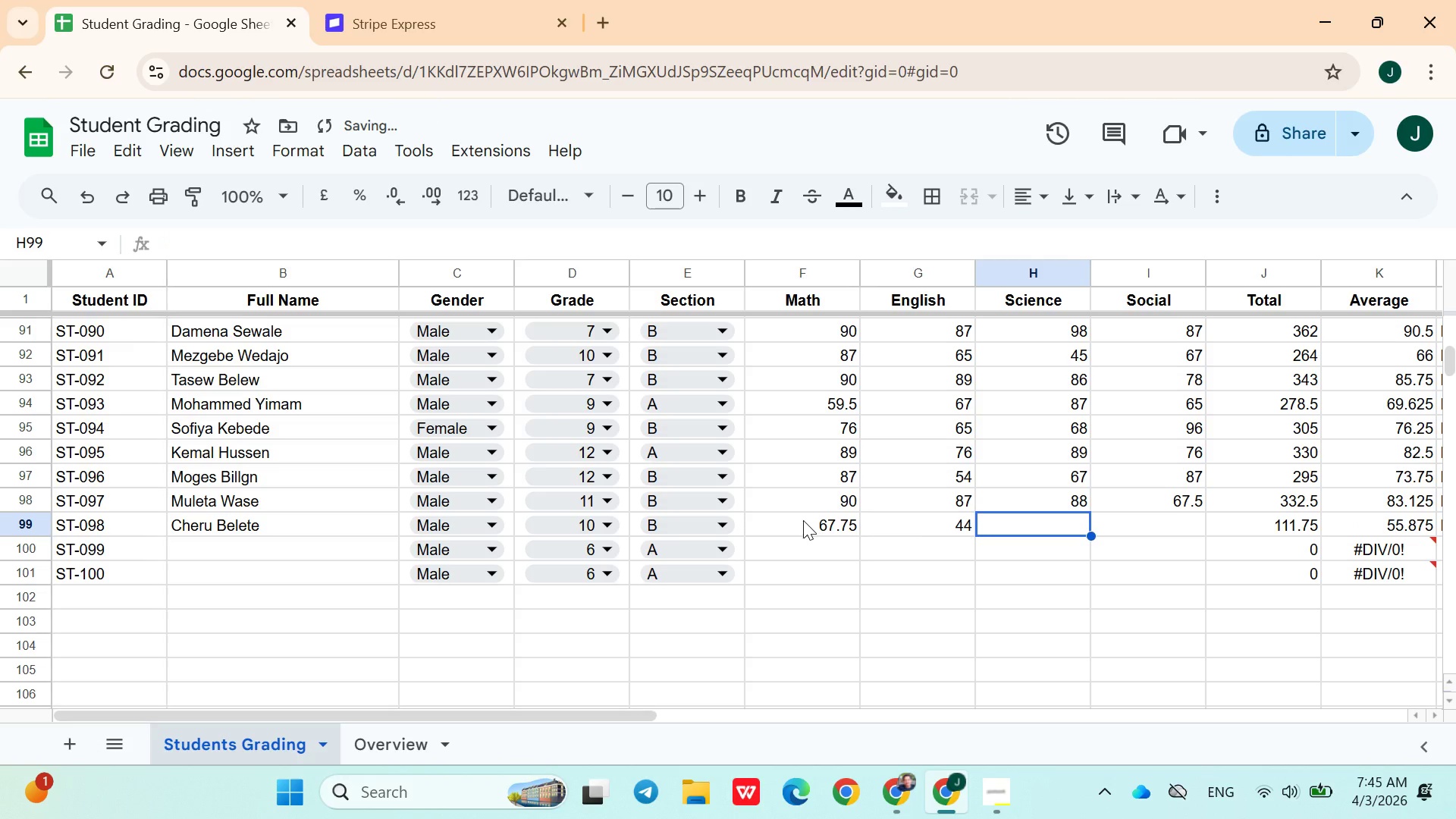 
type(65)
 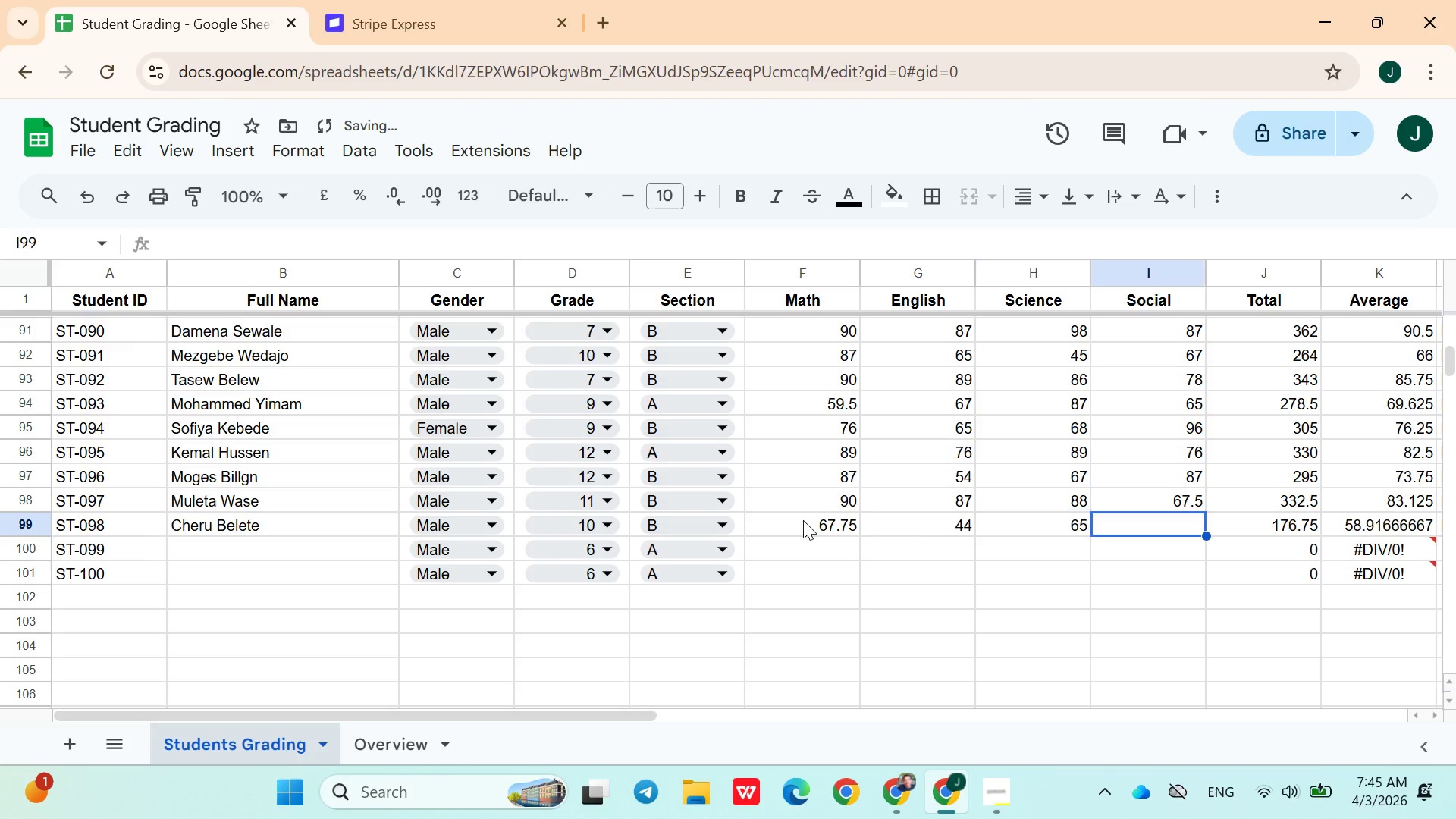 
key(ArrowRight)
 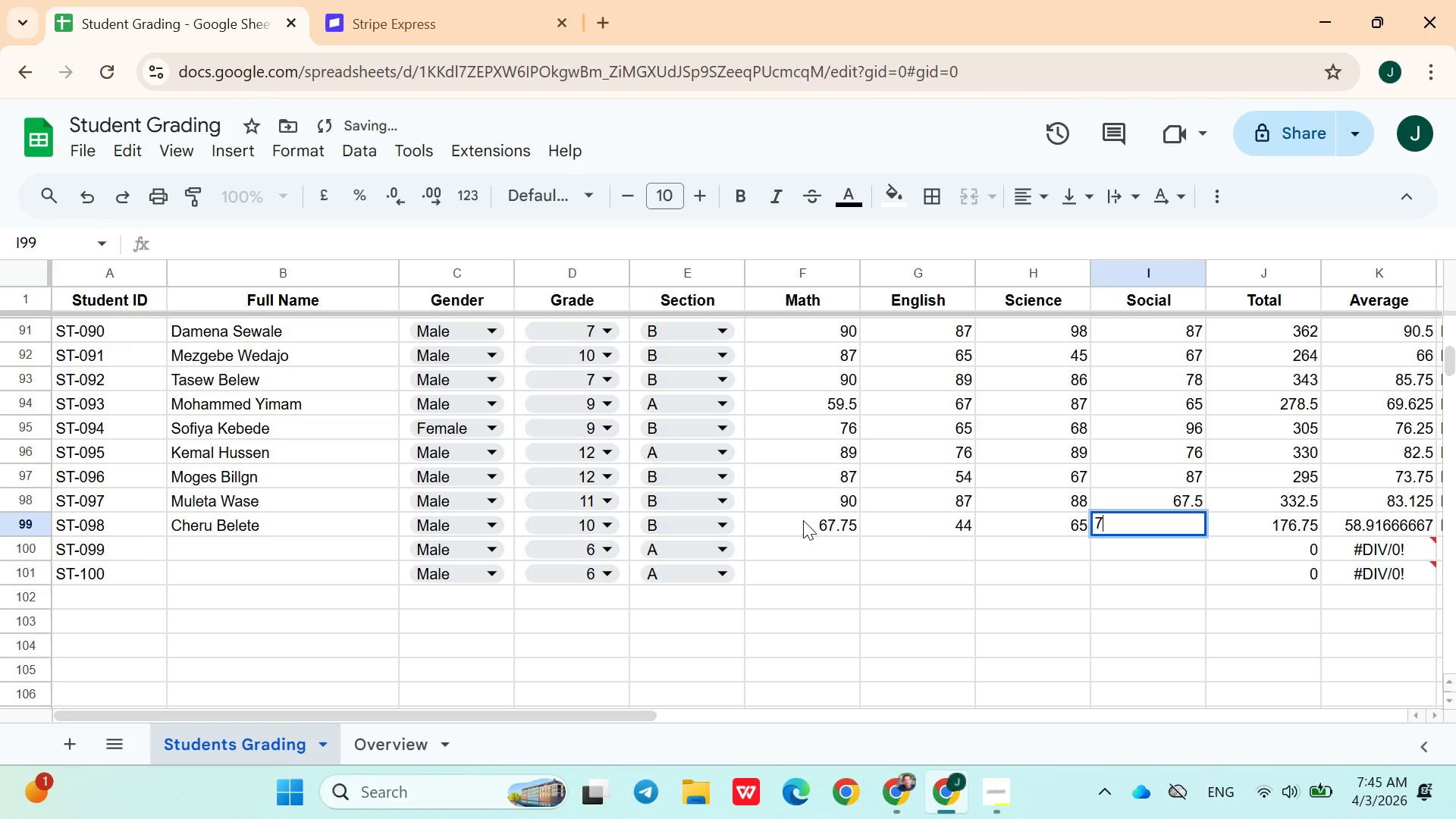 
type(78)
 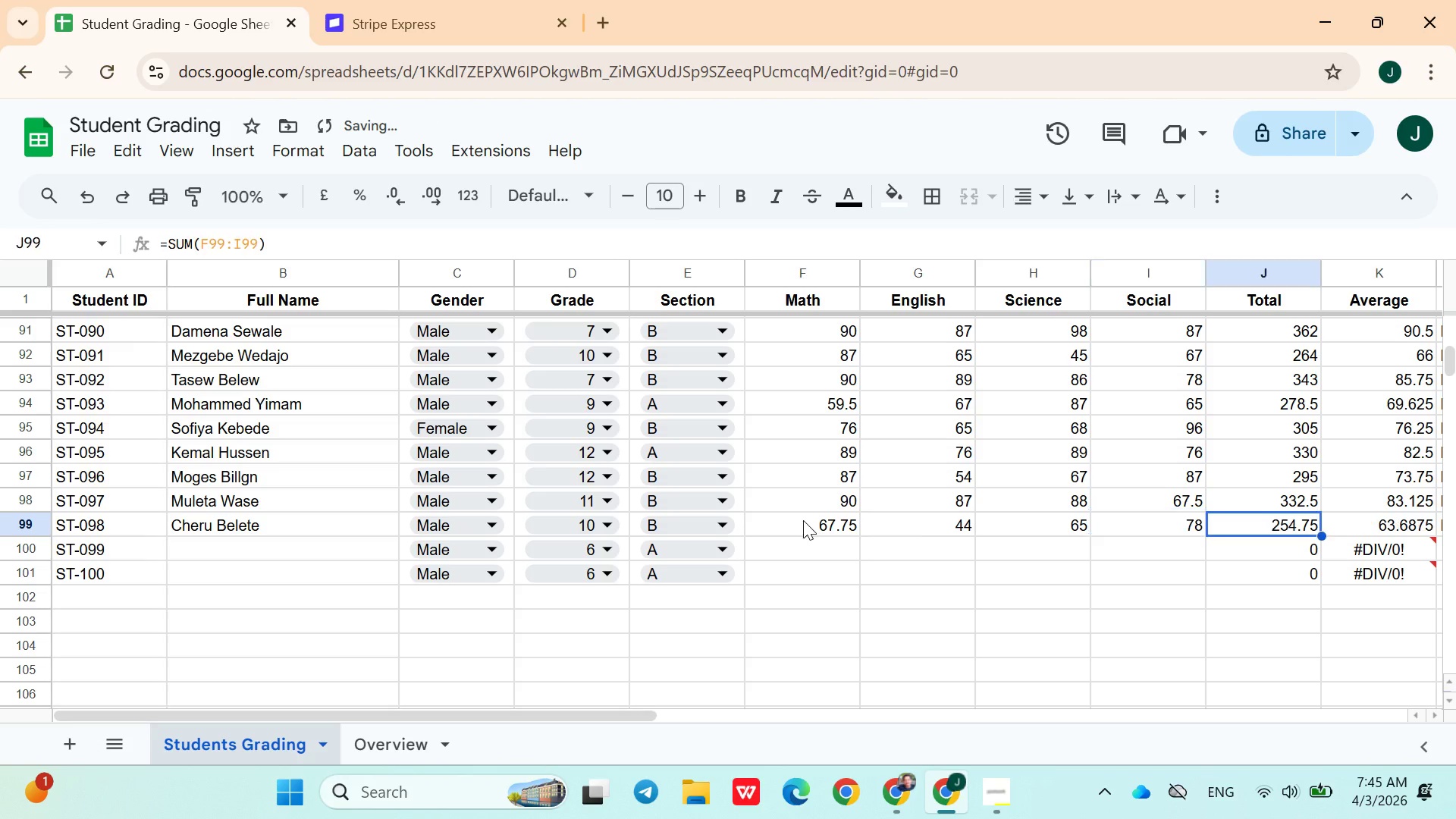 
key(ArrowRight)
 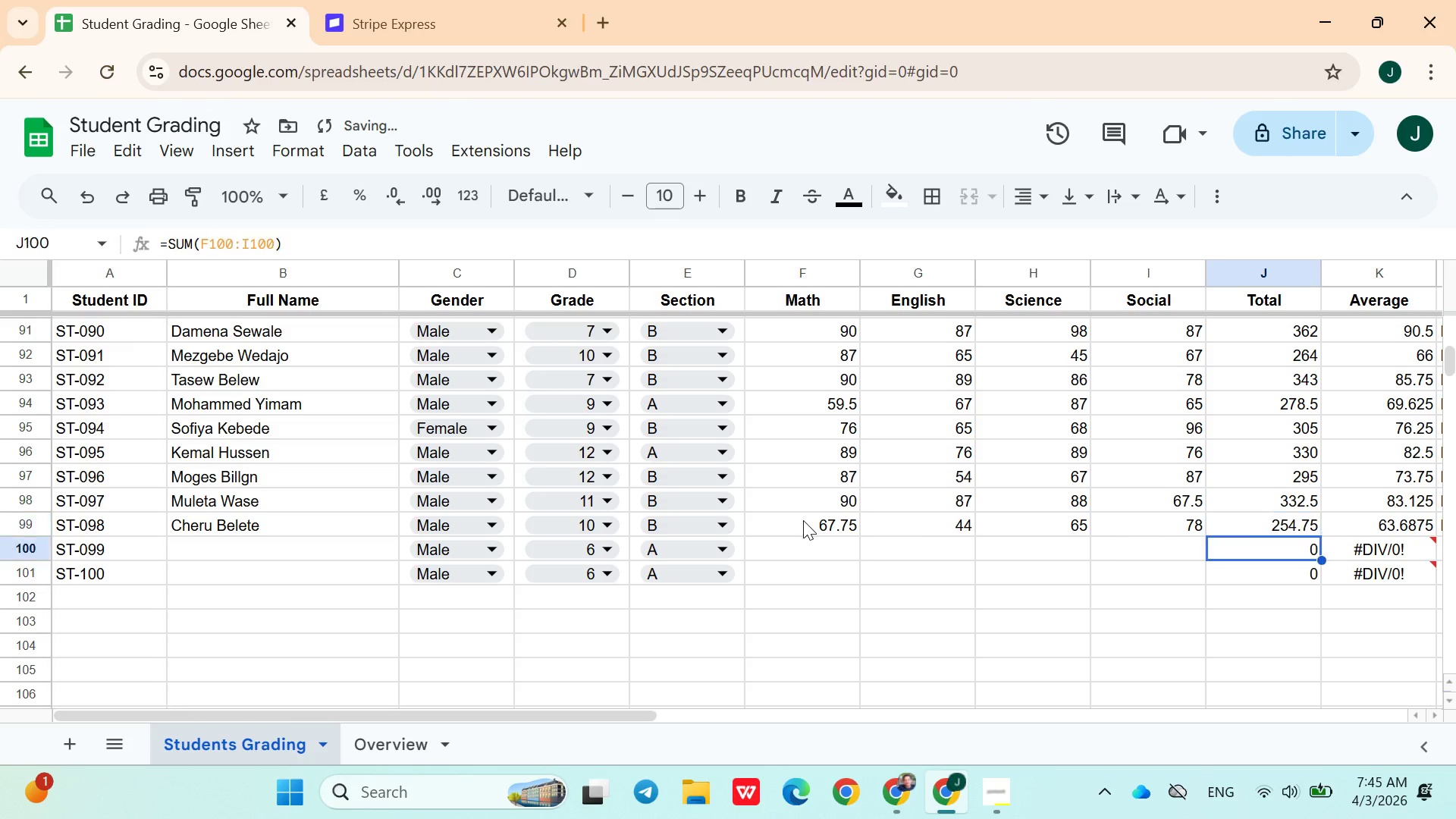 
key(ArrowDown)
 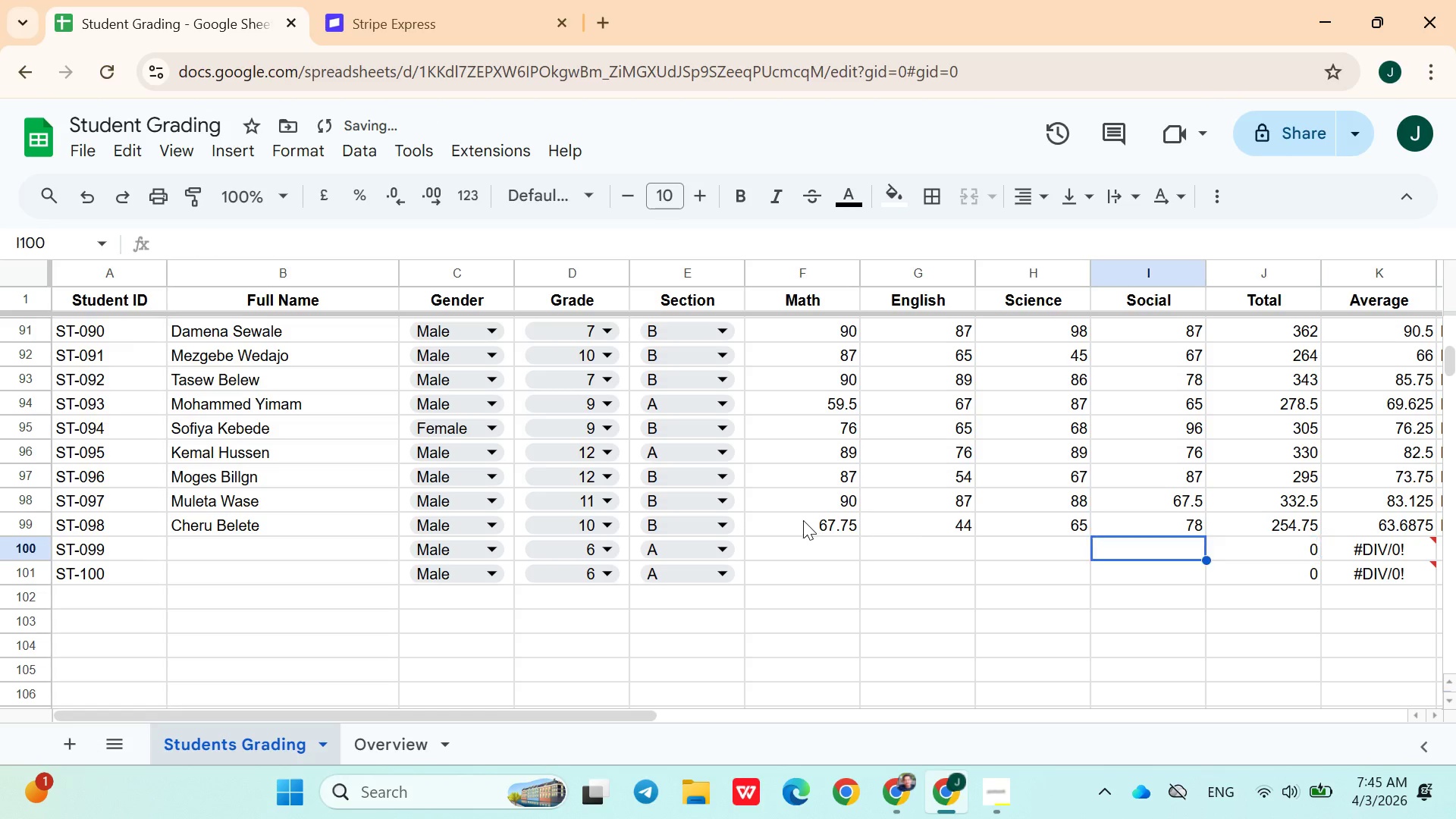 
hold_key(key=ArrowLeft, duration=1.03)
 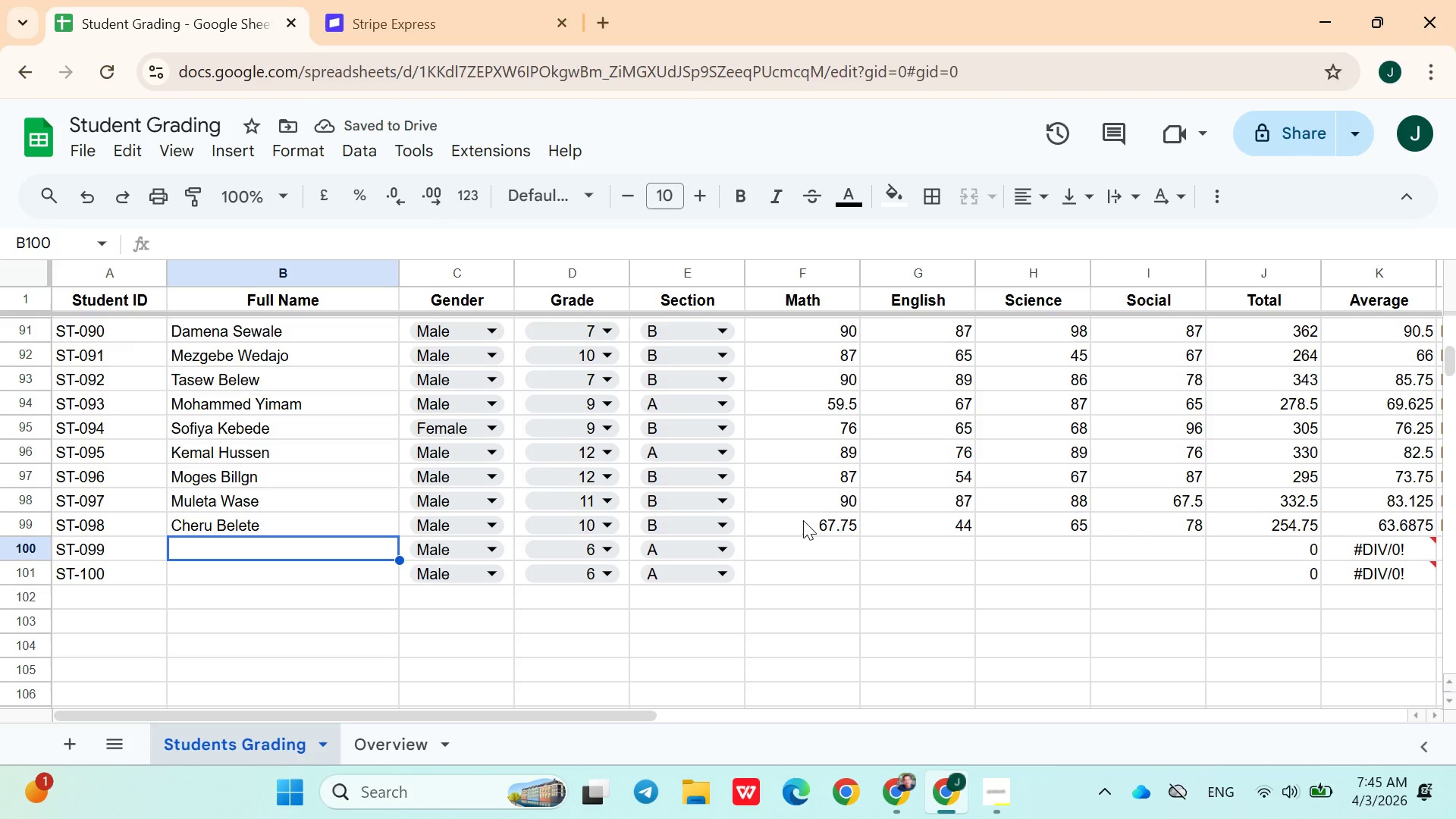 
key(ArrowRight)
 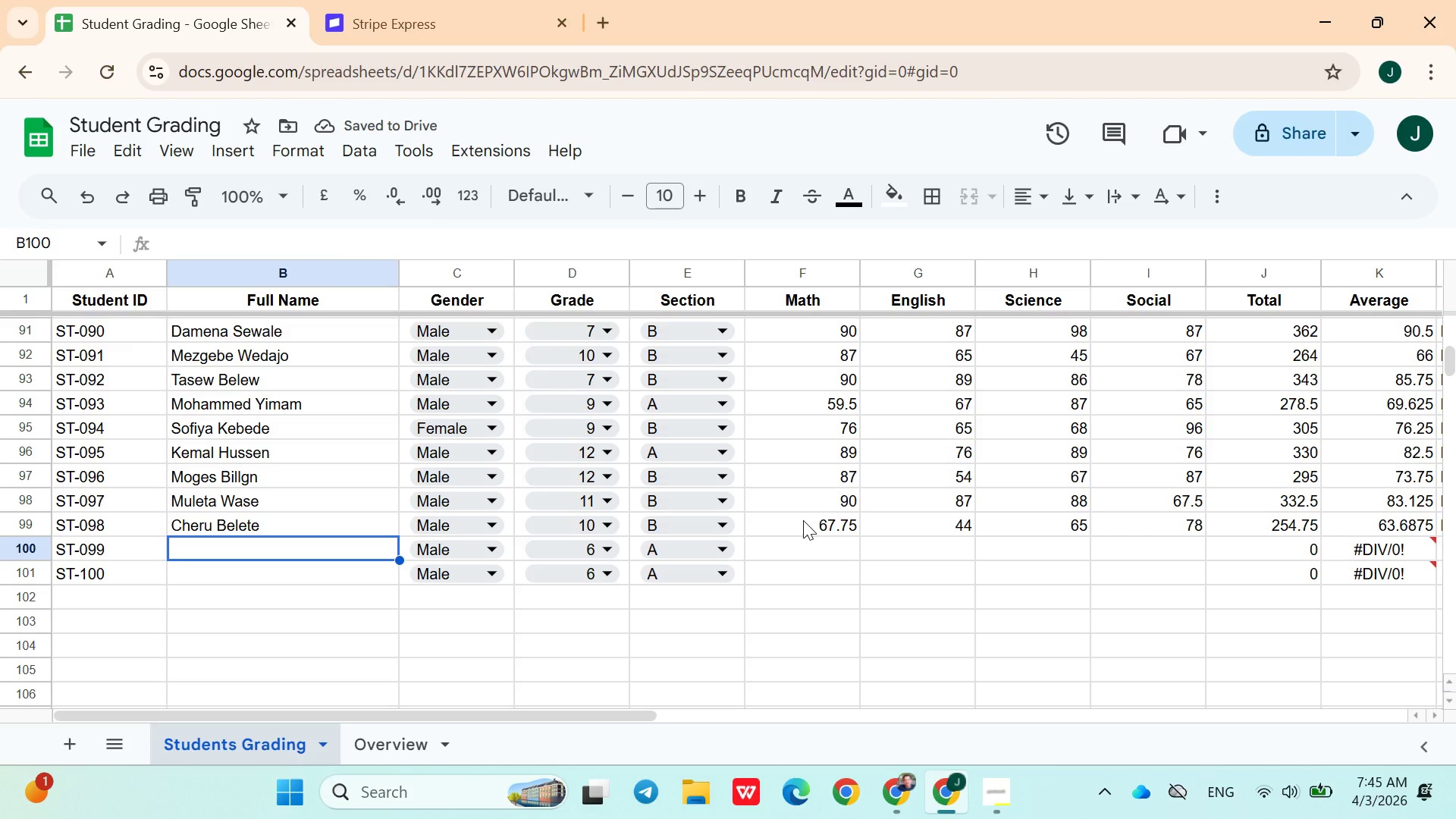 
type(Belete Abera)
 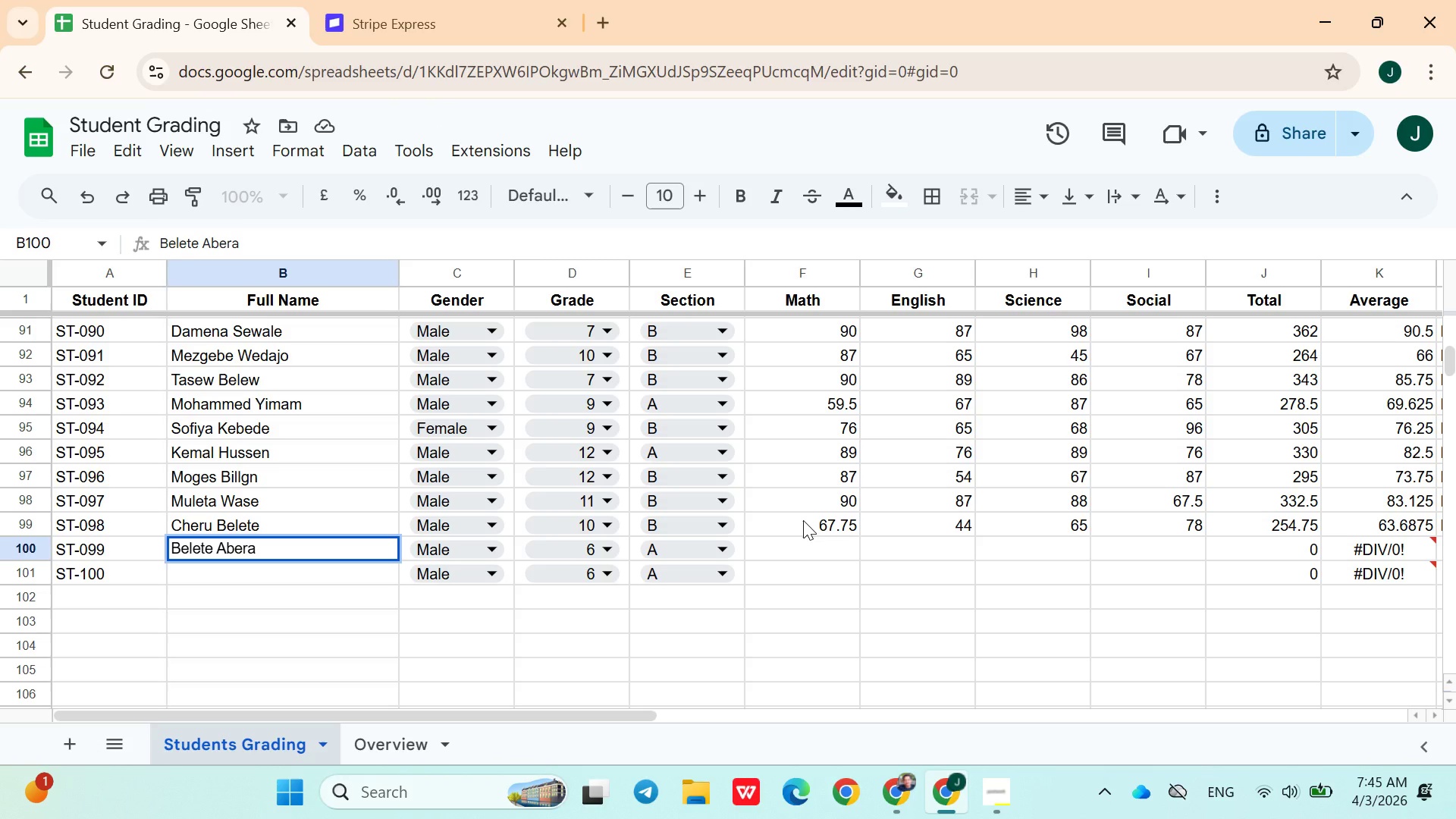 
left_click([538, 556])
 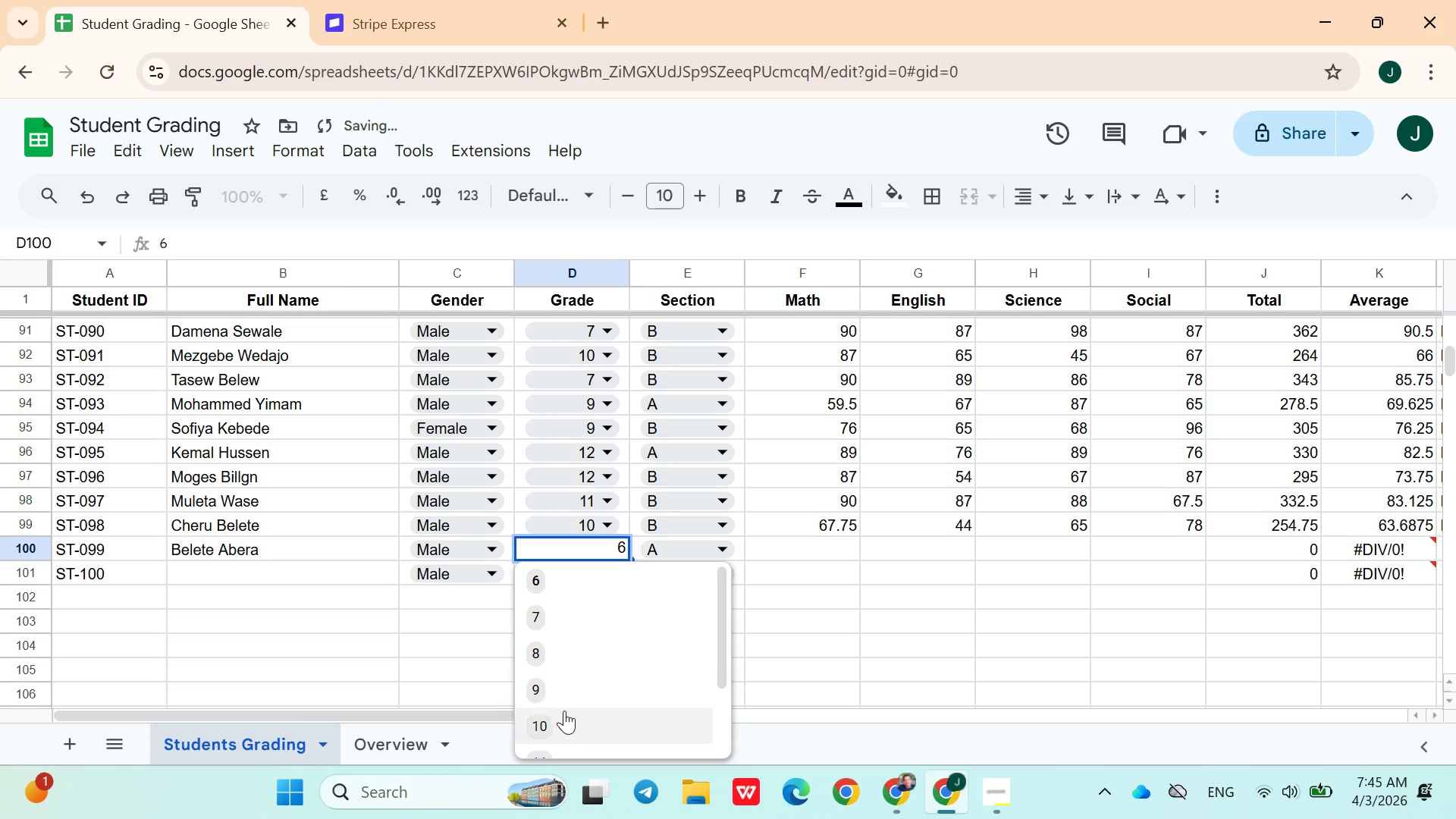 
left_click([564, 711])
 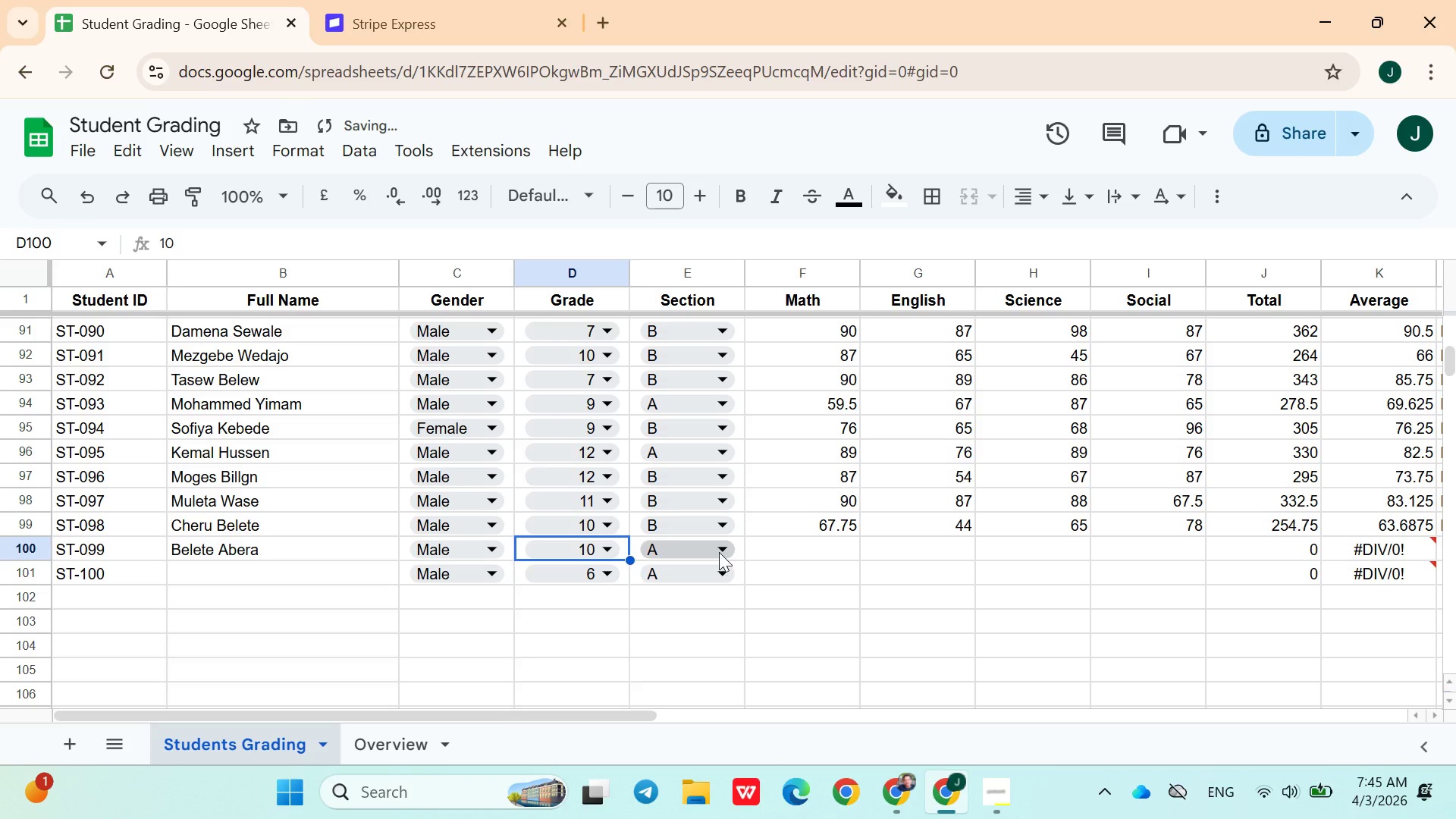 
left_click([719, 552])
 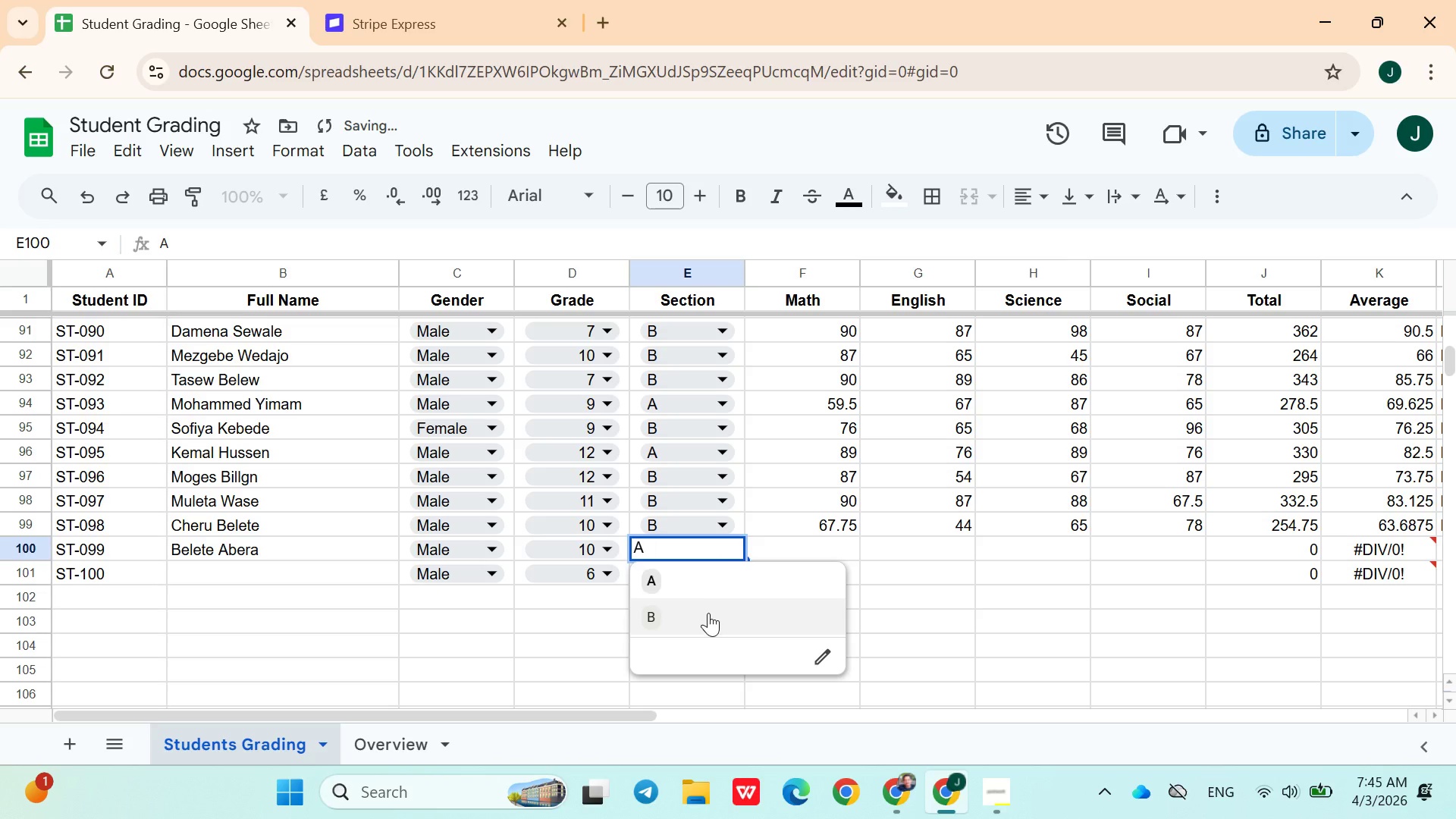 
left_click([708, 613])
 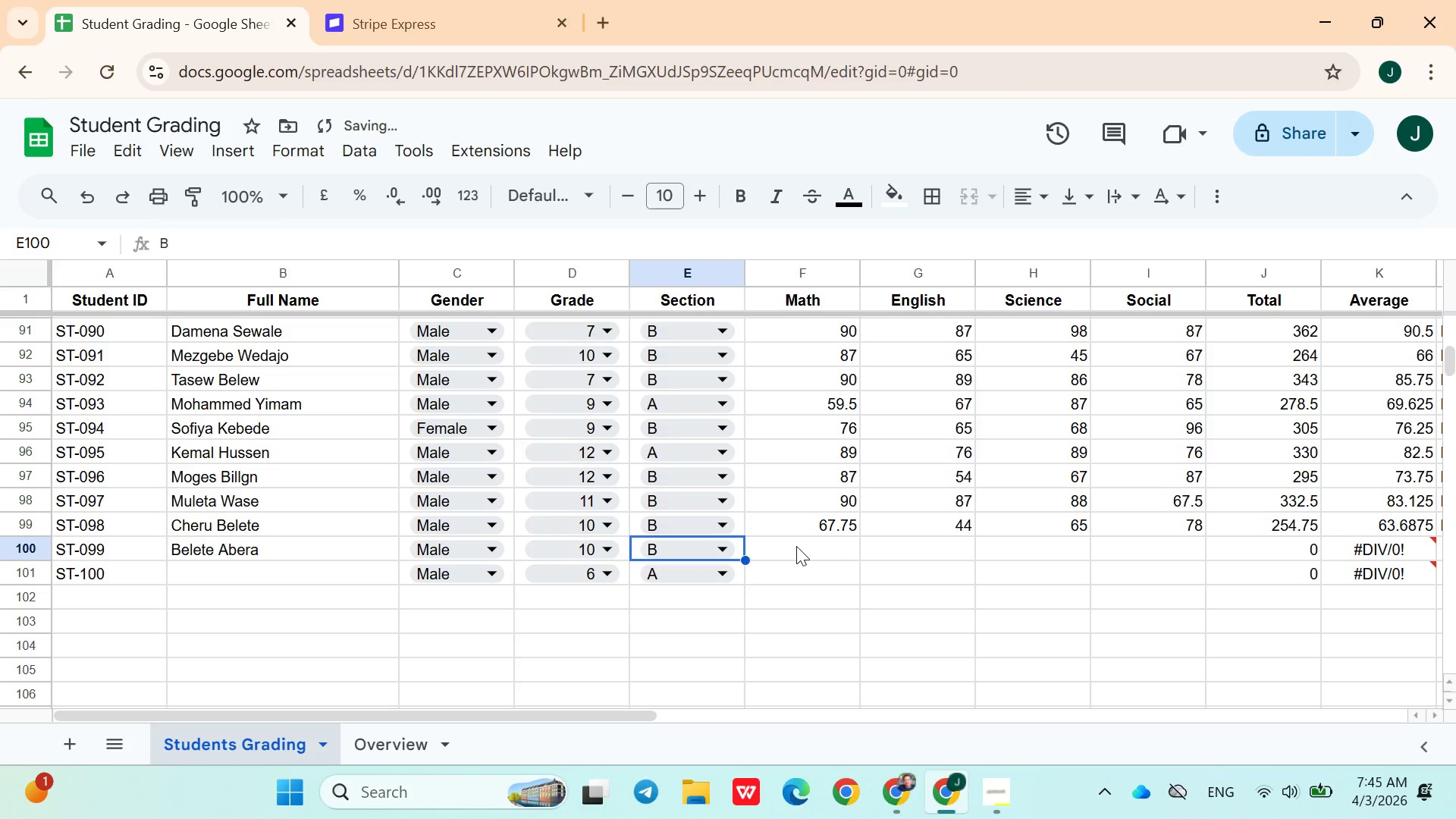 
left_click([796, 546])
 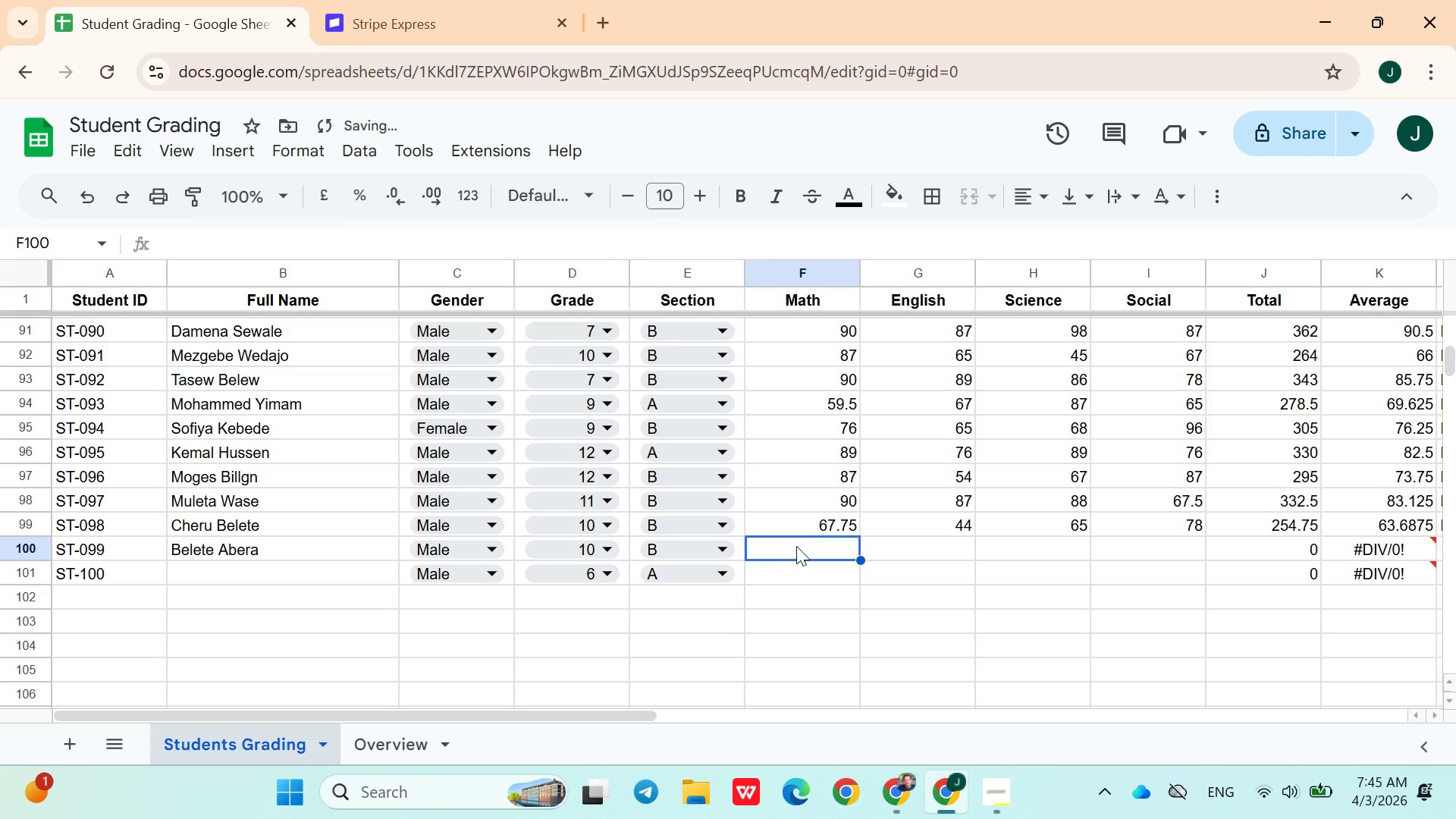 
type(90)
 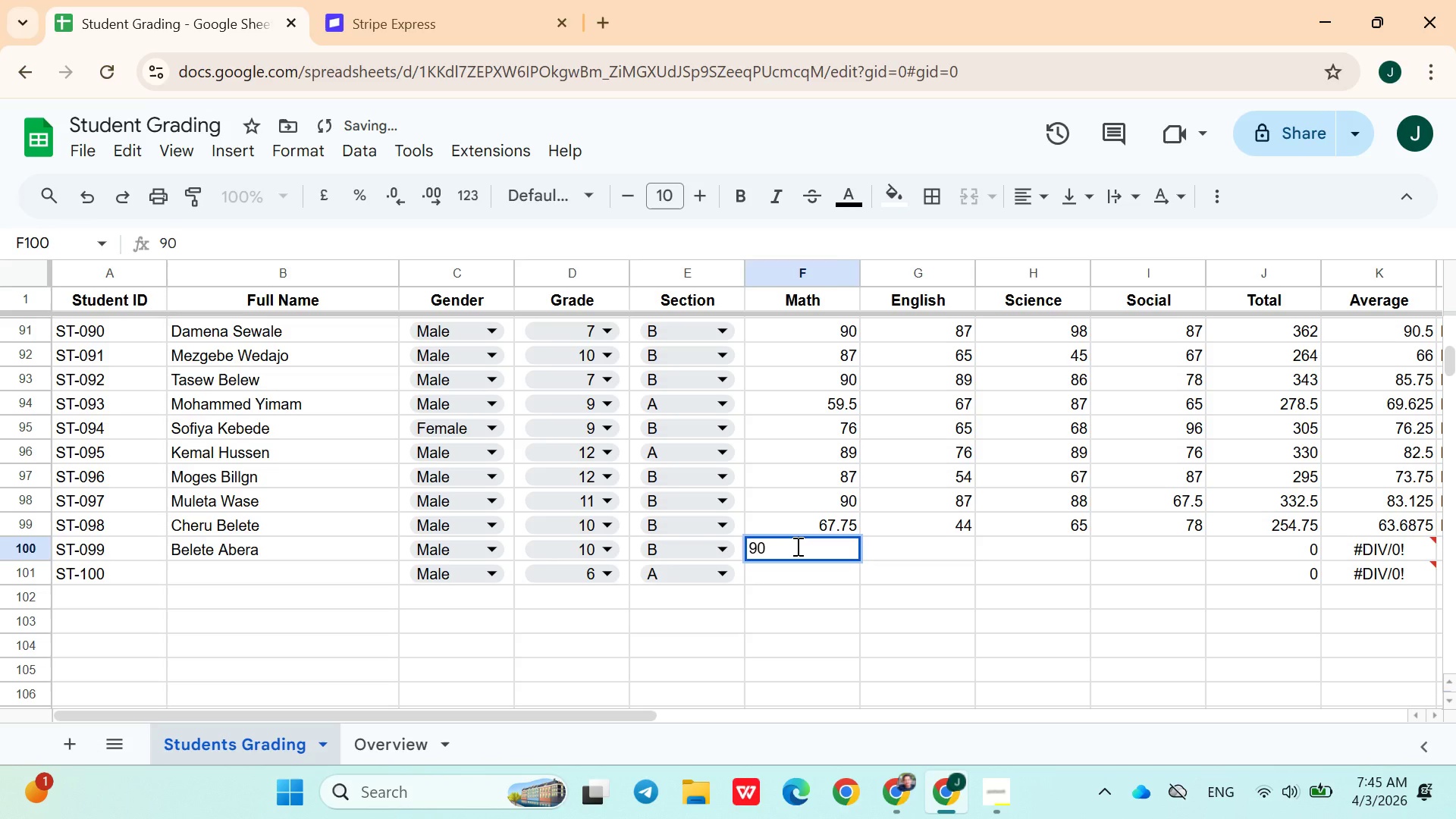 
key(ArrowRight)
 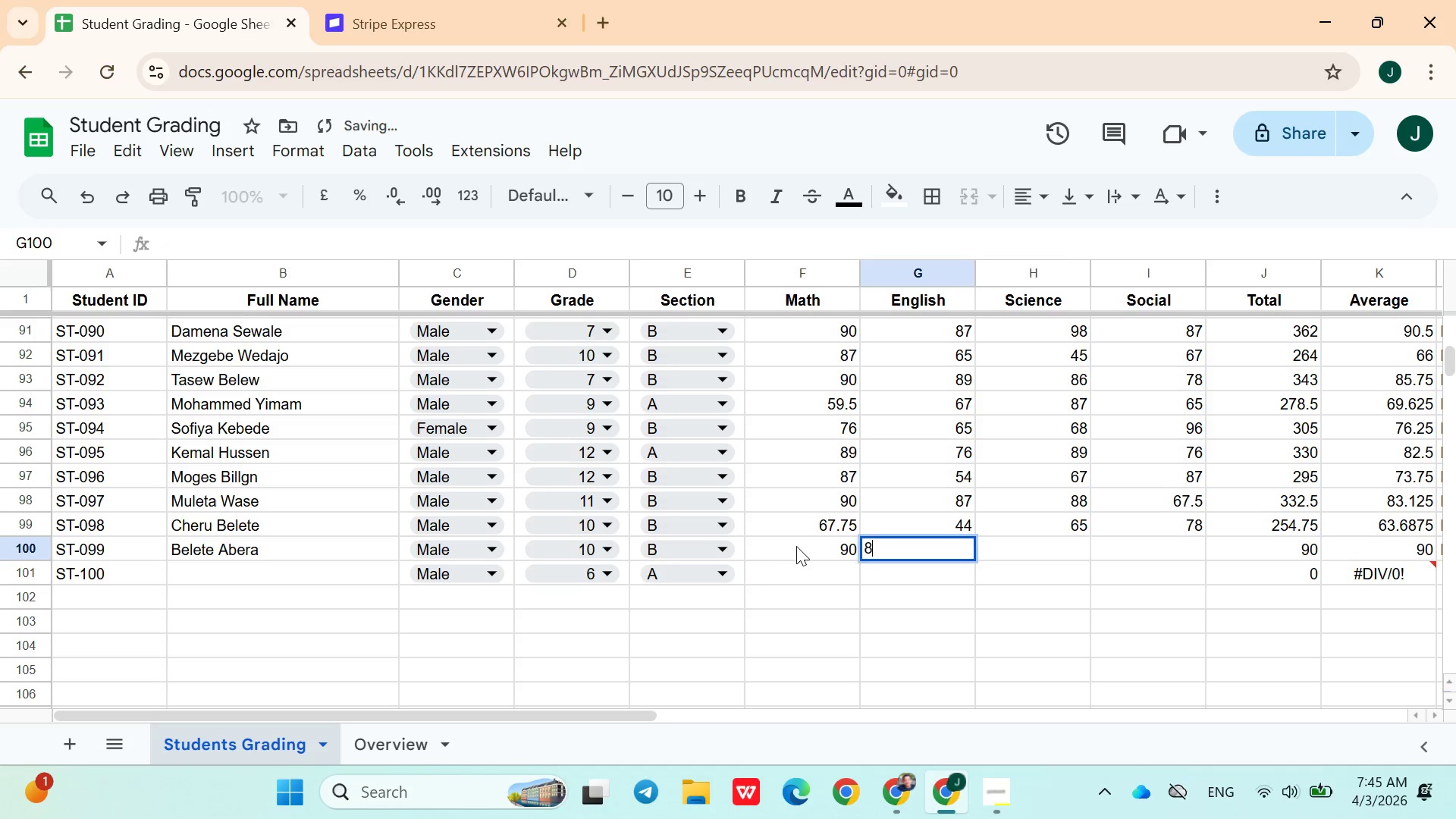 
type(89)
 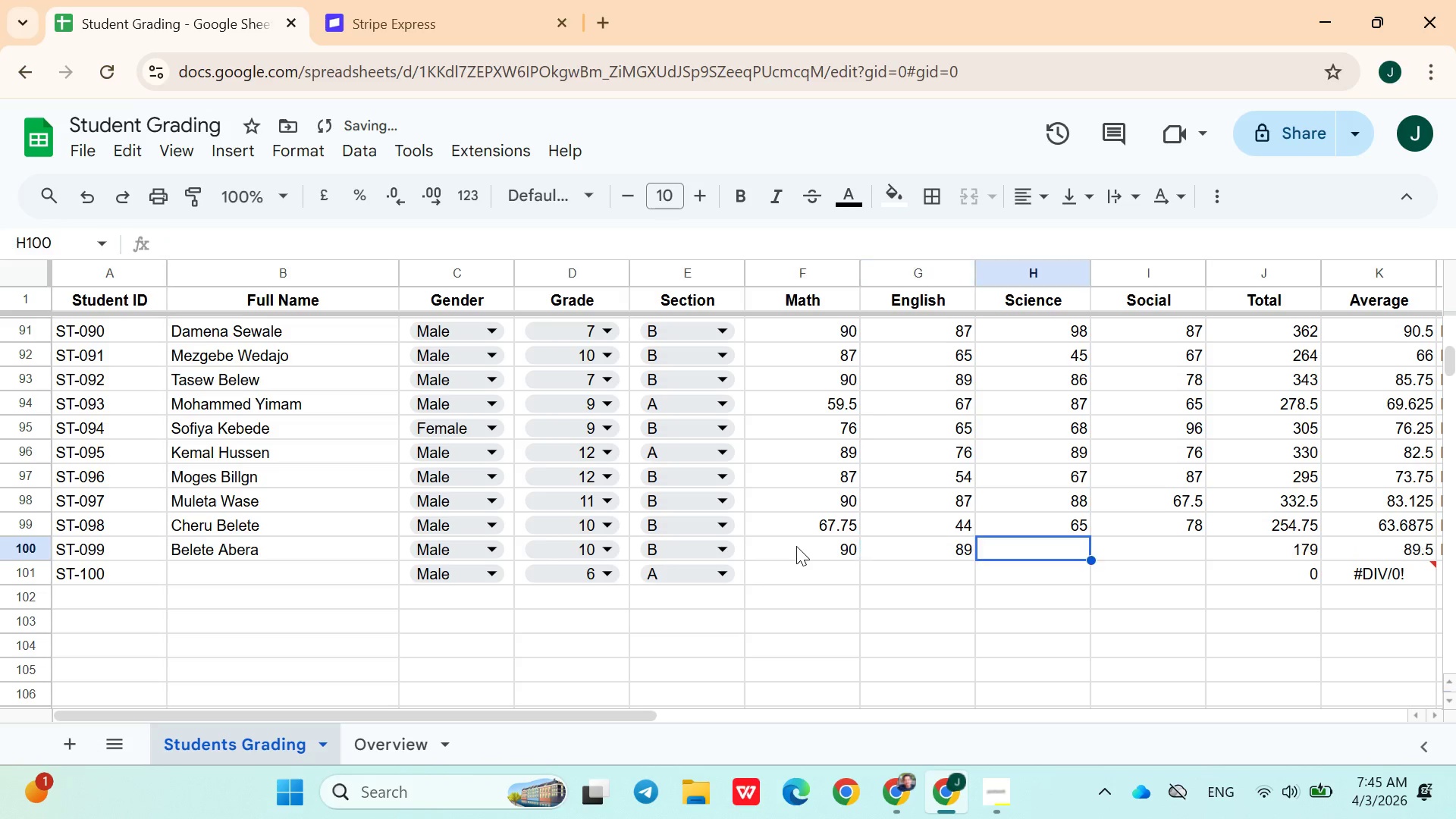 
key(ArrowRight)
 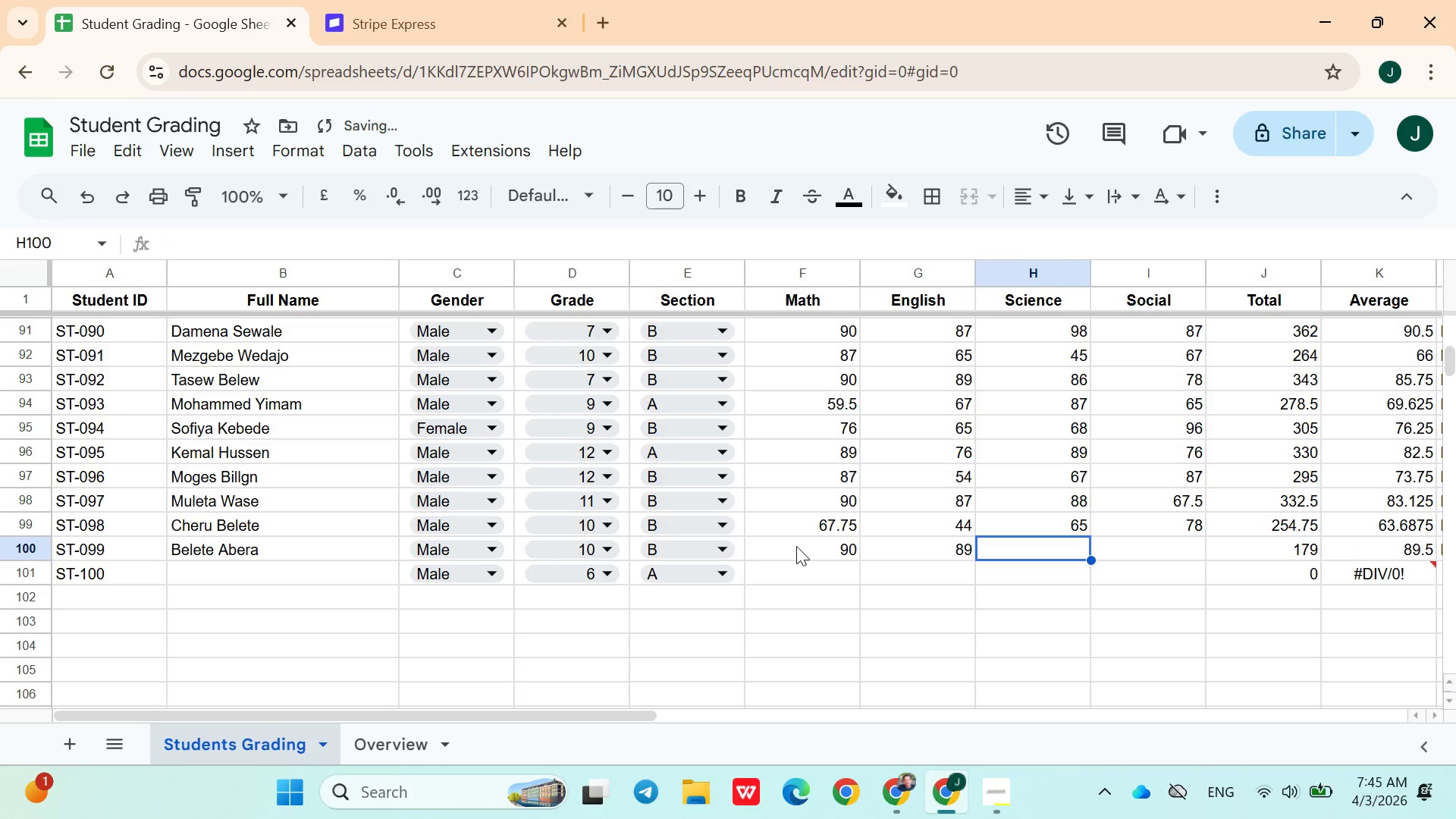 
type(76)
 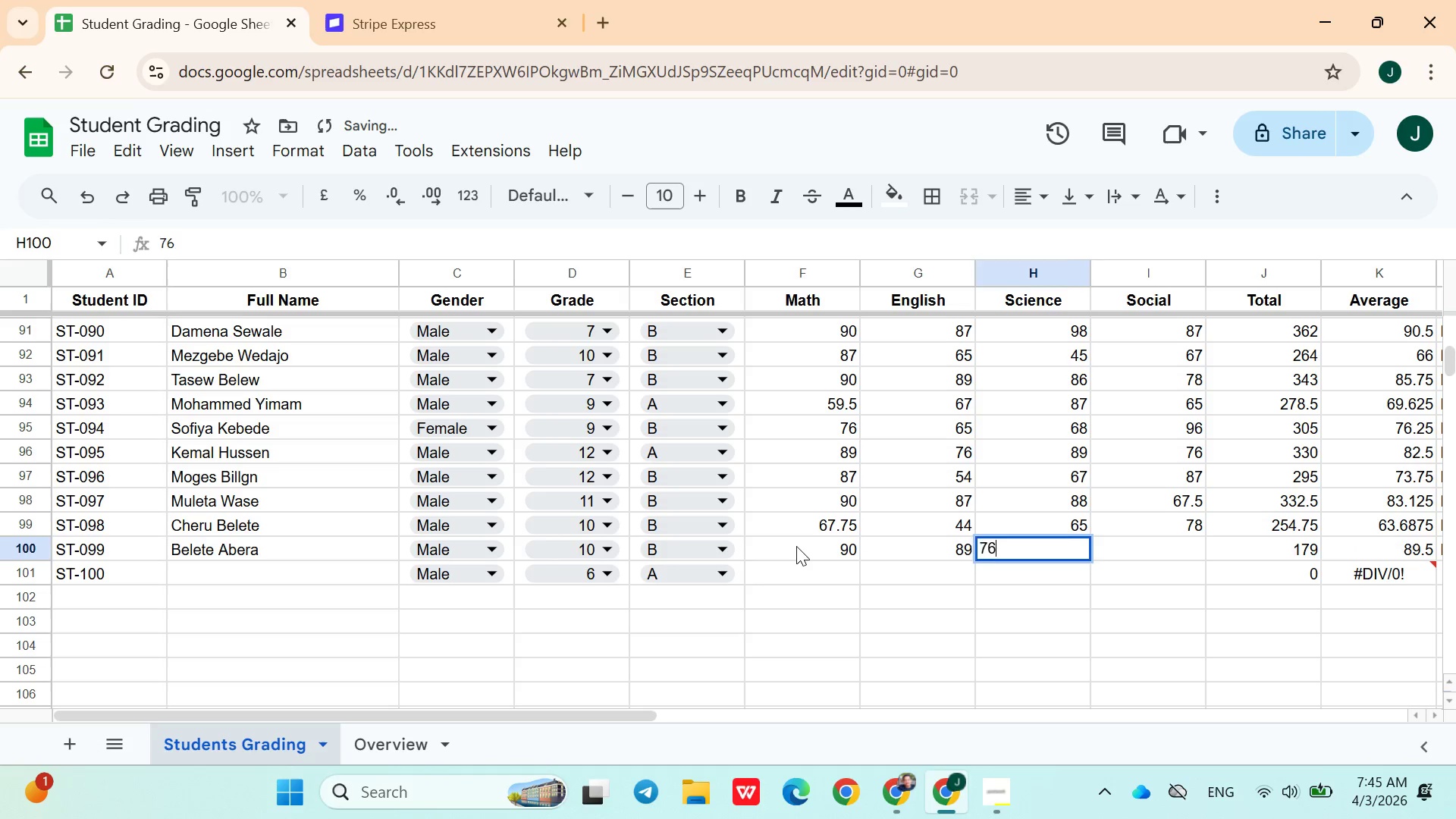 
key(ArrowRight)
 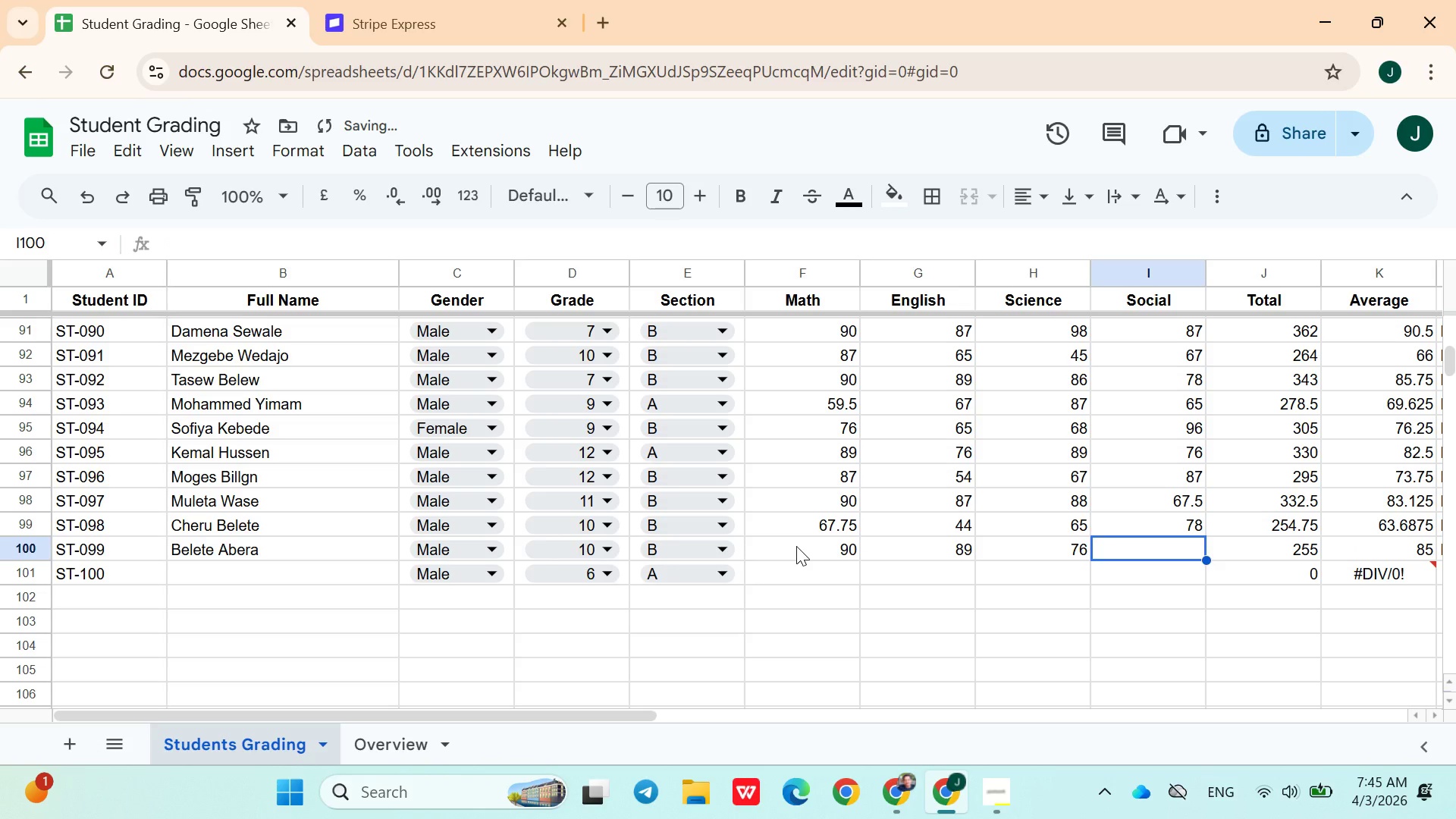 
type(54)
 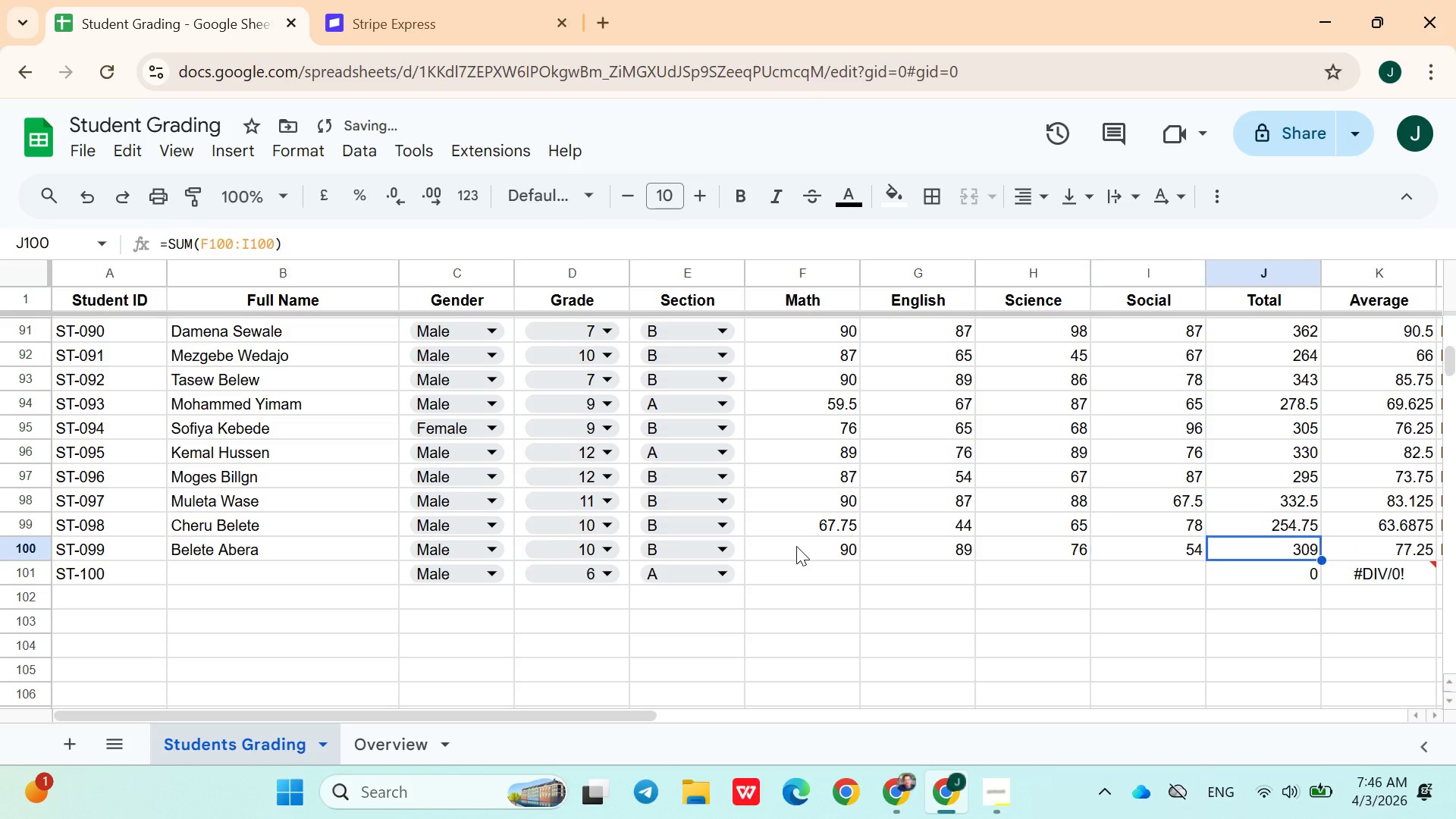 
key(ArrowRight)
 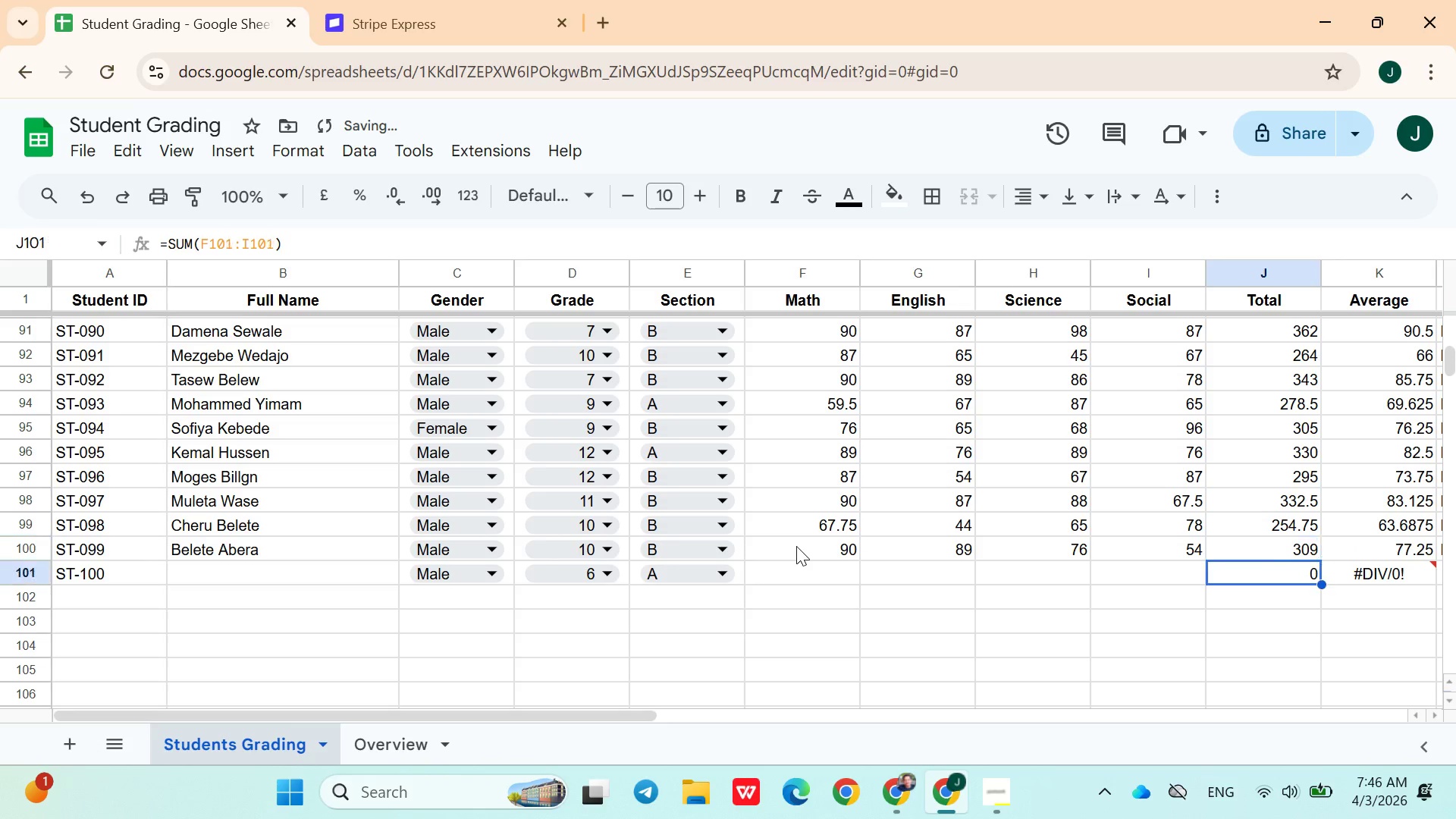 
key(ArrowDown)
 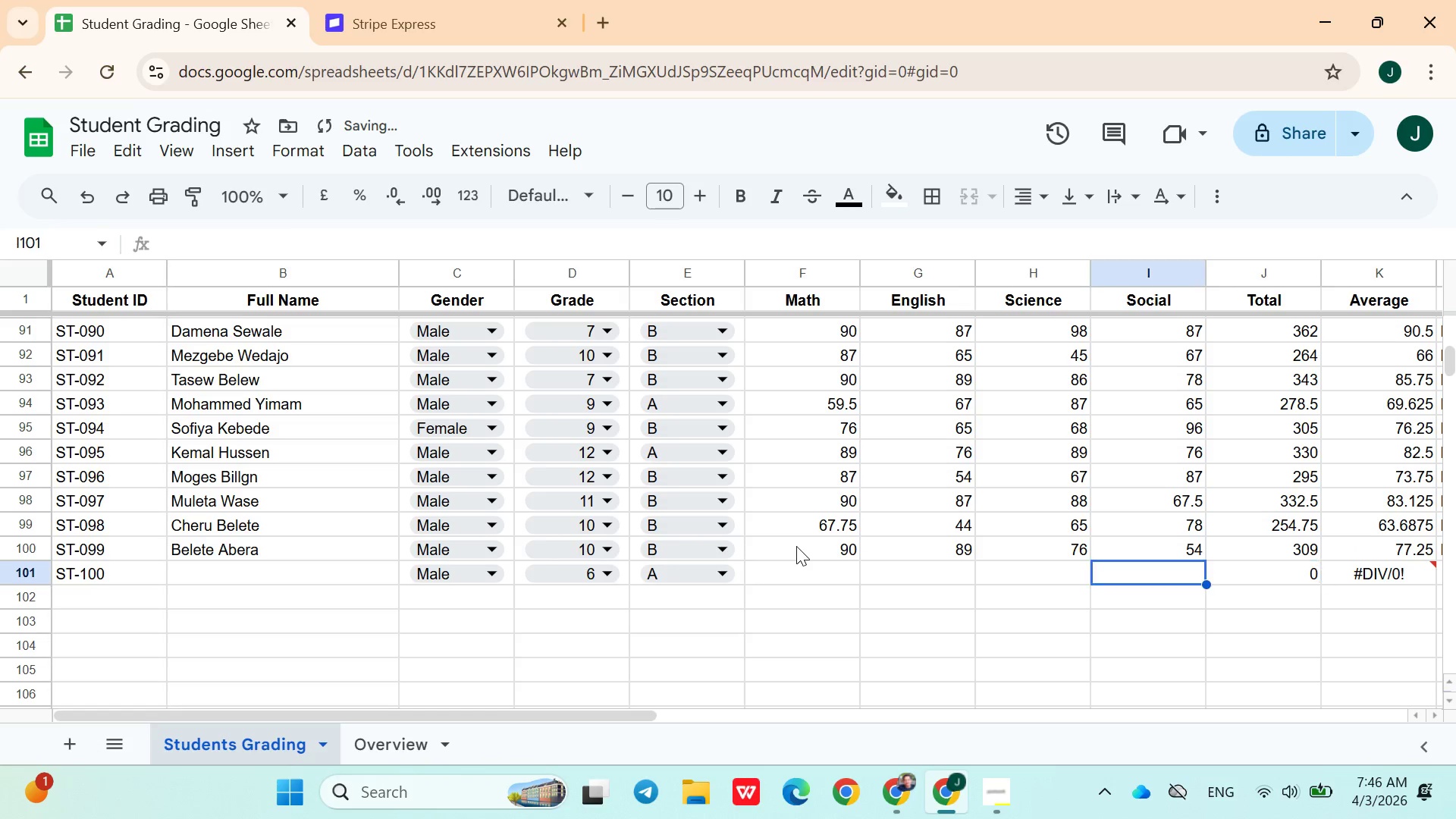 
hold_key(key=ArrowLeft, duration=0.91)
 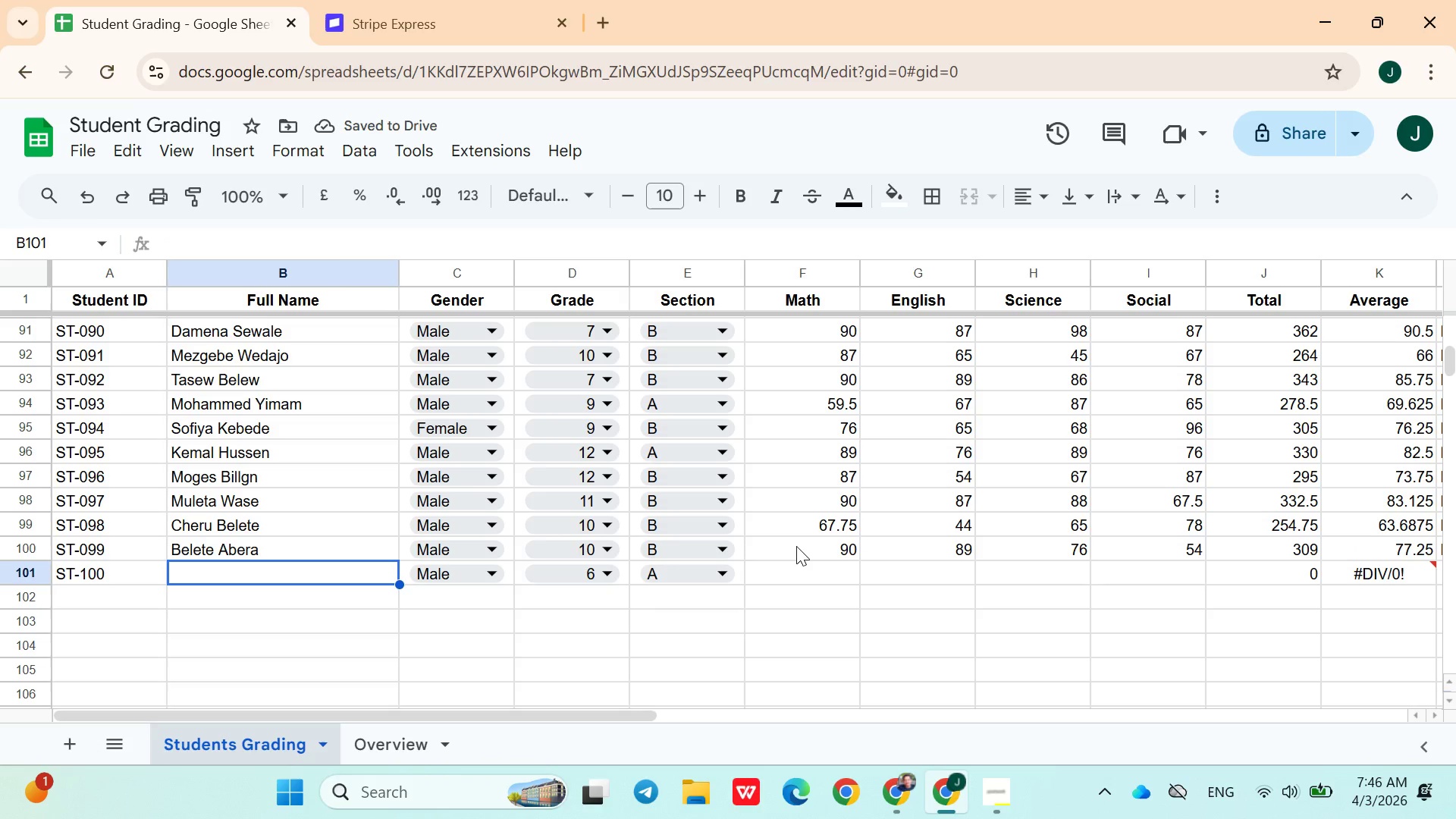 
key(ArrowRight)
 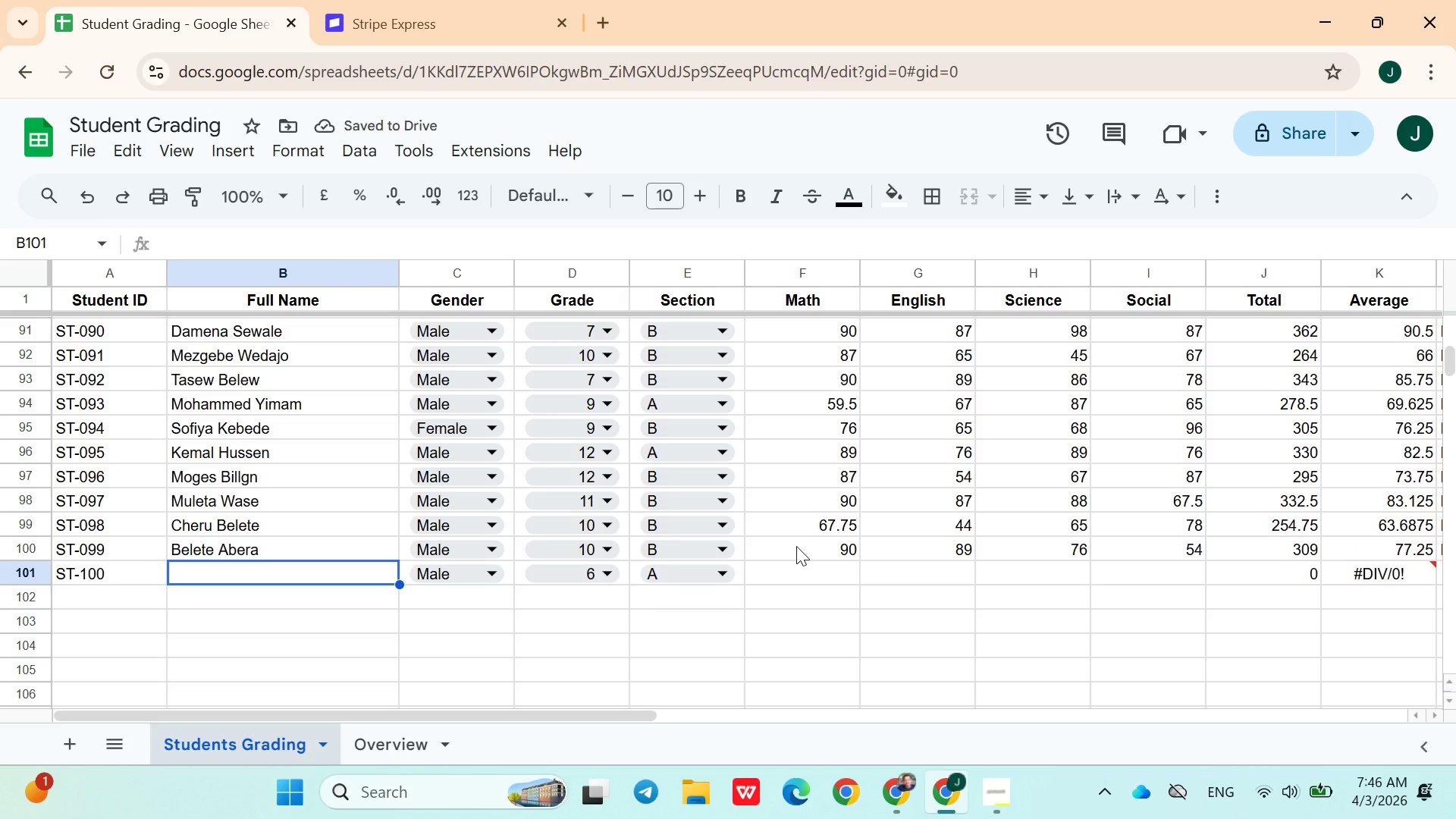 
type(Aber)
key(Backspace)
type(l Mulugeta)
 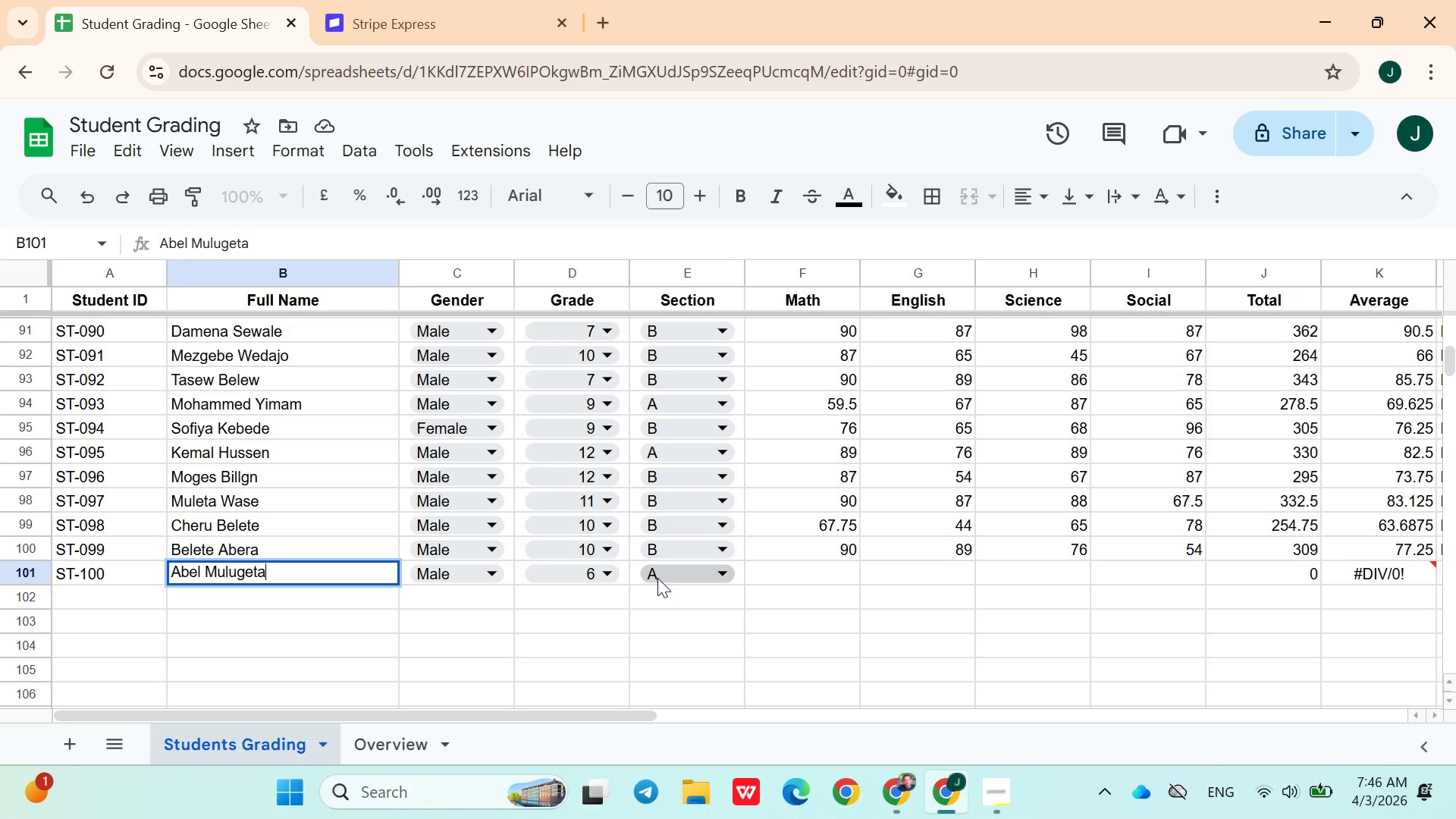 
mouse_move([650, 569])
 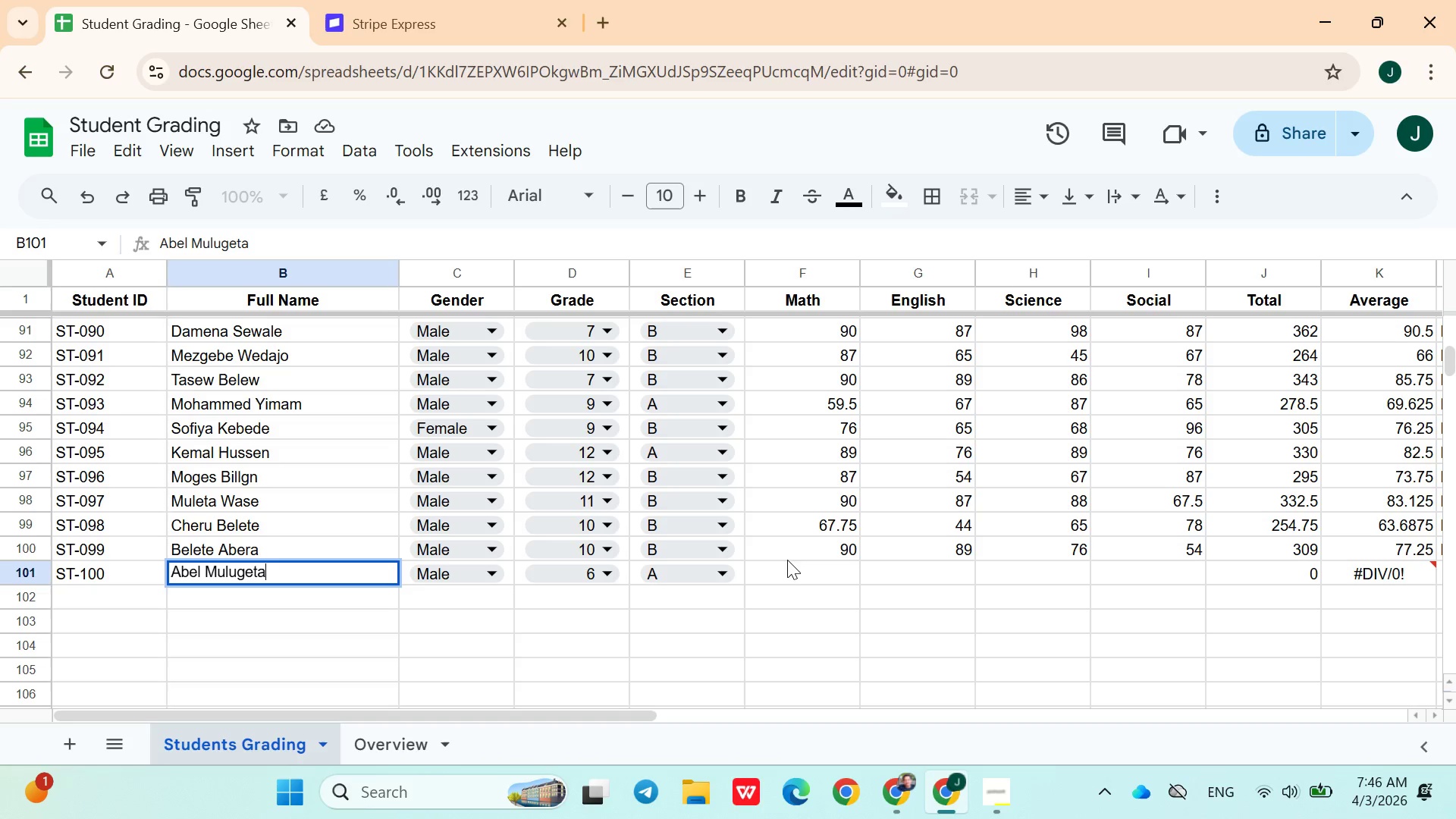 
left_click([788, 563])
 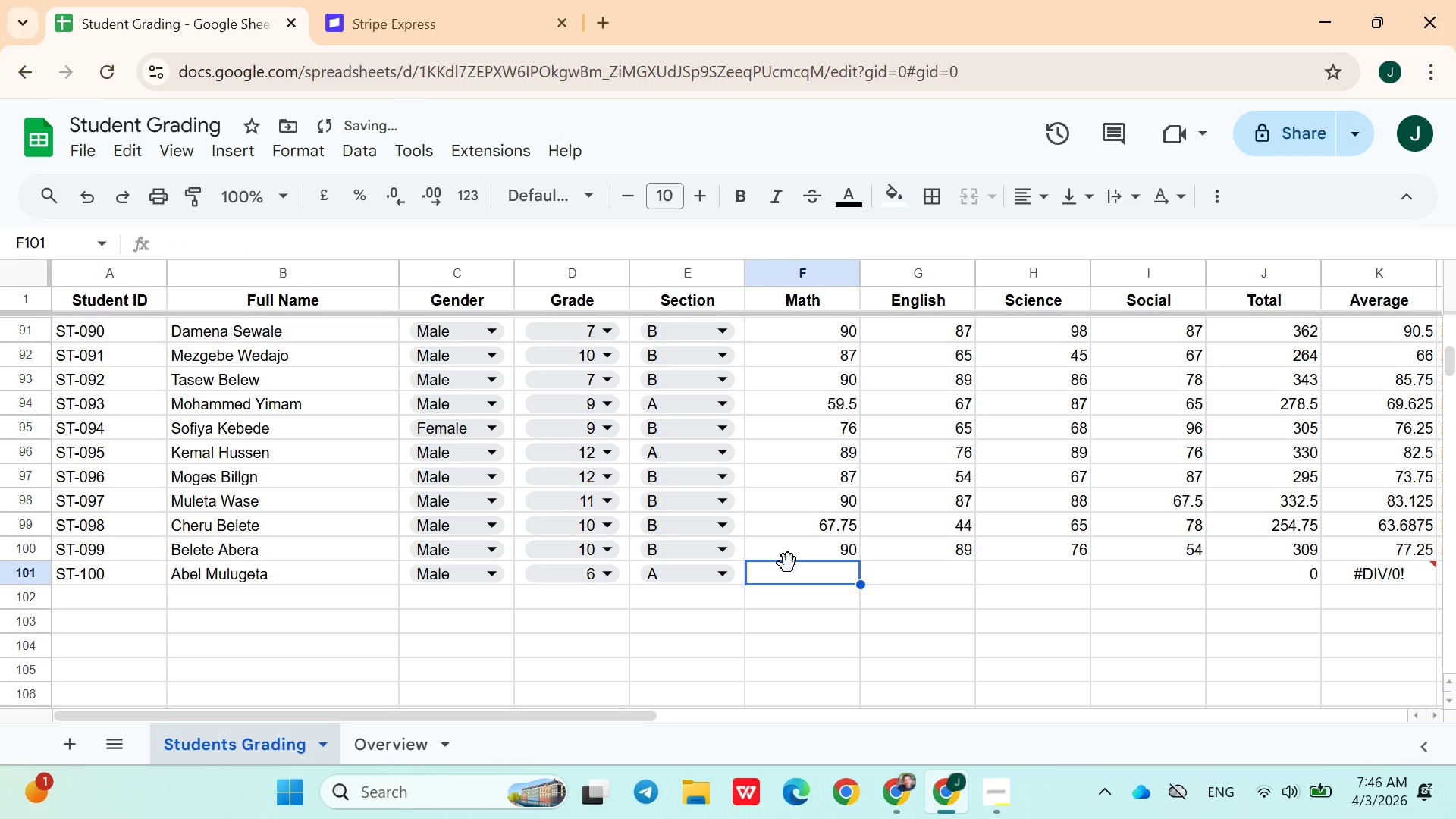 
type(78)
 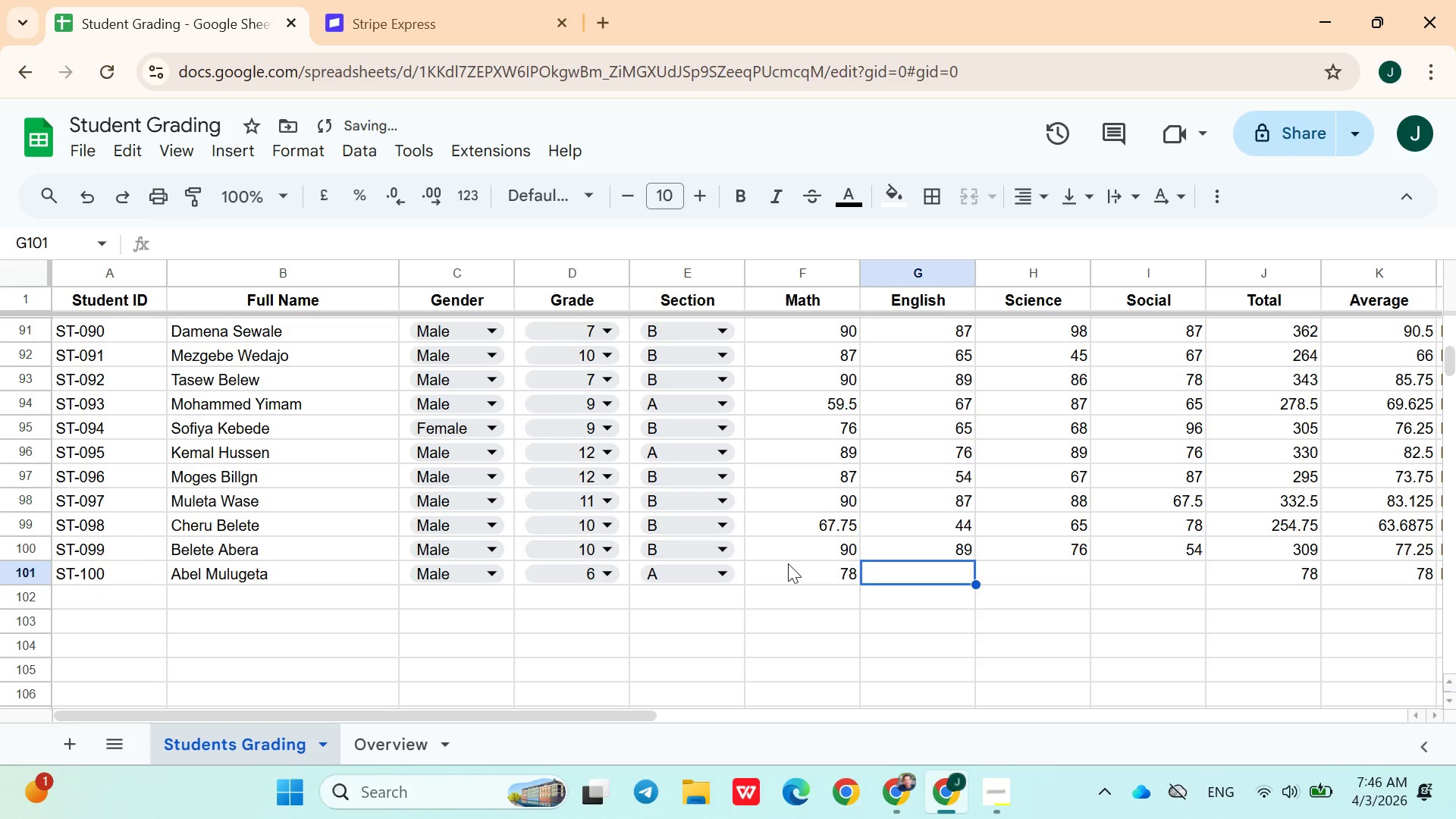 
key(ArrowRight)
 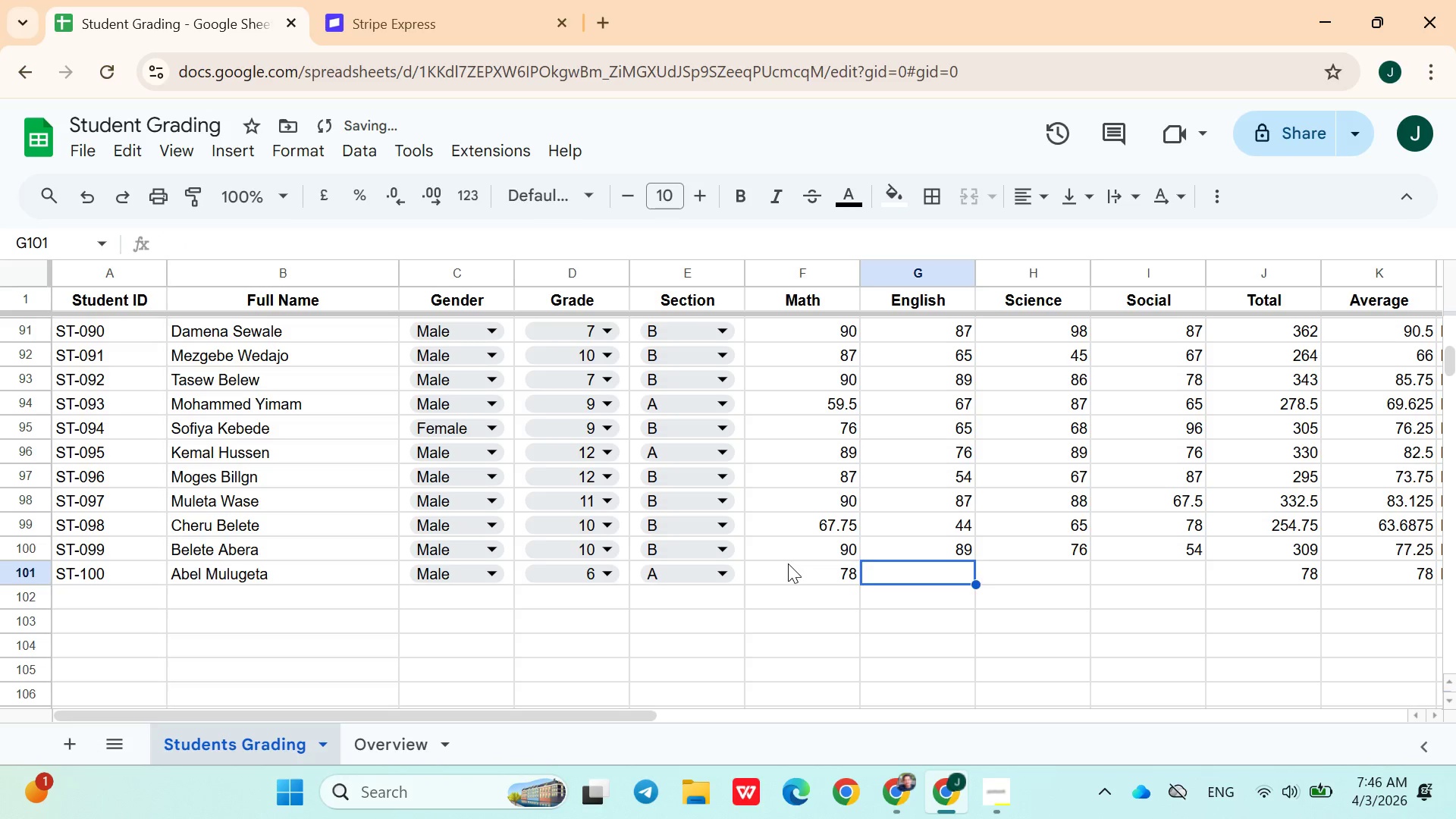 
type(76)
 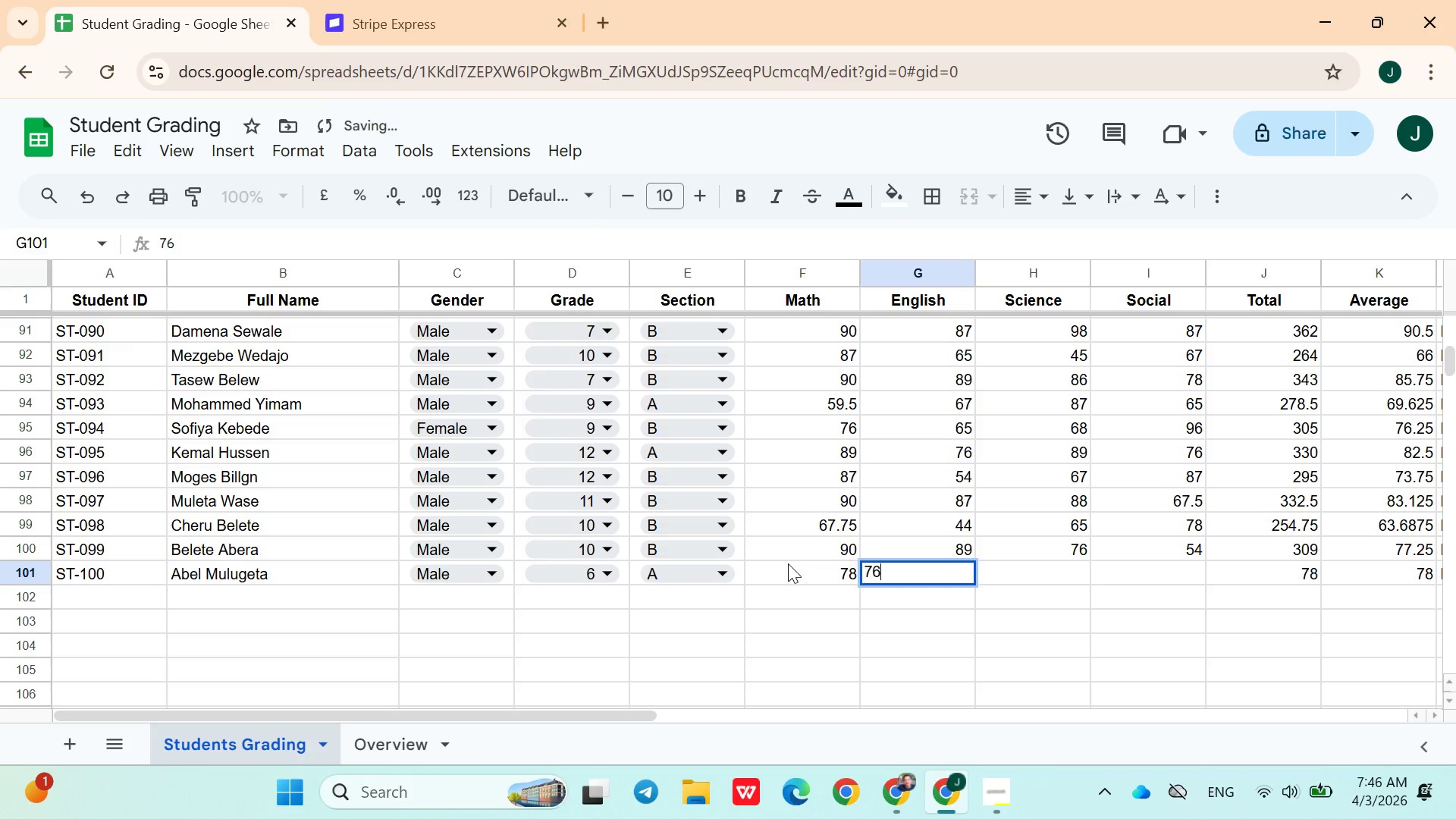 
key(ArrowRight)
 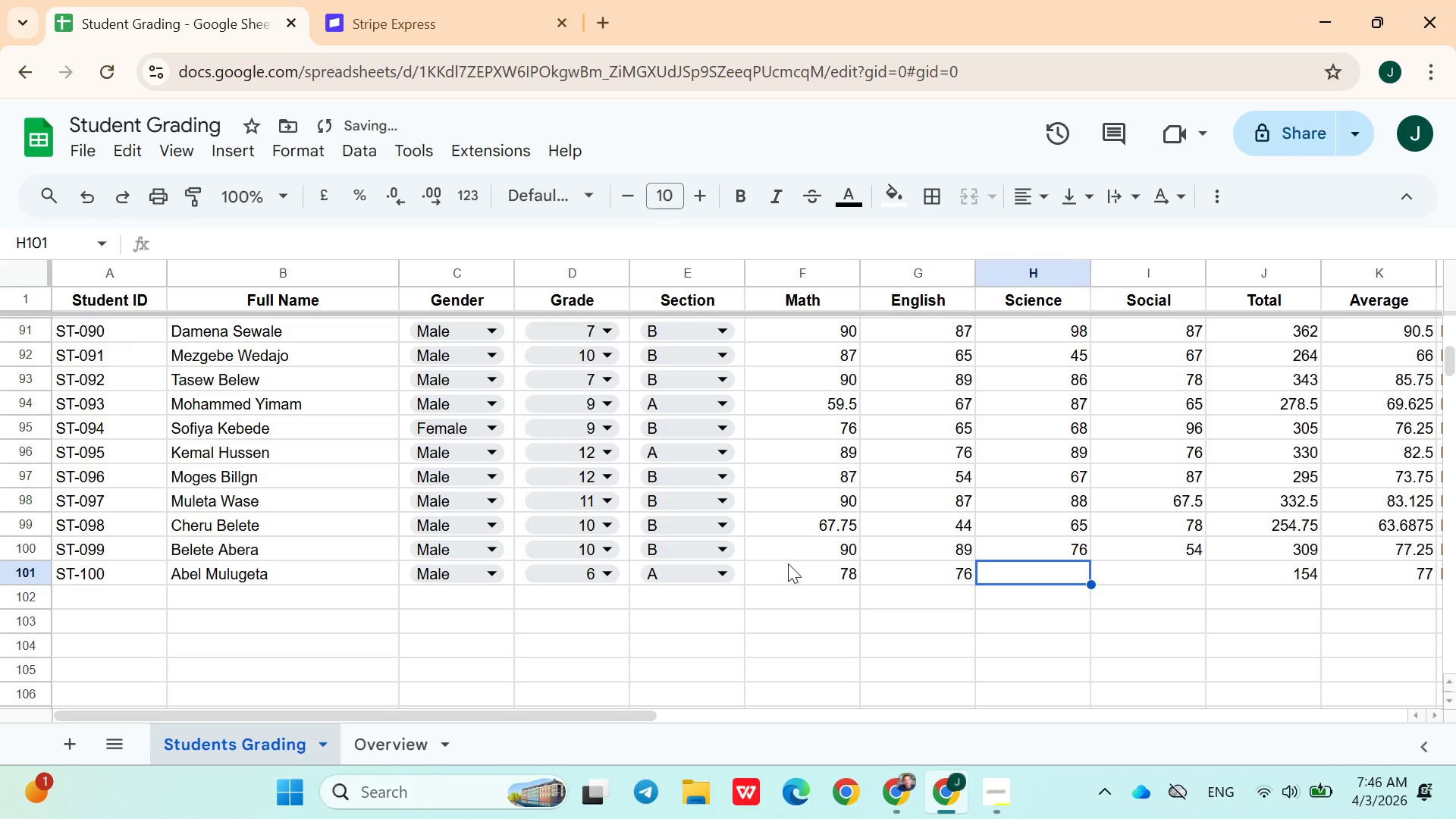 
type(54)
 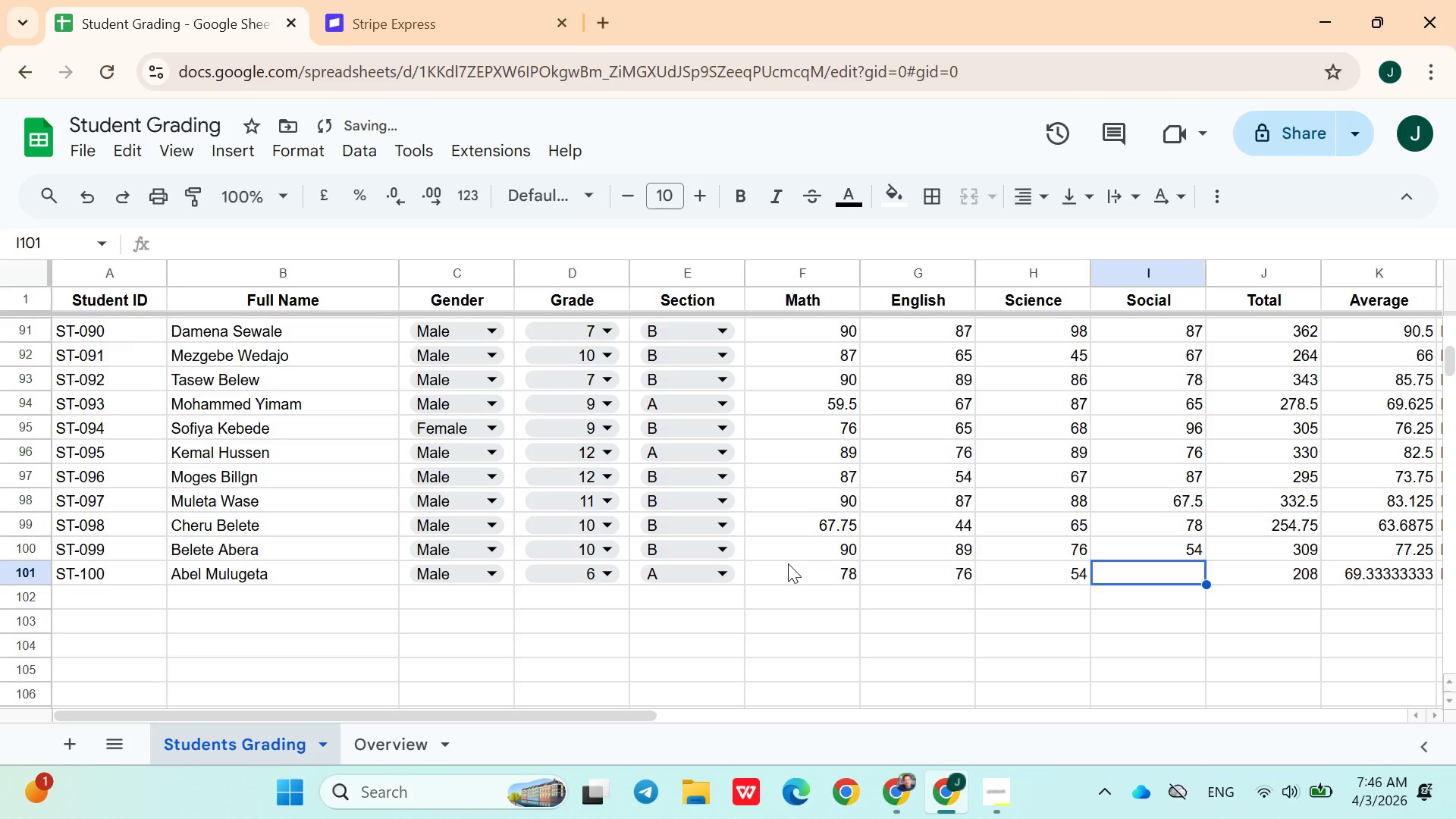 
key(ArrowRight)
 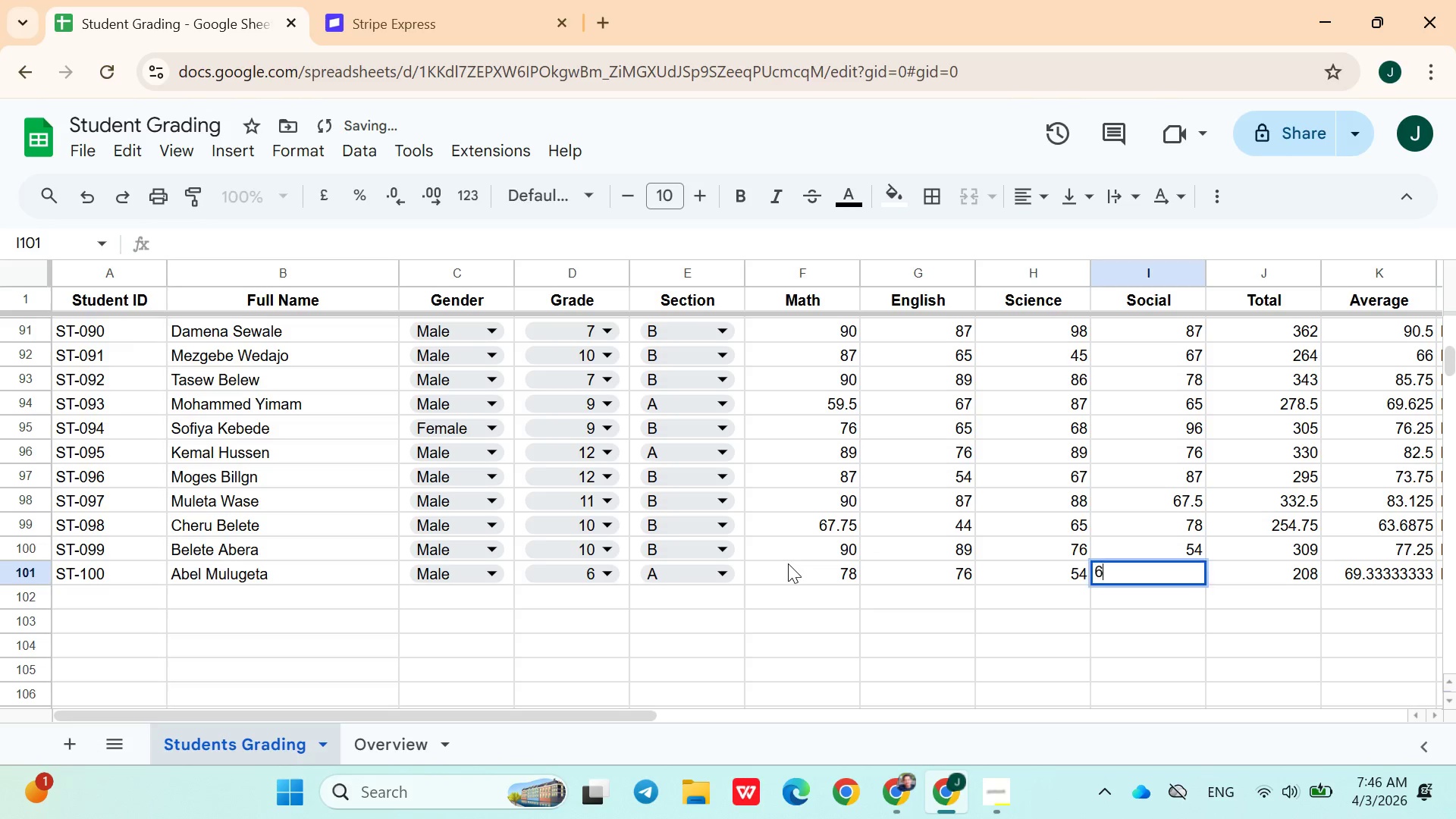 
type(60)
 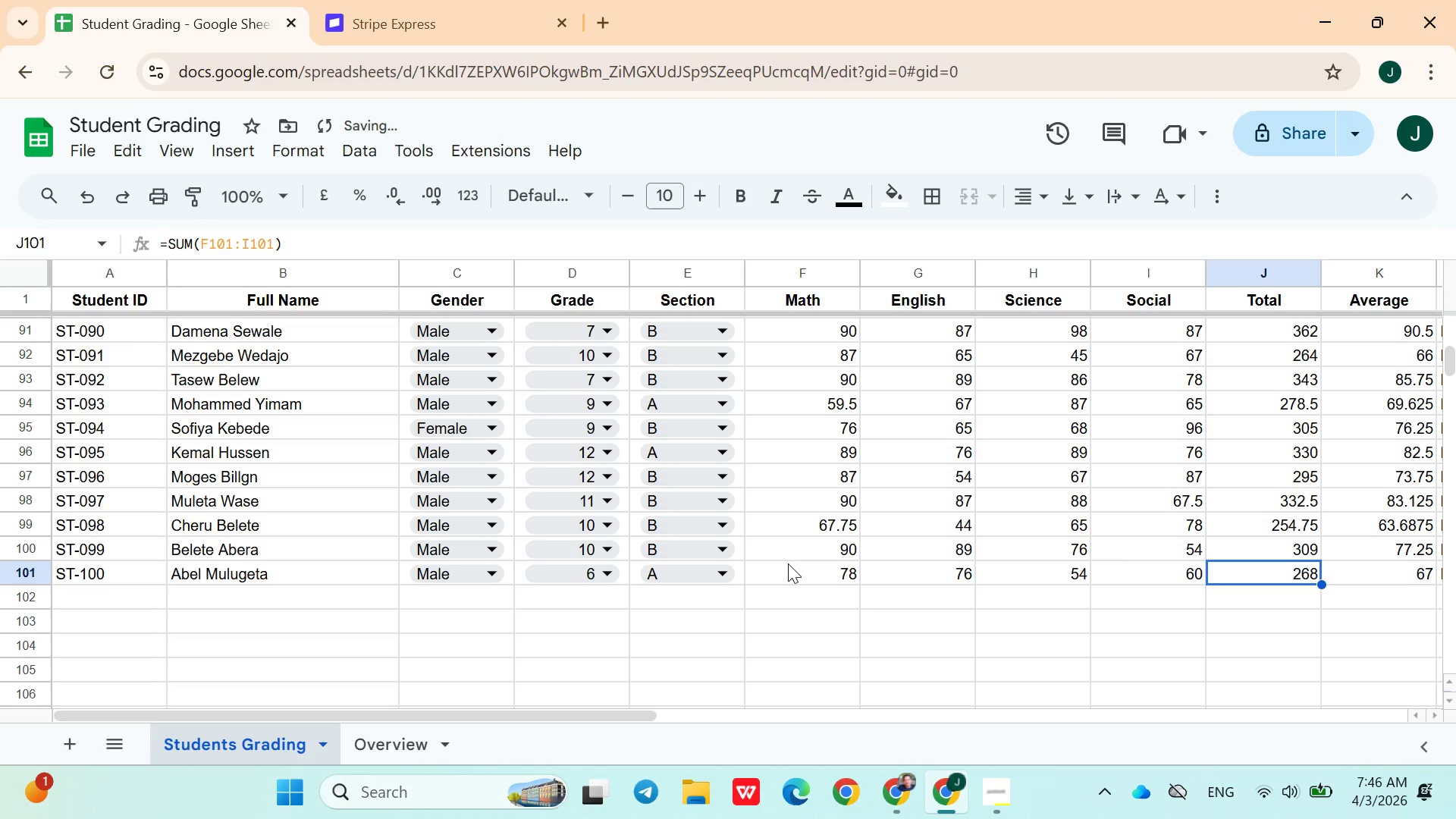 
key(ArrowRight)
 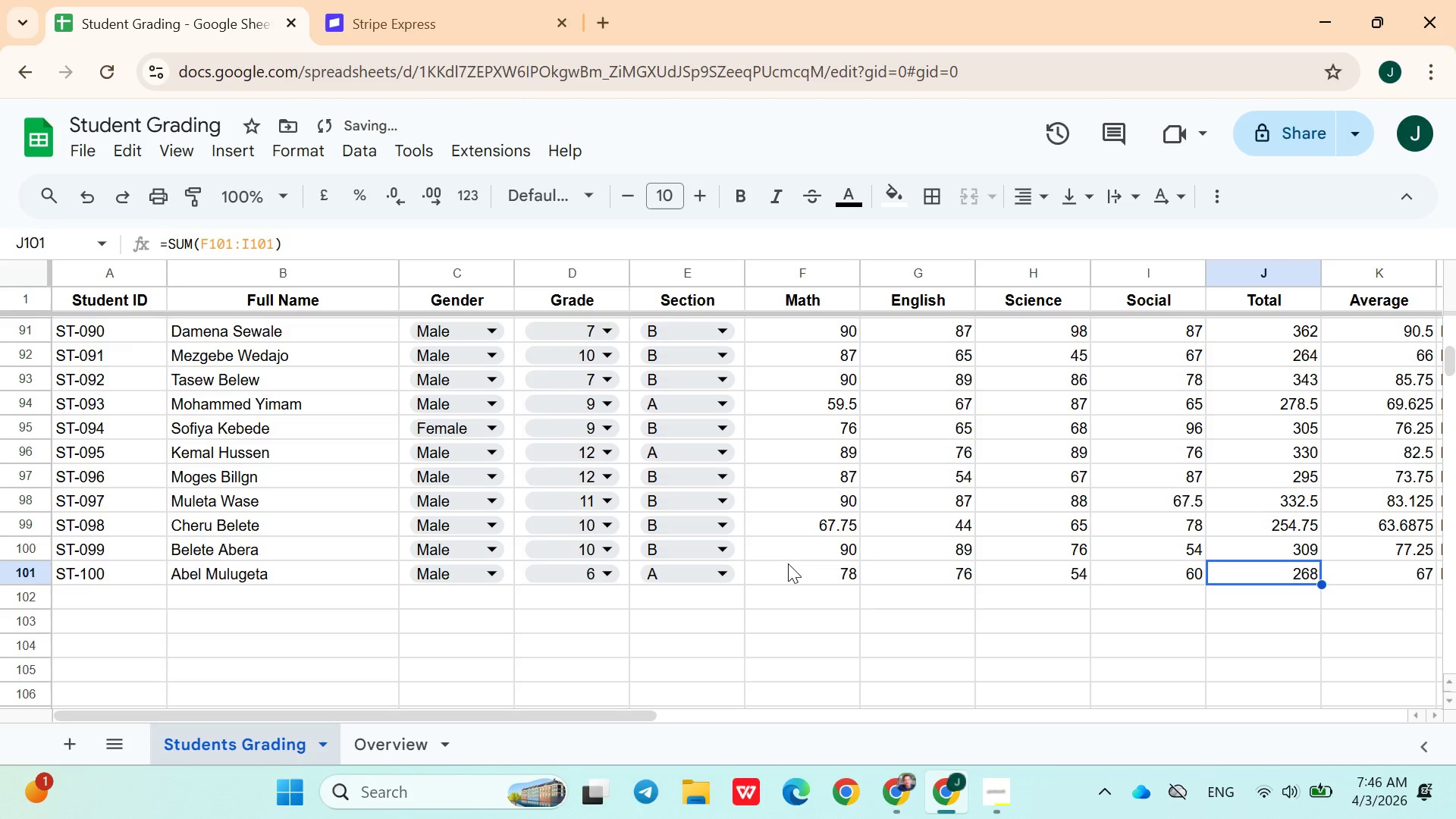 
key(ArrowDown)
 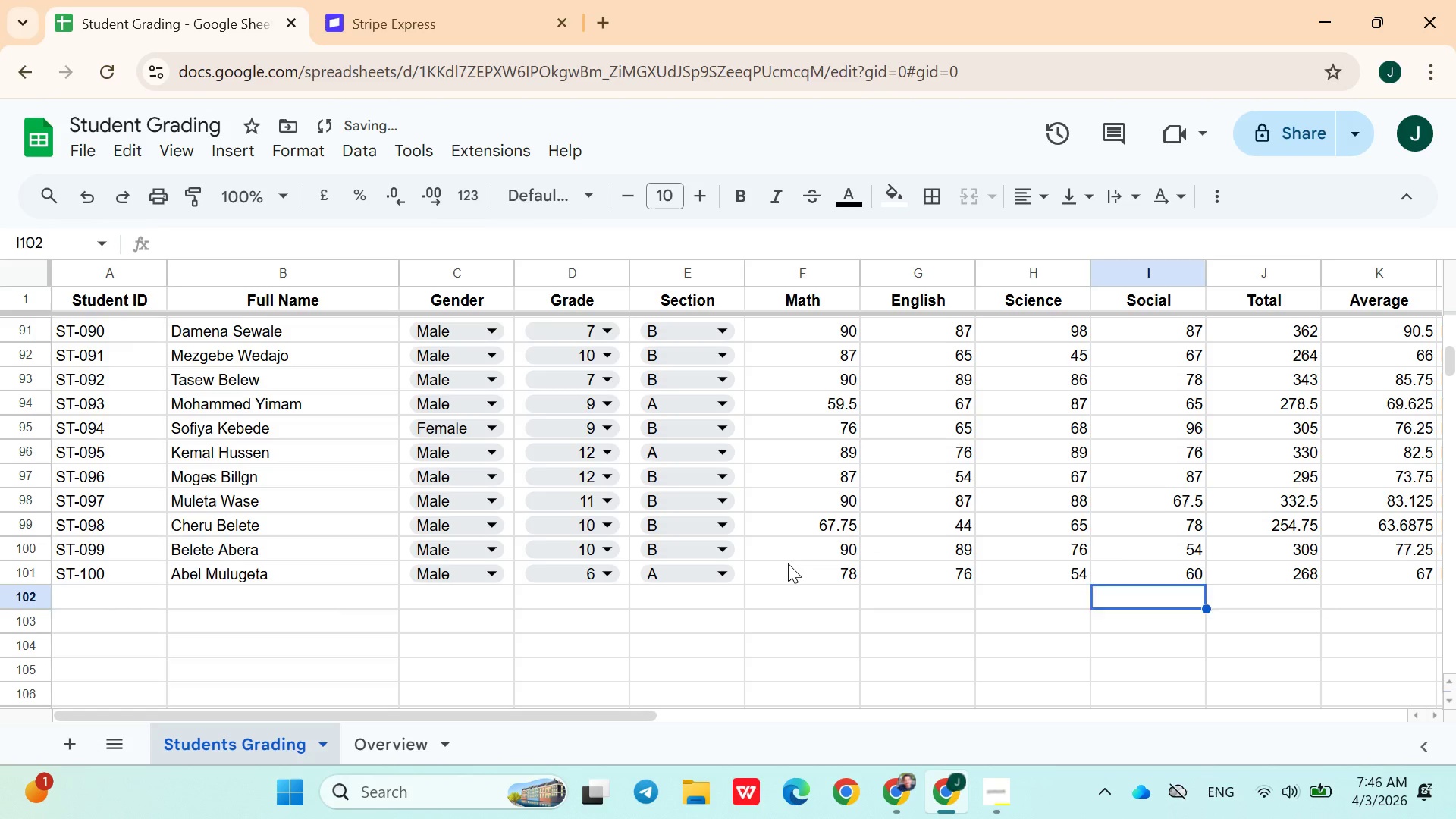 
hold_key(key=ArrowLeft, duration=0.98)
 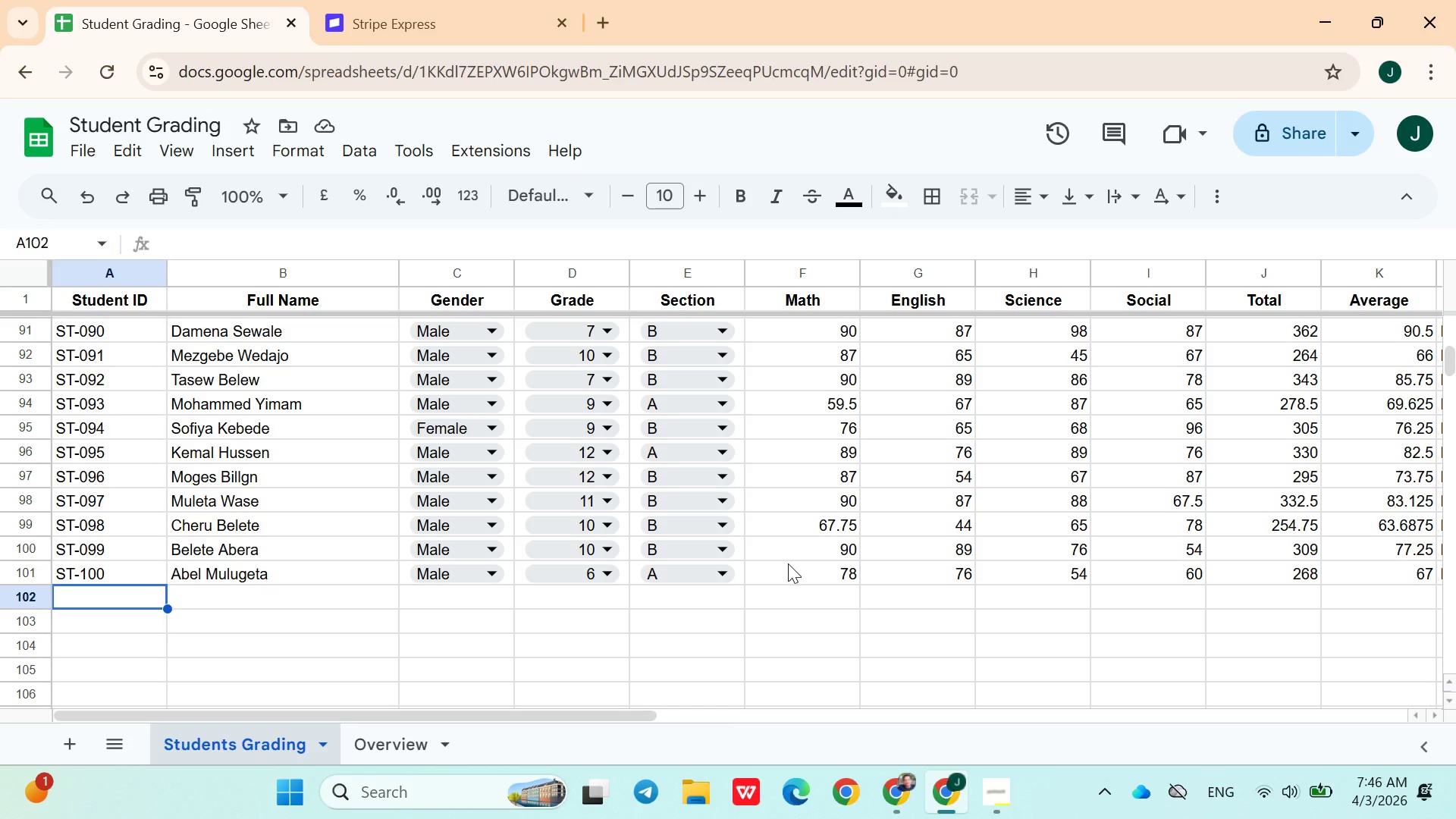 
wait(5.92)
 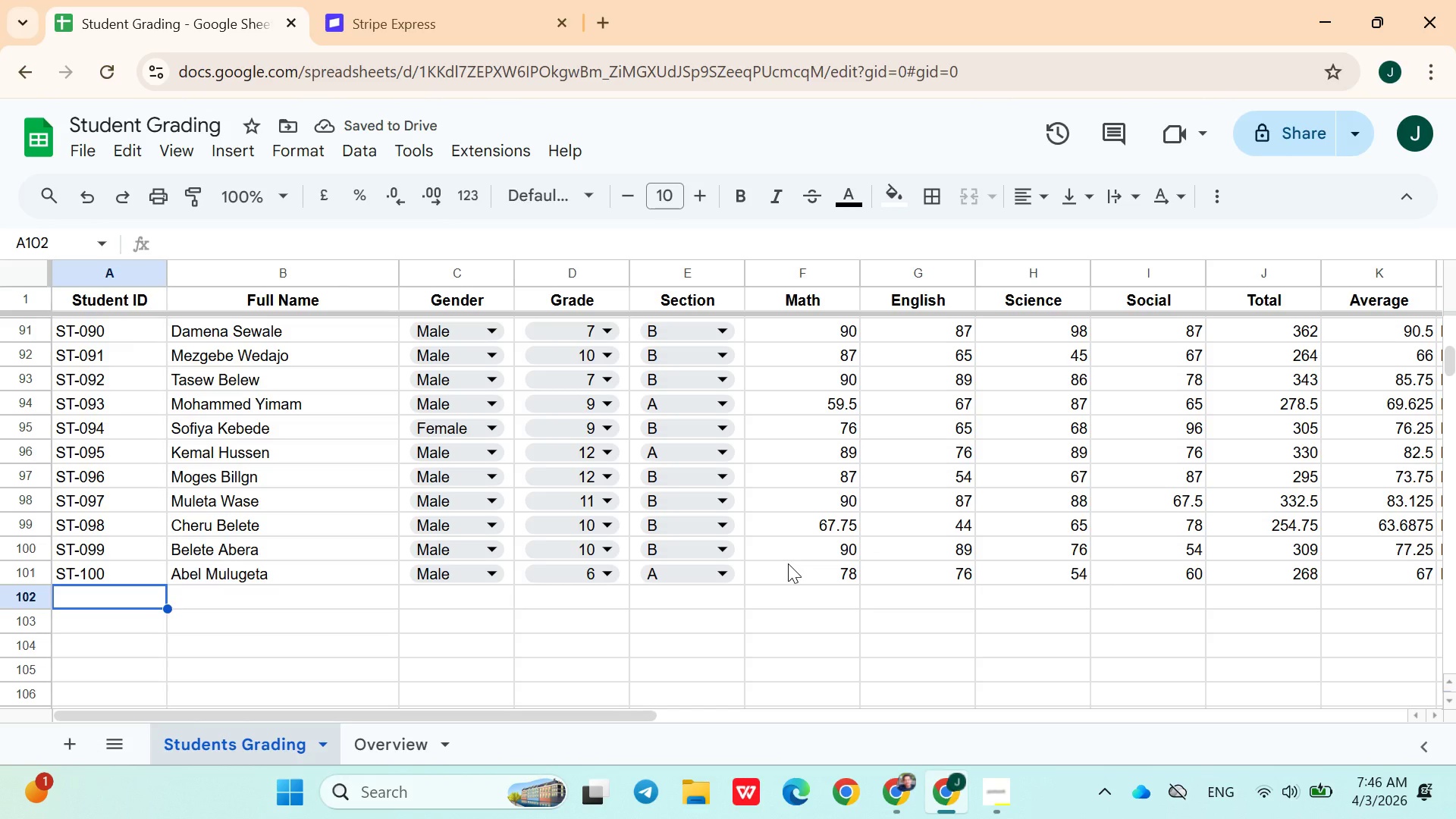 
left_click([412, 735])
 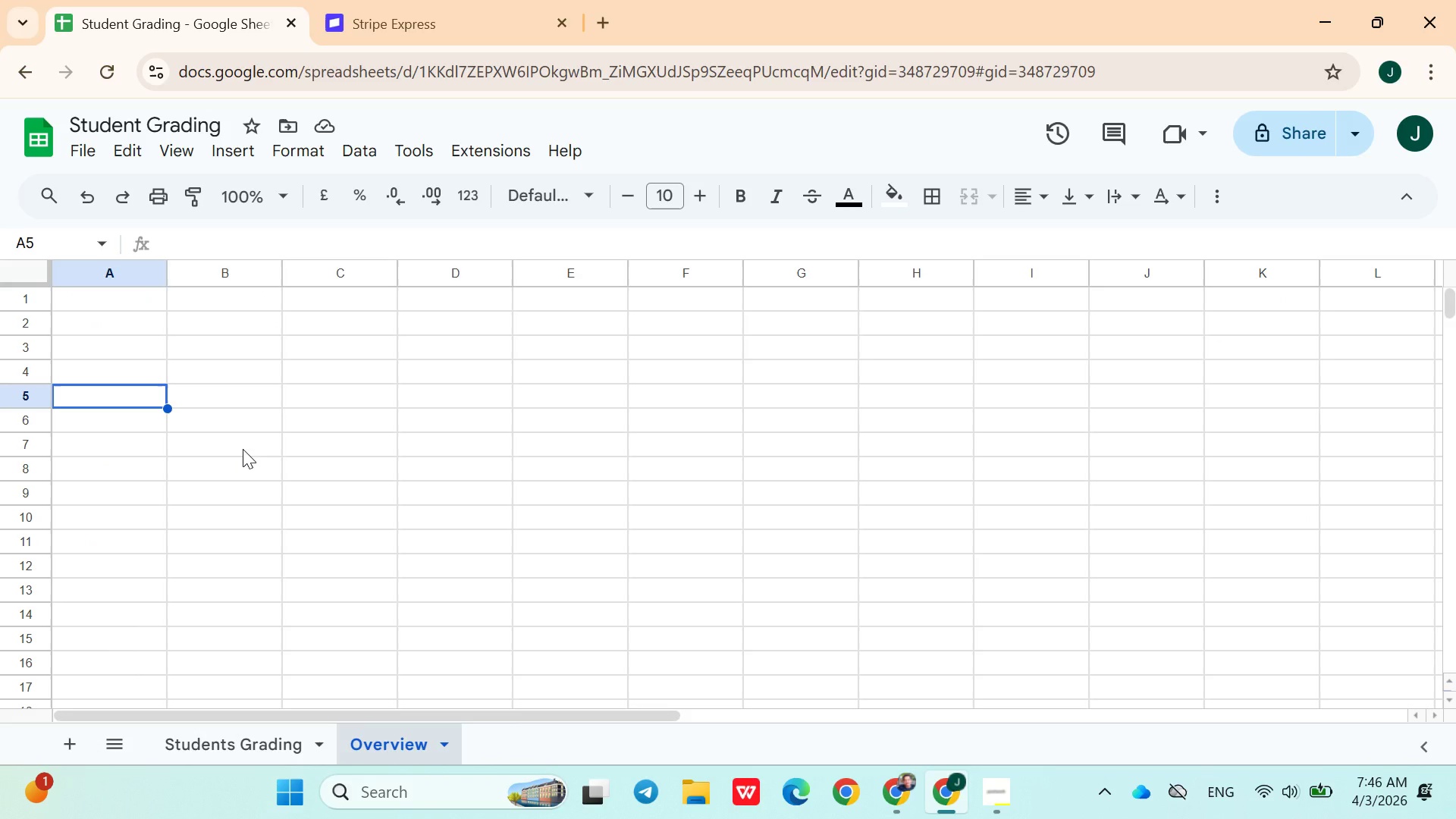 
wait(6.24)
 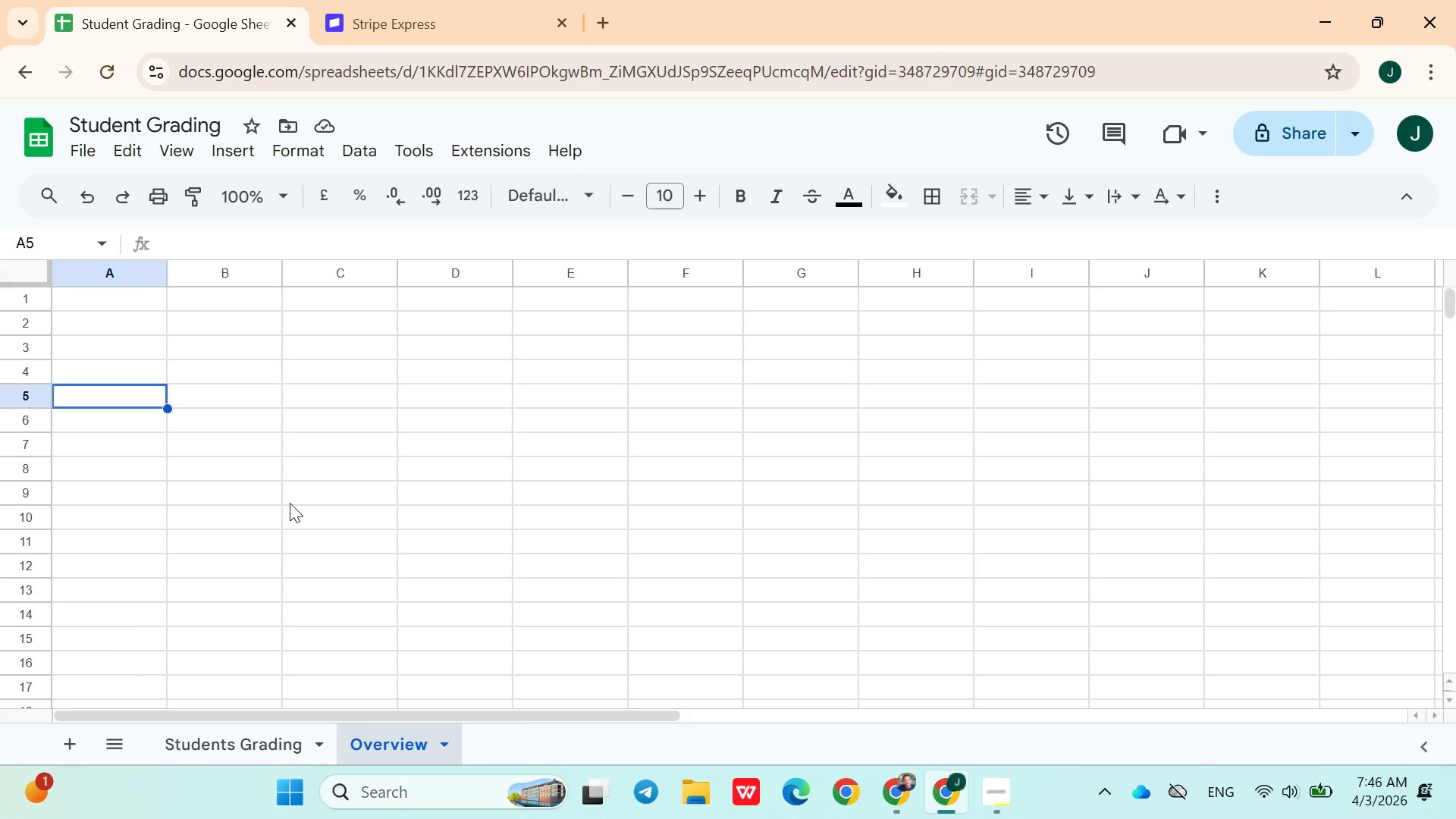 
left_click([132, 301])
 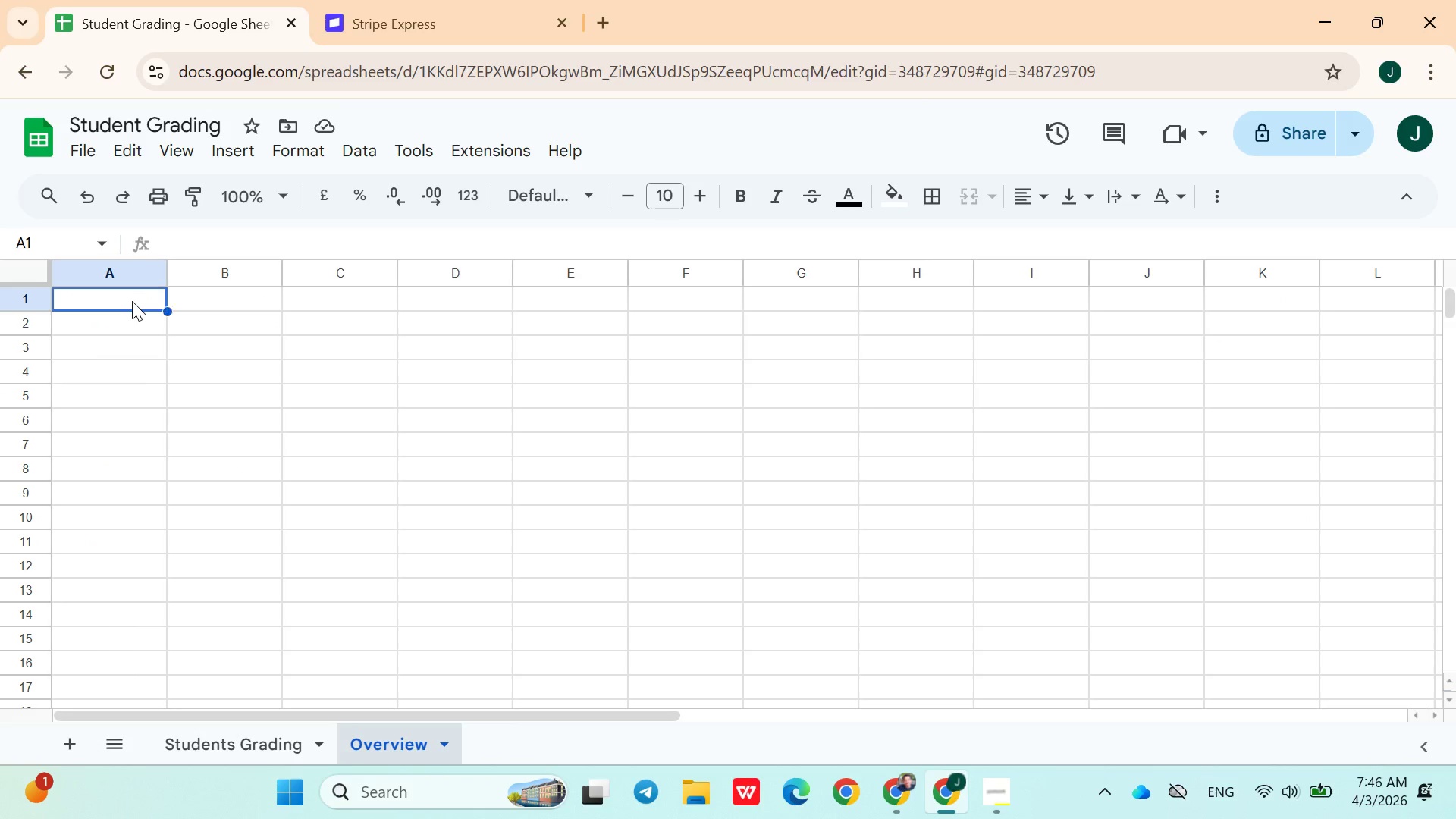 
left_click_drag(start_coordinate=[132, 301], to_coordinate=[204, 298])
 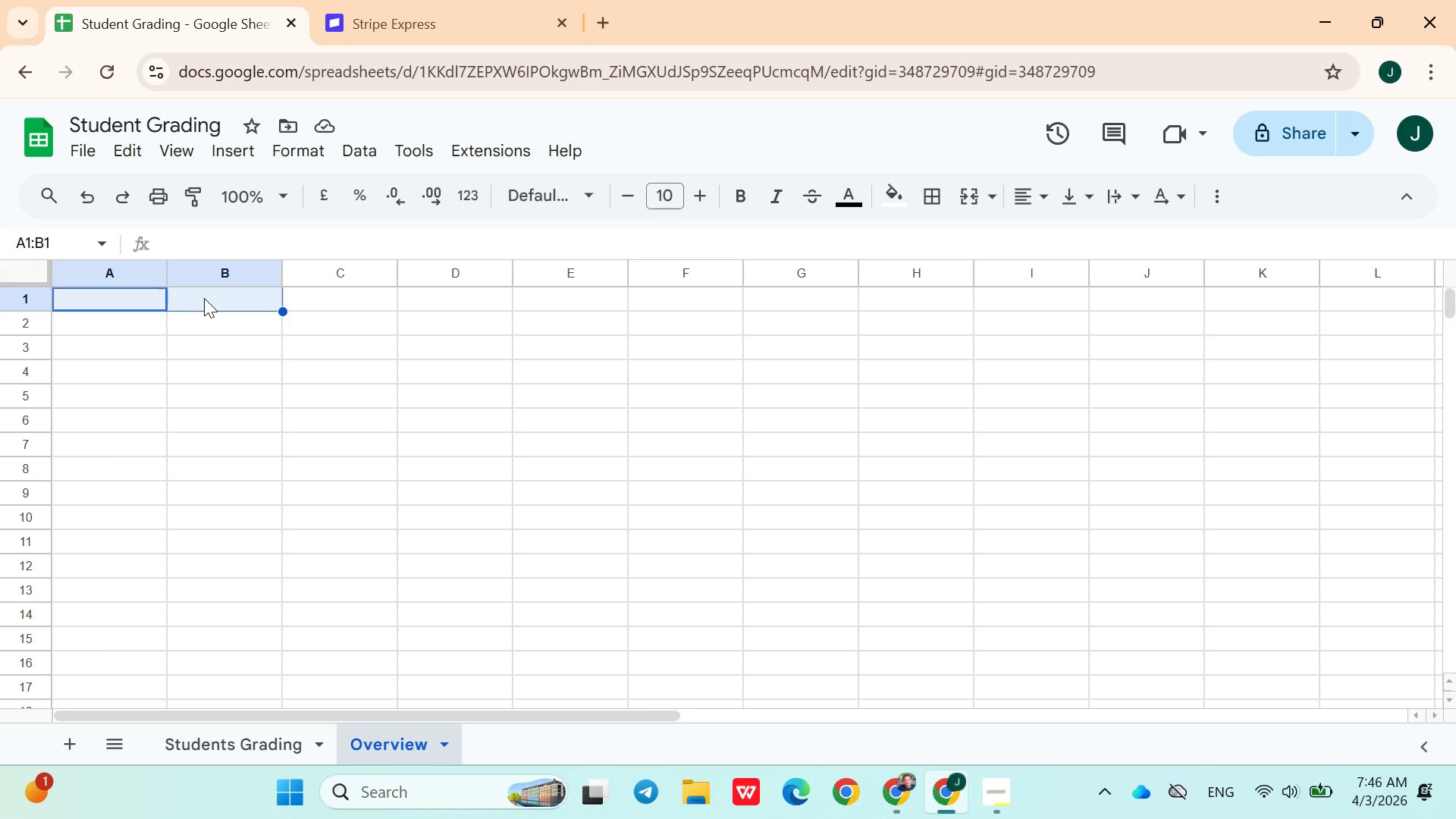 
hold_key(key=ControlLeft, duration=1.5)
left_click([204, 298])
 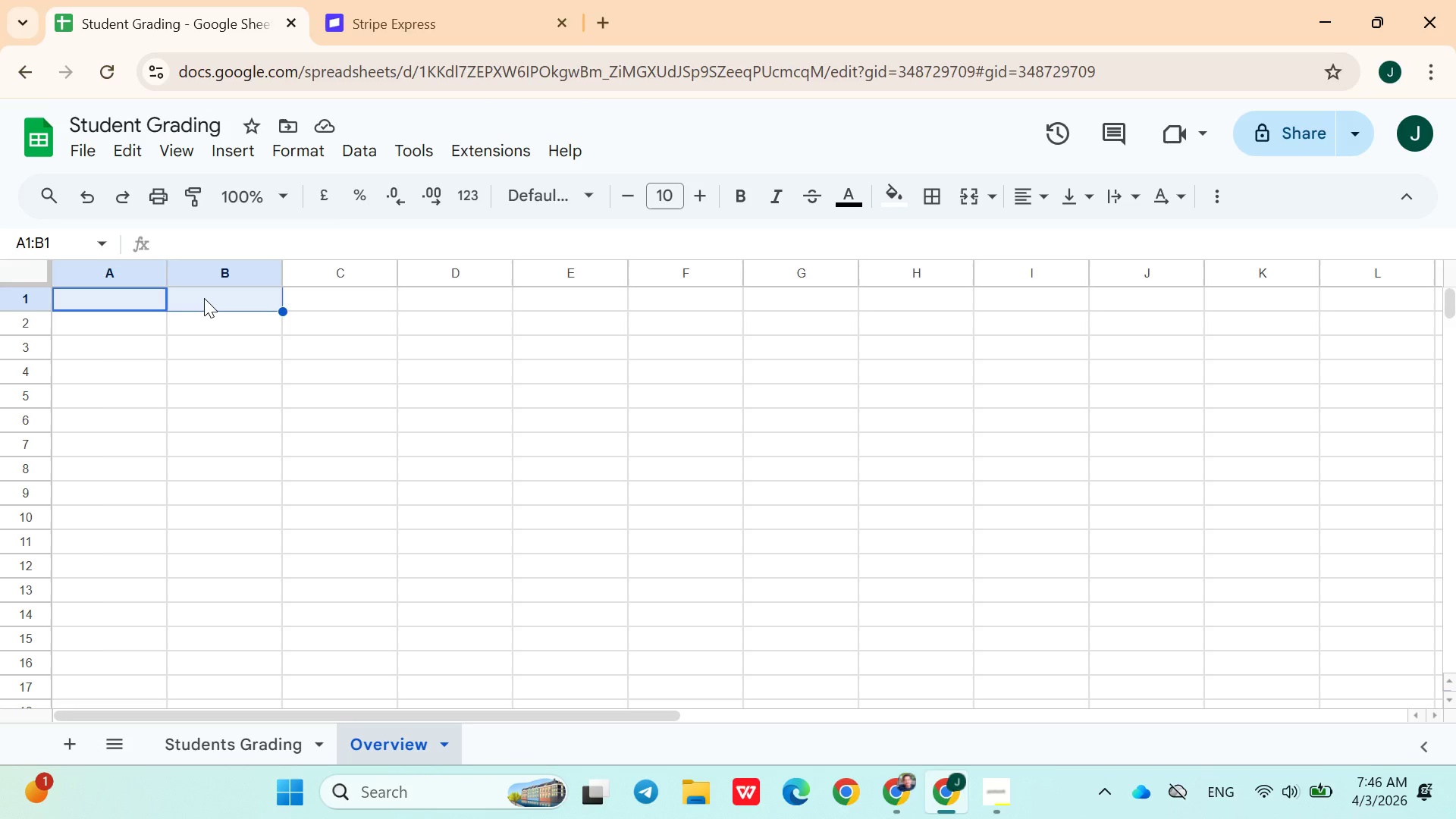 
key(Control+ControlLeft)
 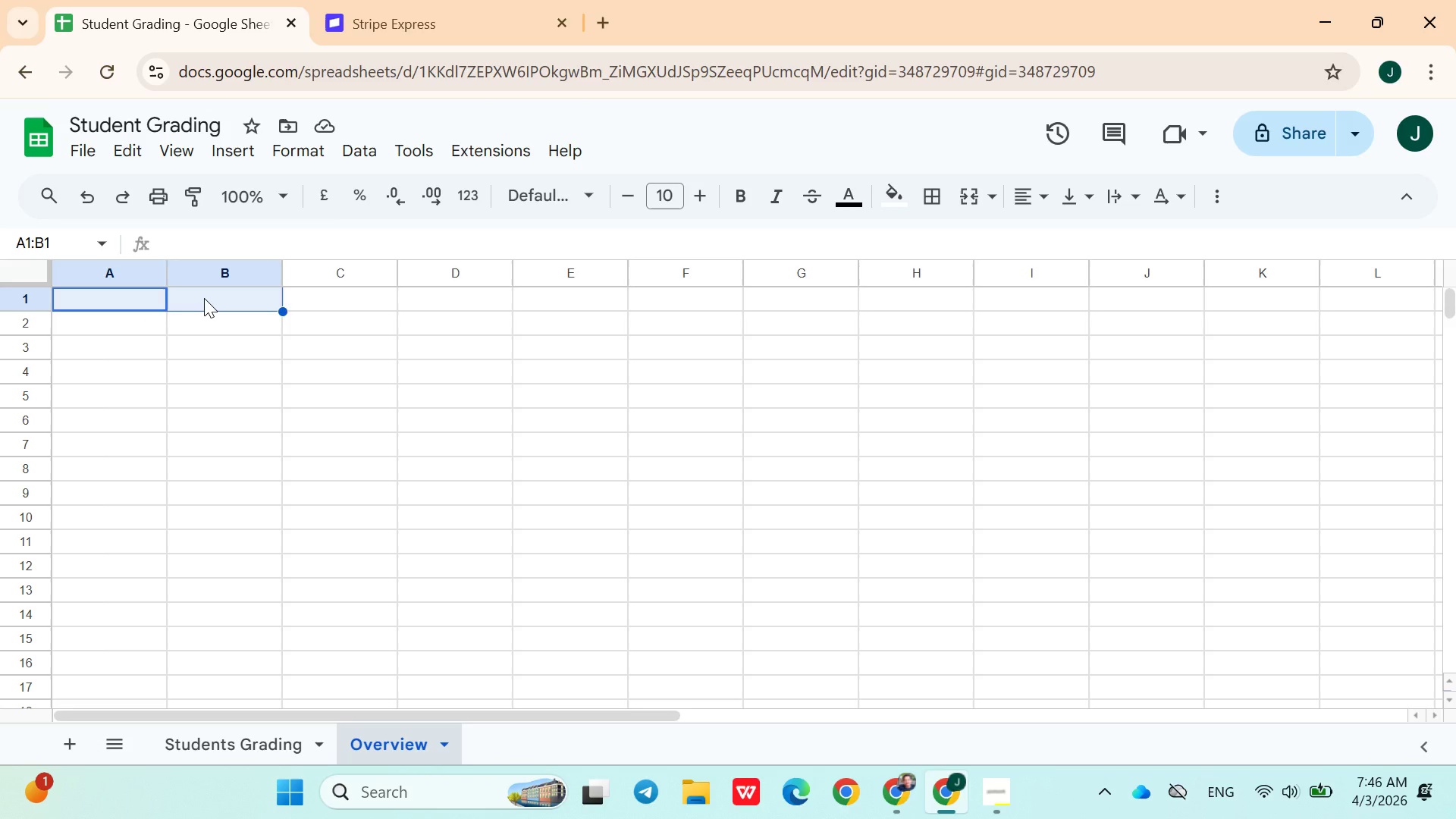 
hold_key(key=ControlLeft, duration=1.53)
 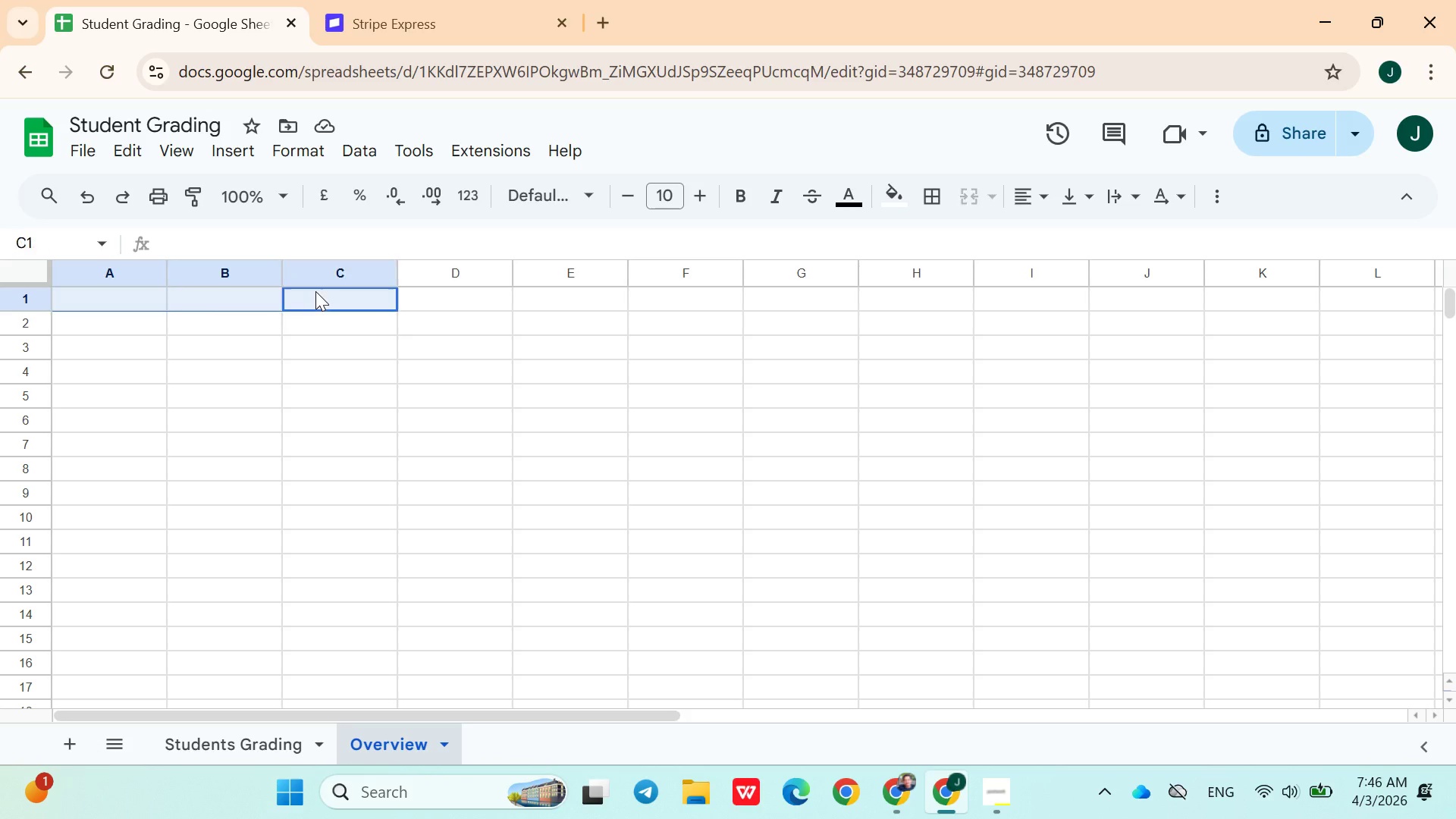 
hold_key(key=ControlLeft, duration=1.52)
left_click([315, 291])
 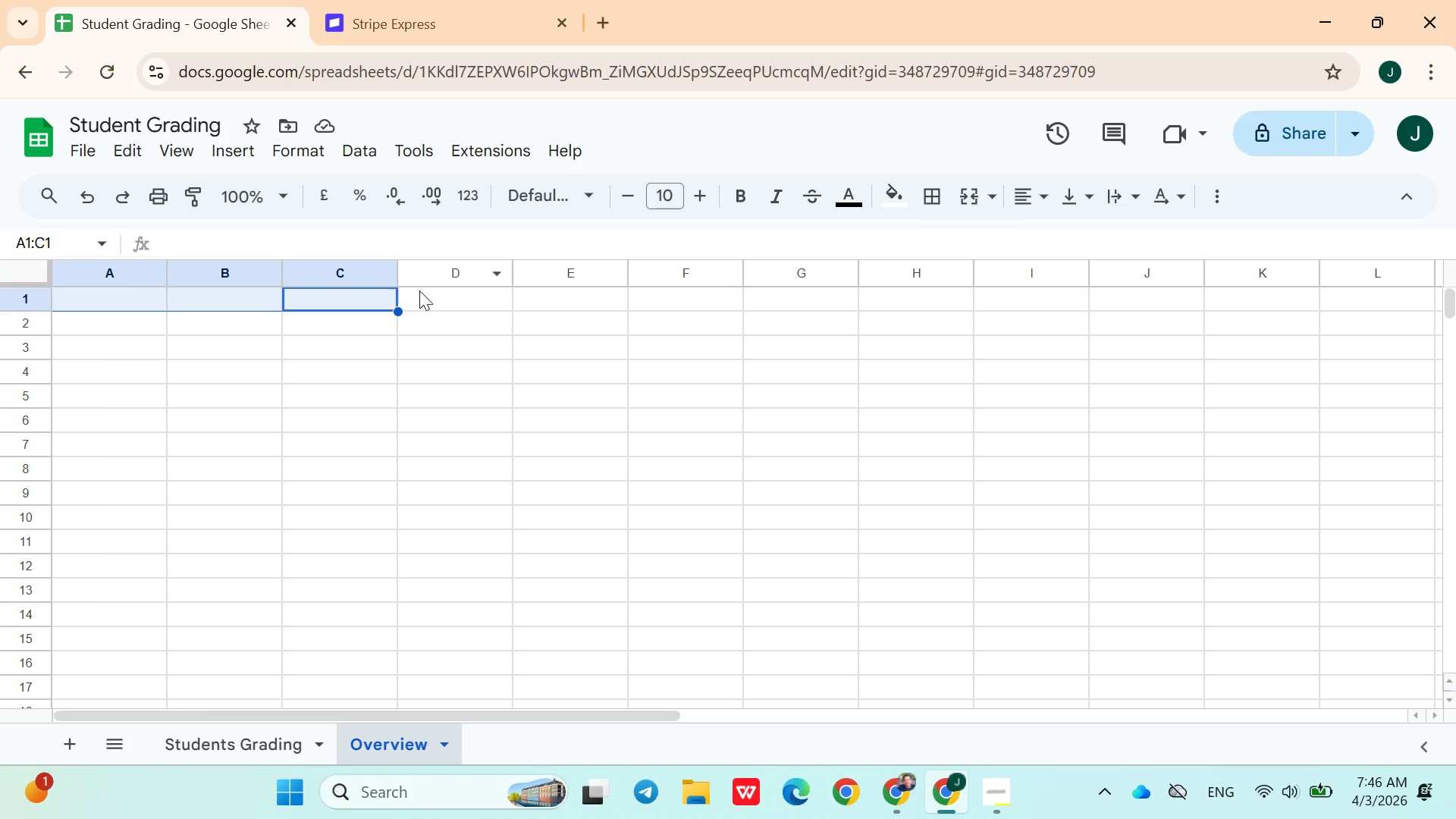 
hold_key(key=ControlLeft, duration=1.51)
left_click([425, 302])
 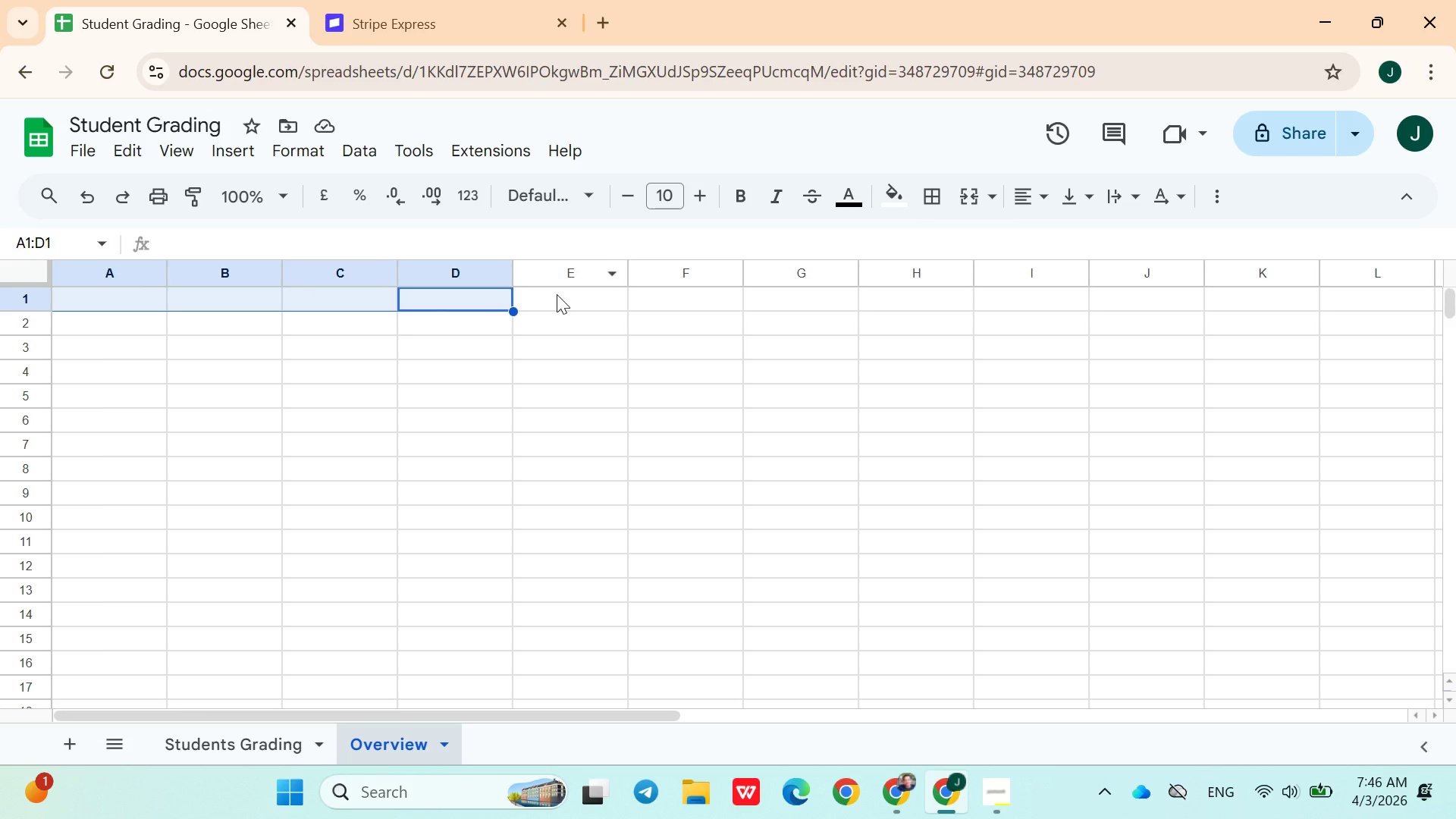 
hold_key(key=ControlLeft, duration=0.69)
left_click([557, 296])
 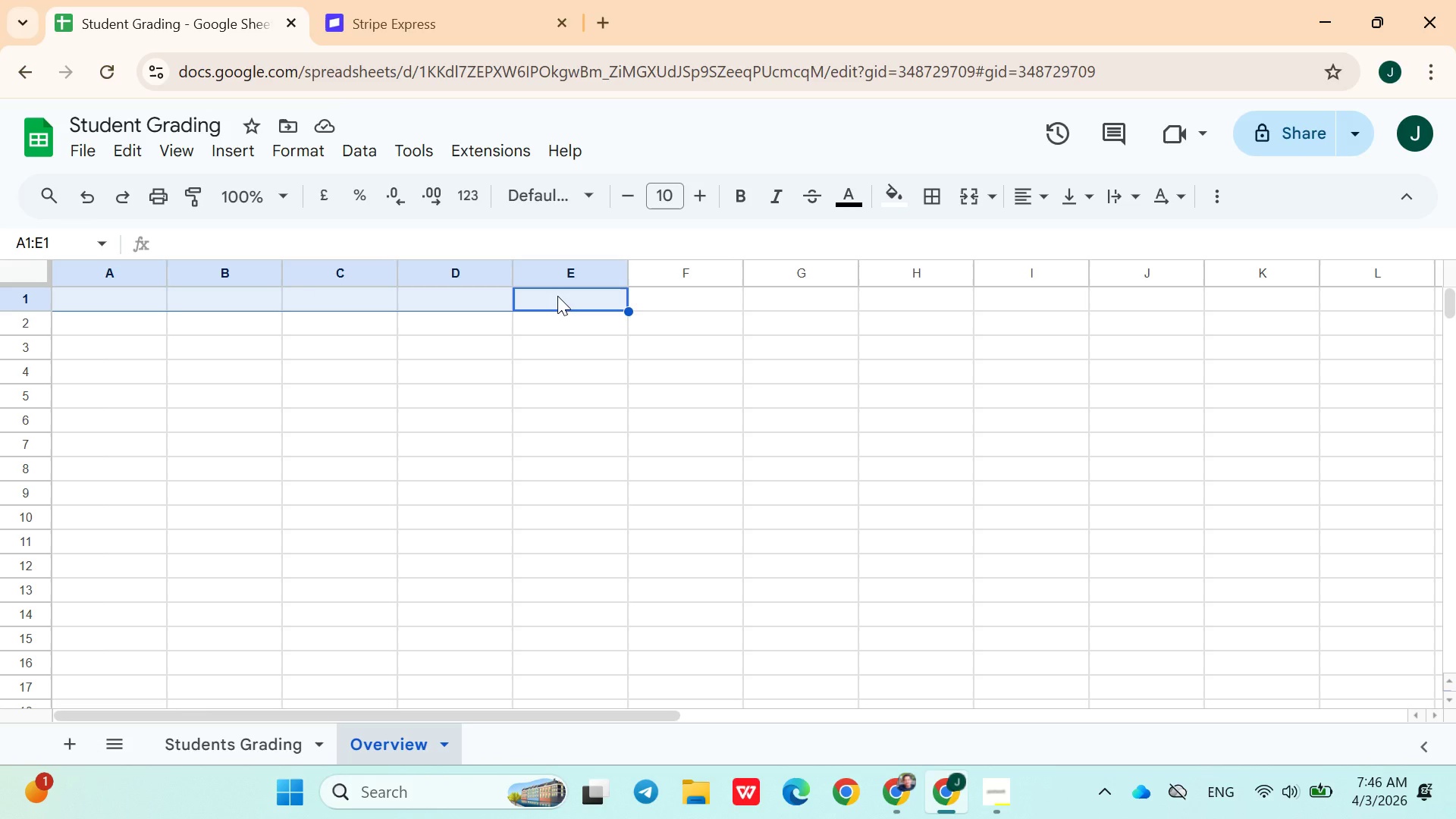 
hold_key(key=ControlLeft, duration=1.23)
left_click([522, 300])
 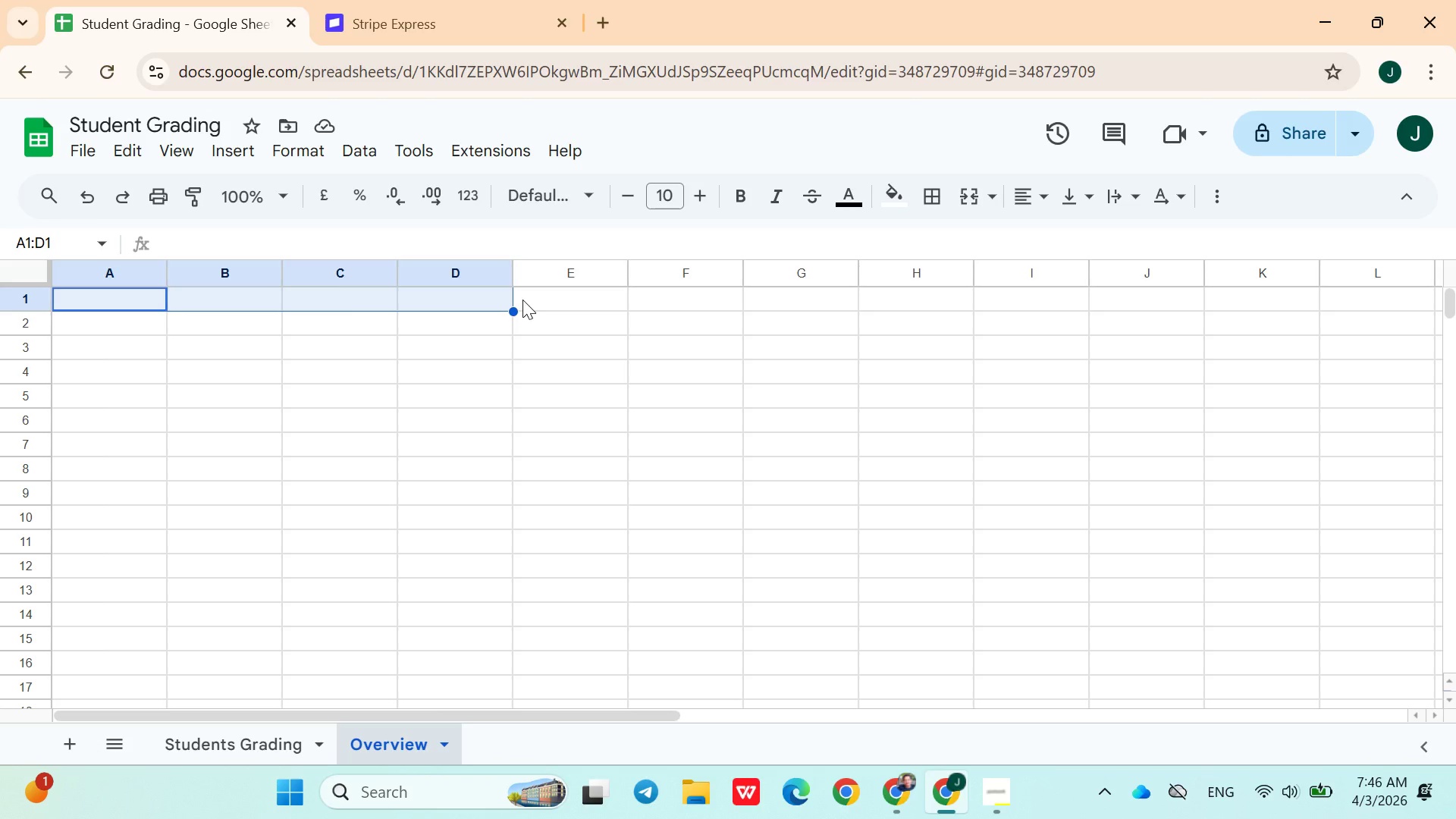 
hold_key(key=ControlLeft, duration=0.72)
left_click([487, 297])
 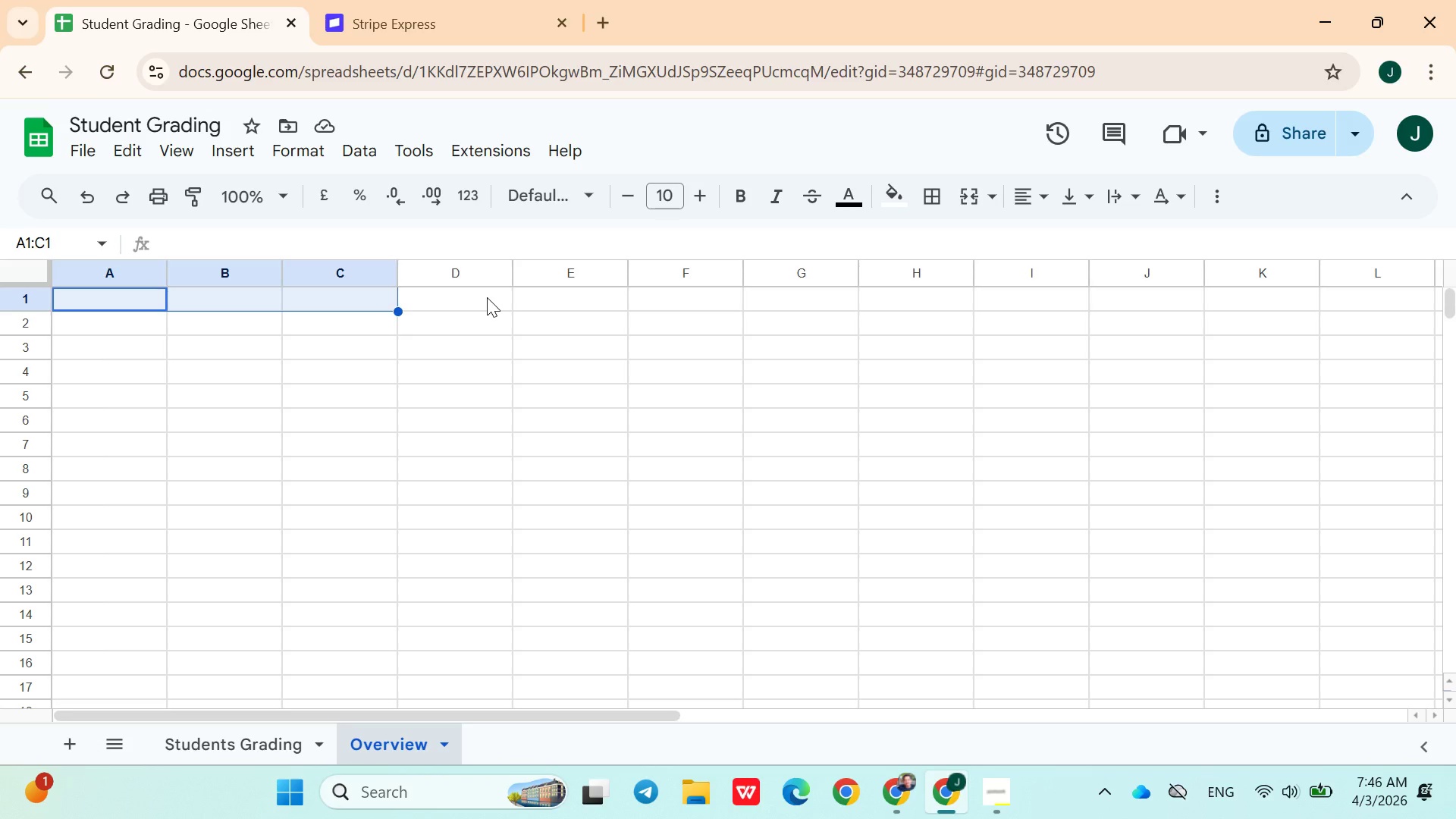 
left_click_drag(start_coordinate=[487, 297], to_coordinate=[487, 271])
 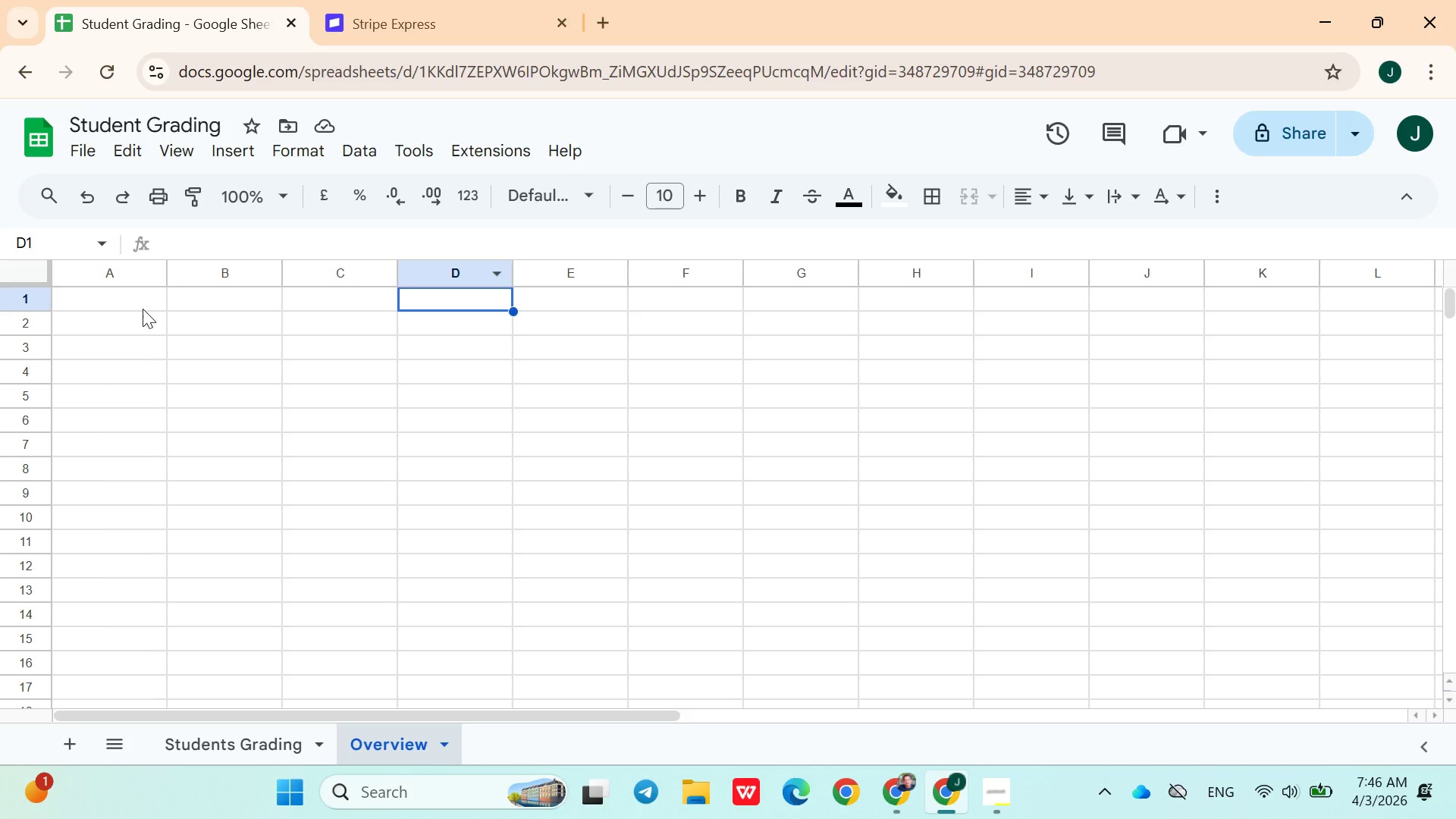 
left_click([143, 308])
 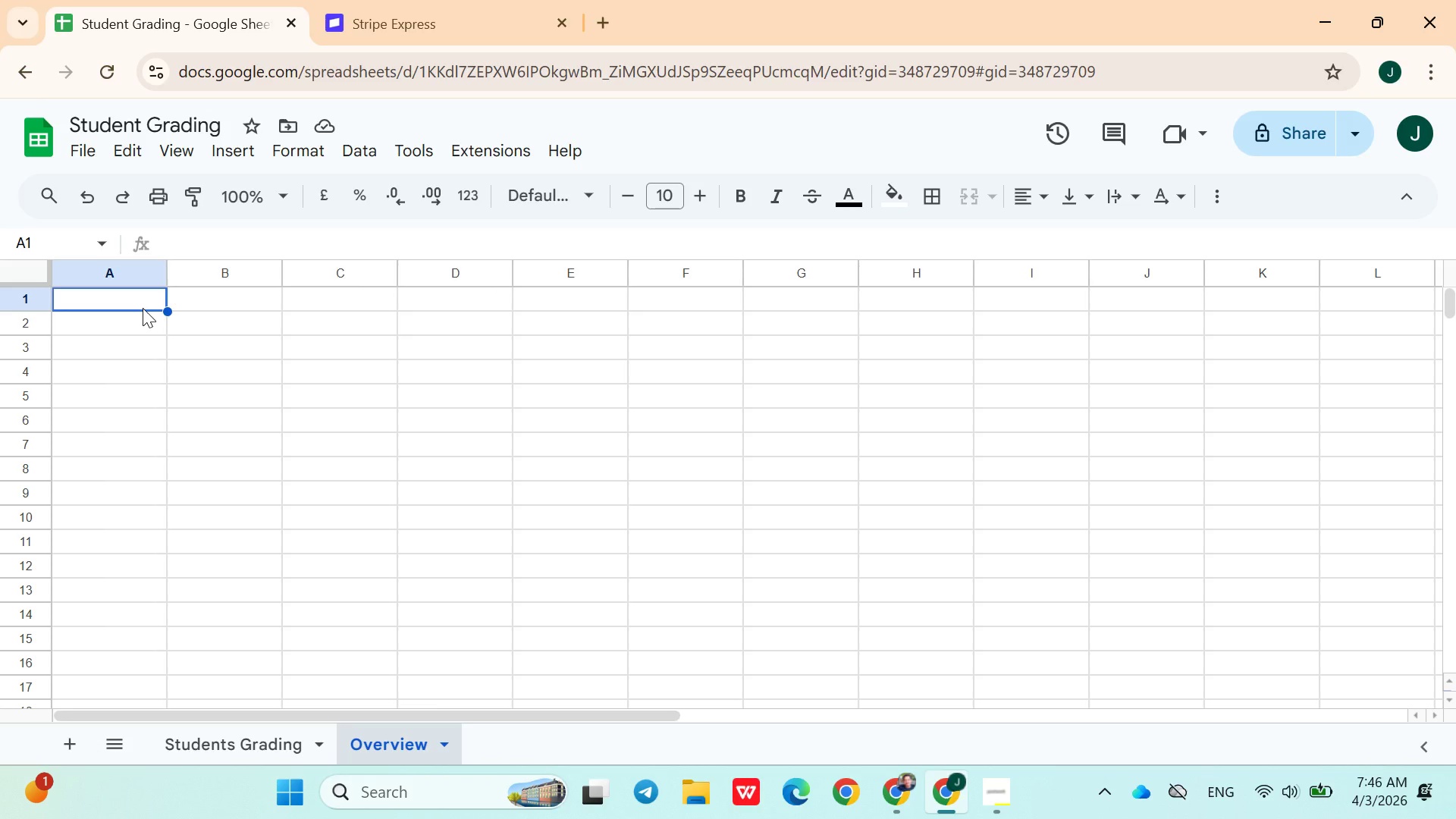 
key(Shift+ArrowRight)
 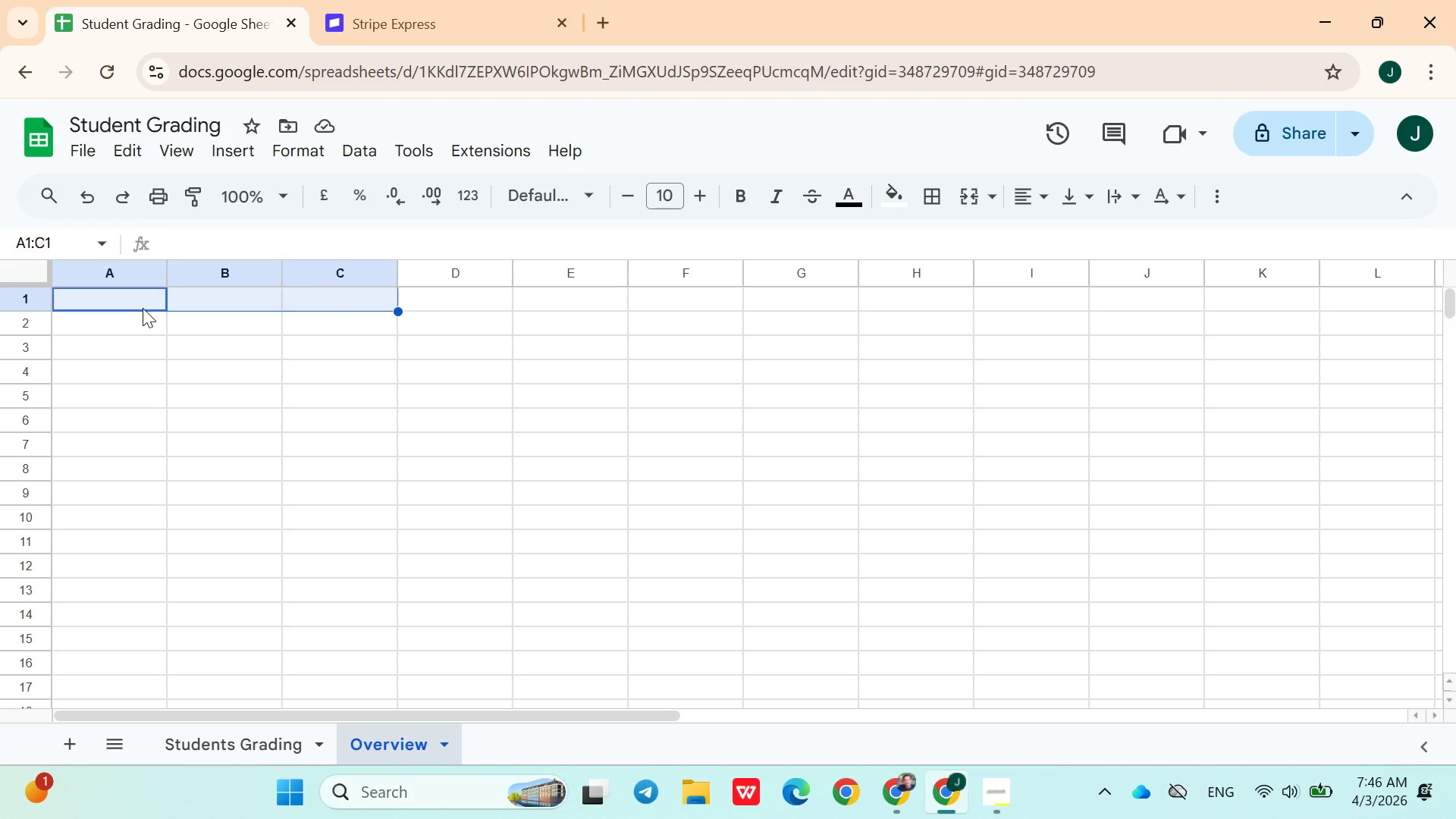 
key(Shift+ArrowRight)
 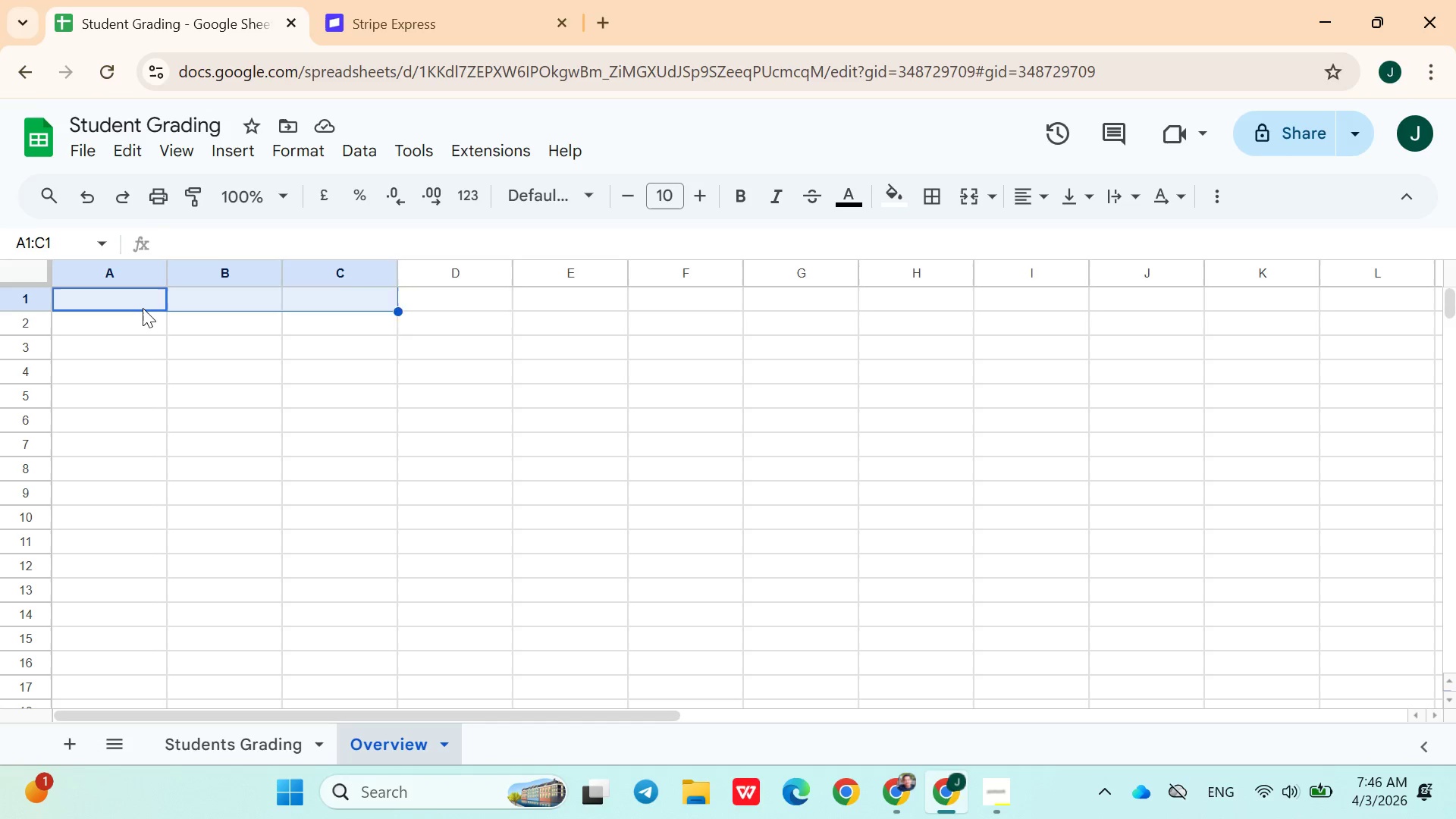 
key(Shift+ArrowRight)
 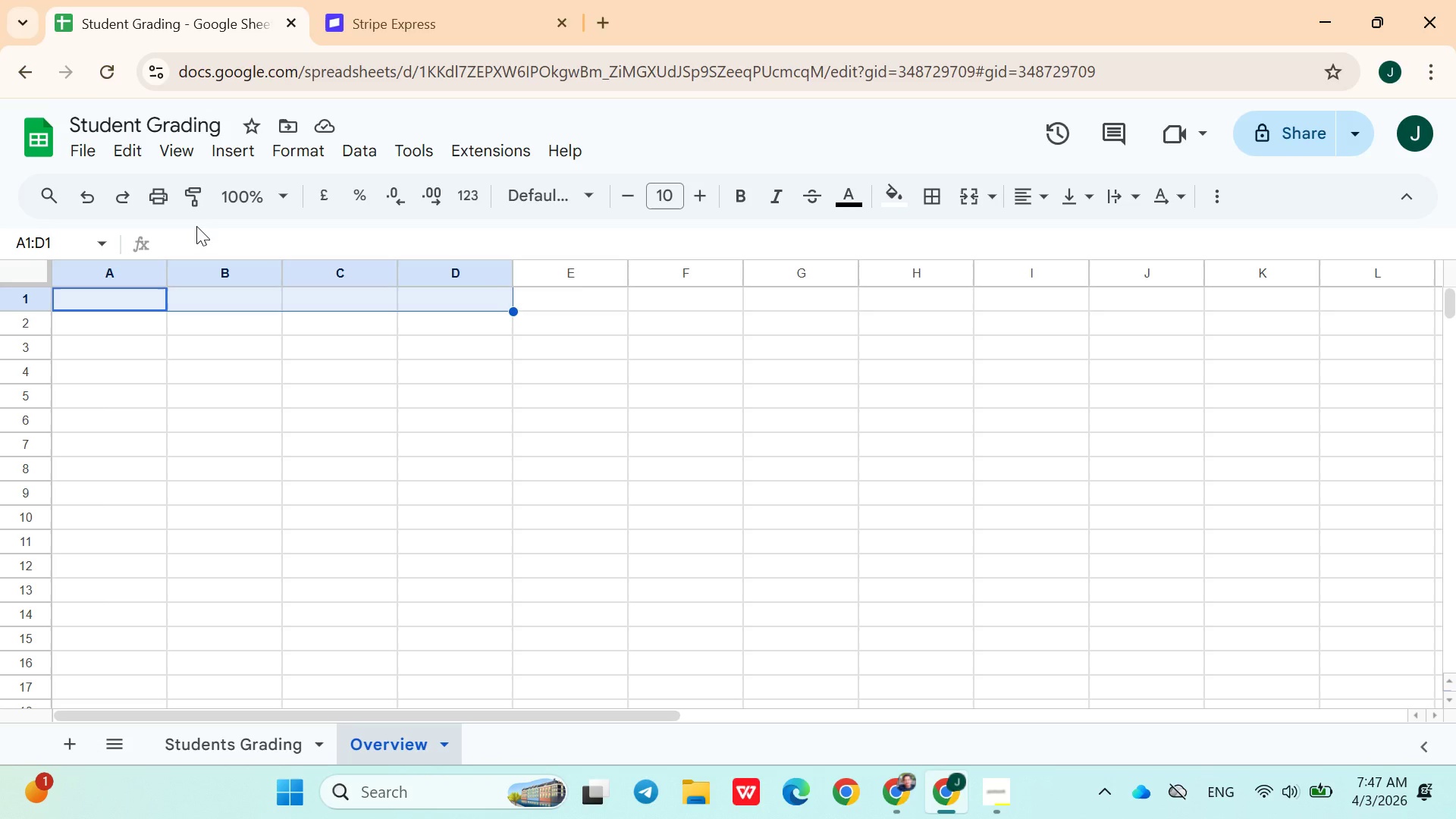 
wait(6.47)
 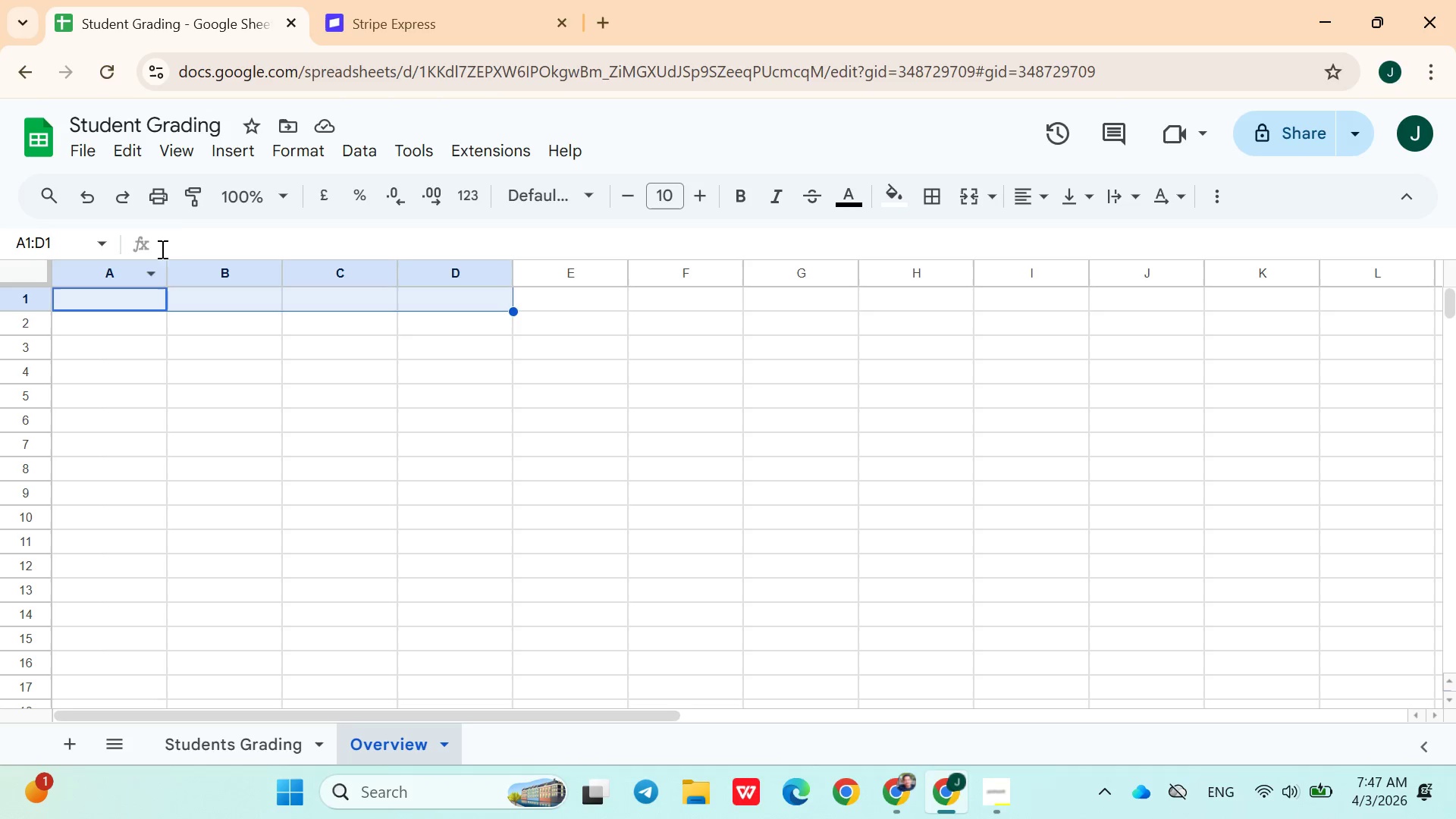 
left_click([92, 161])
 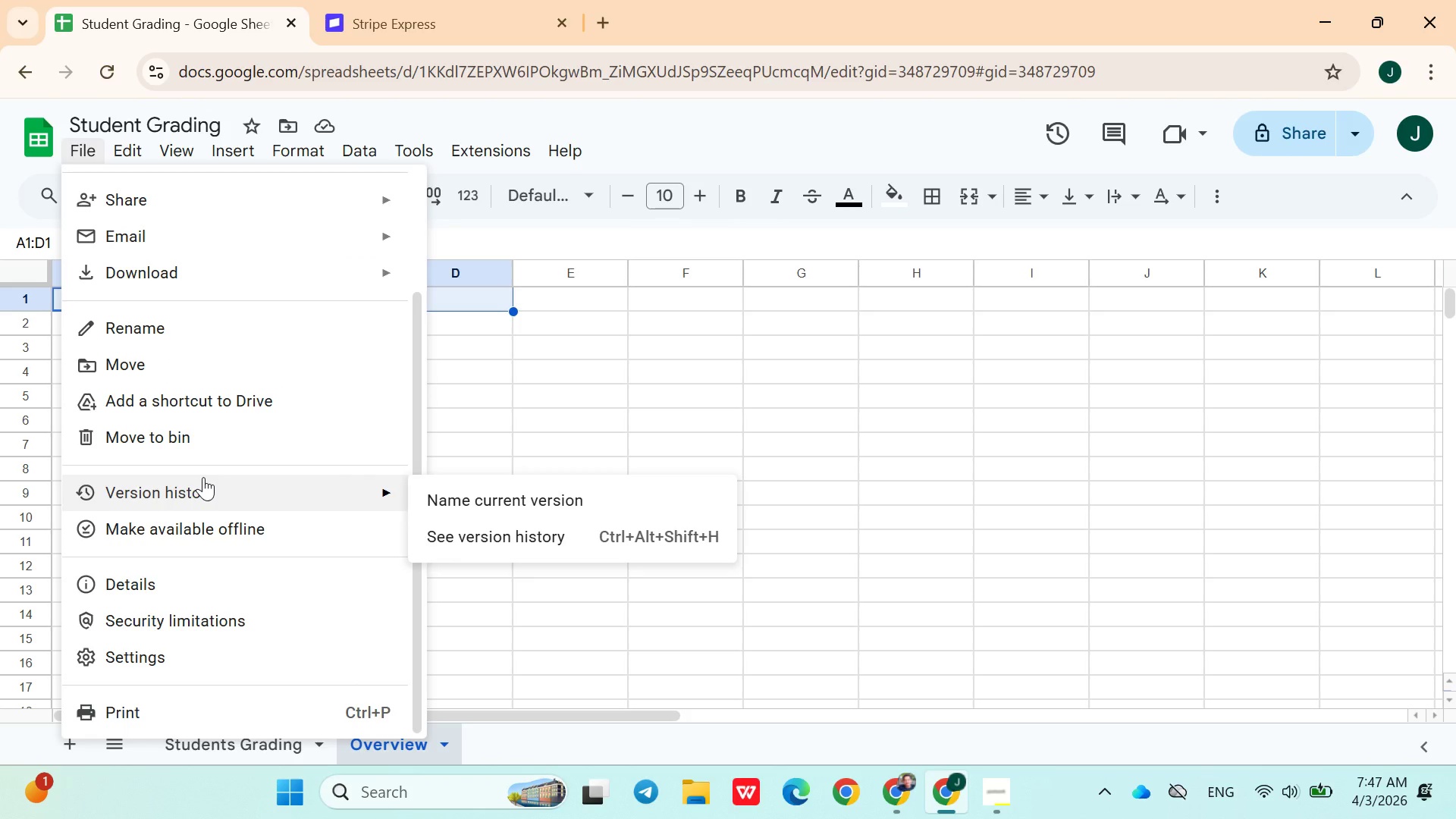 
wait(10.67)
 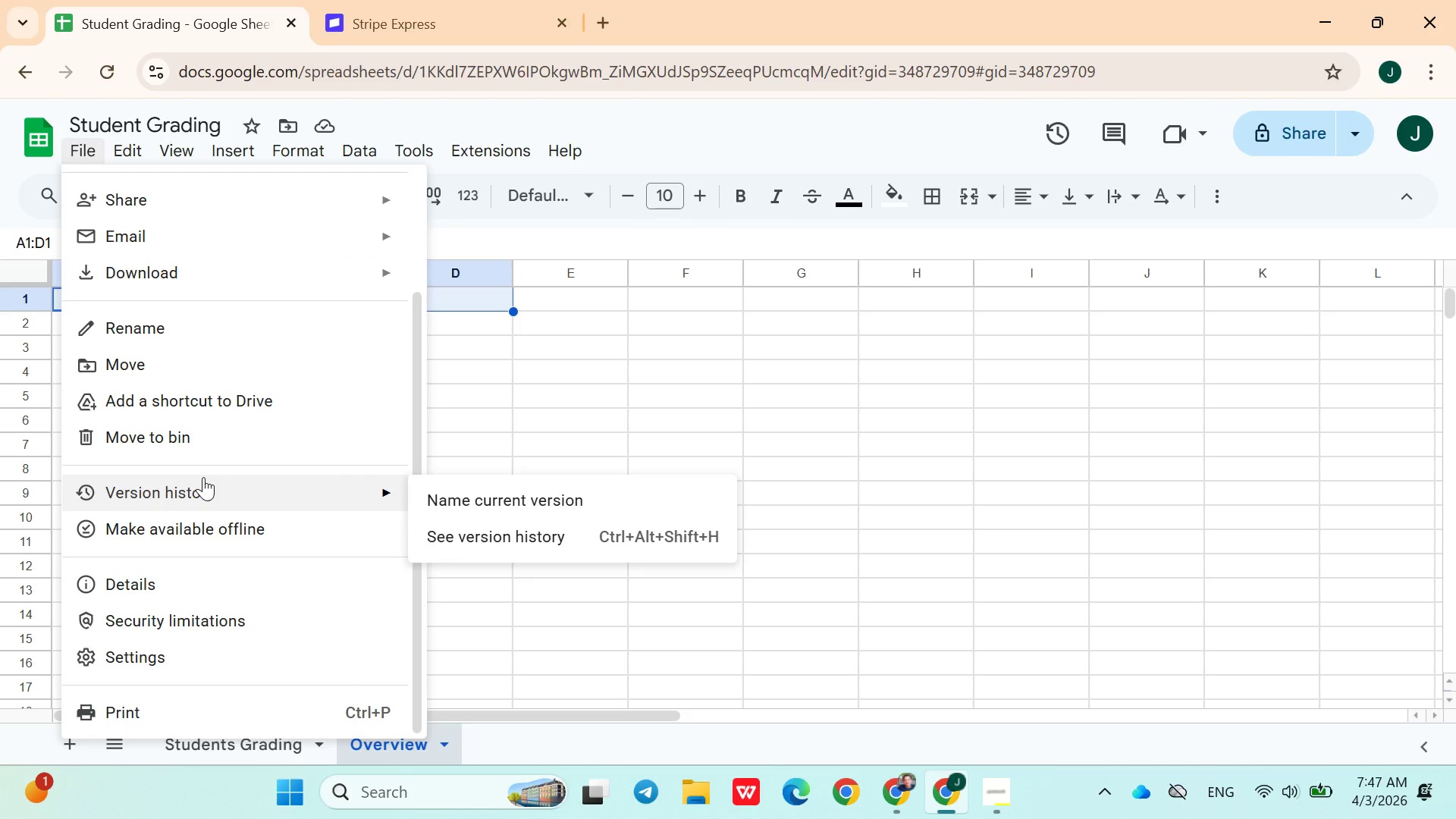 
mouse_move([169, 140])
 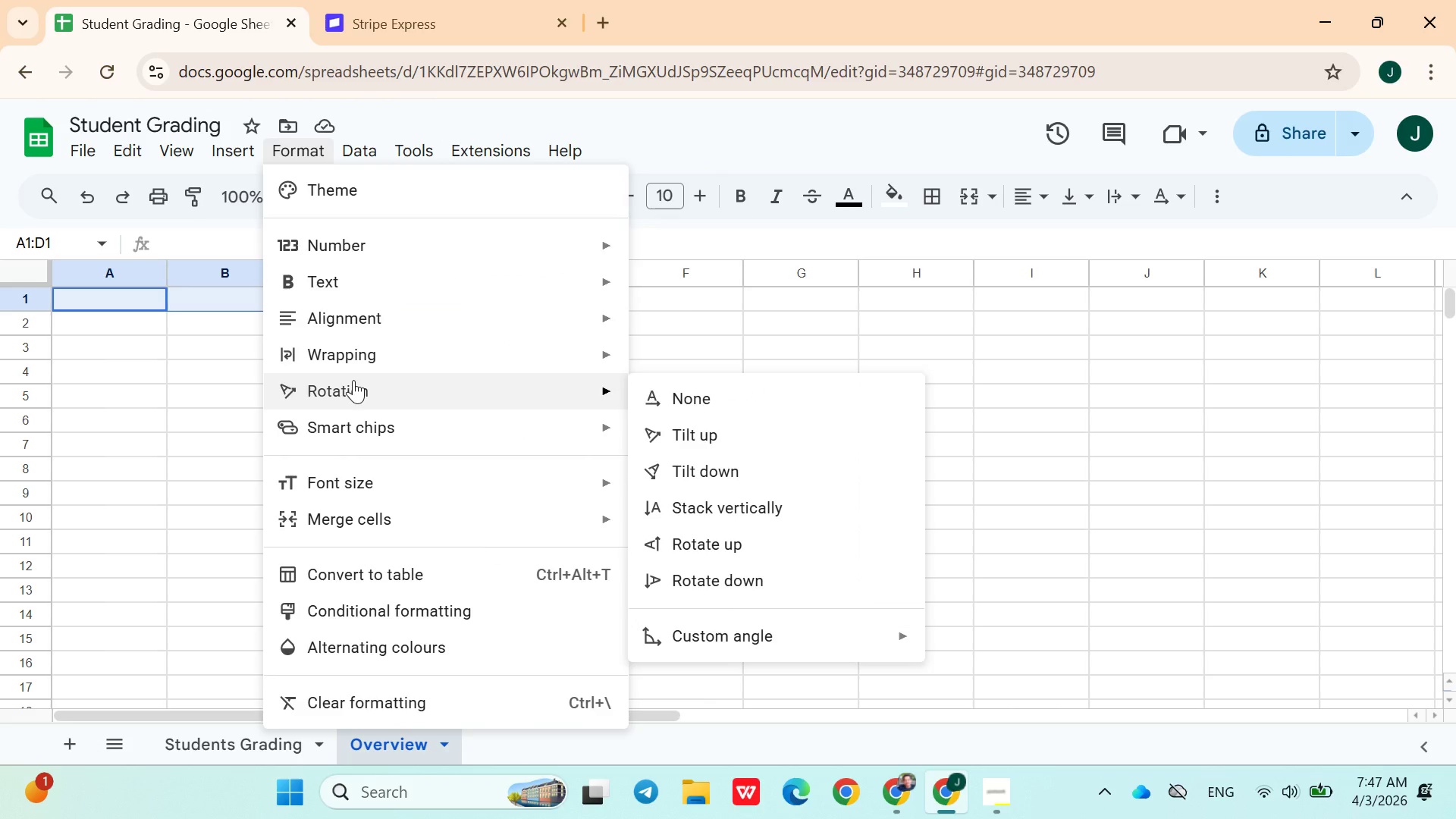 
wait(31.8)
 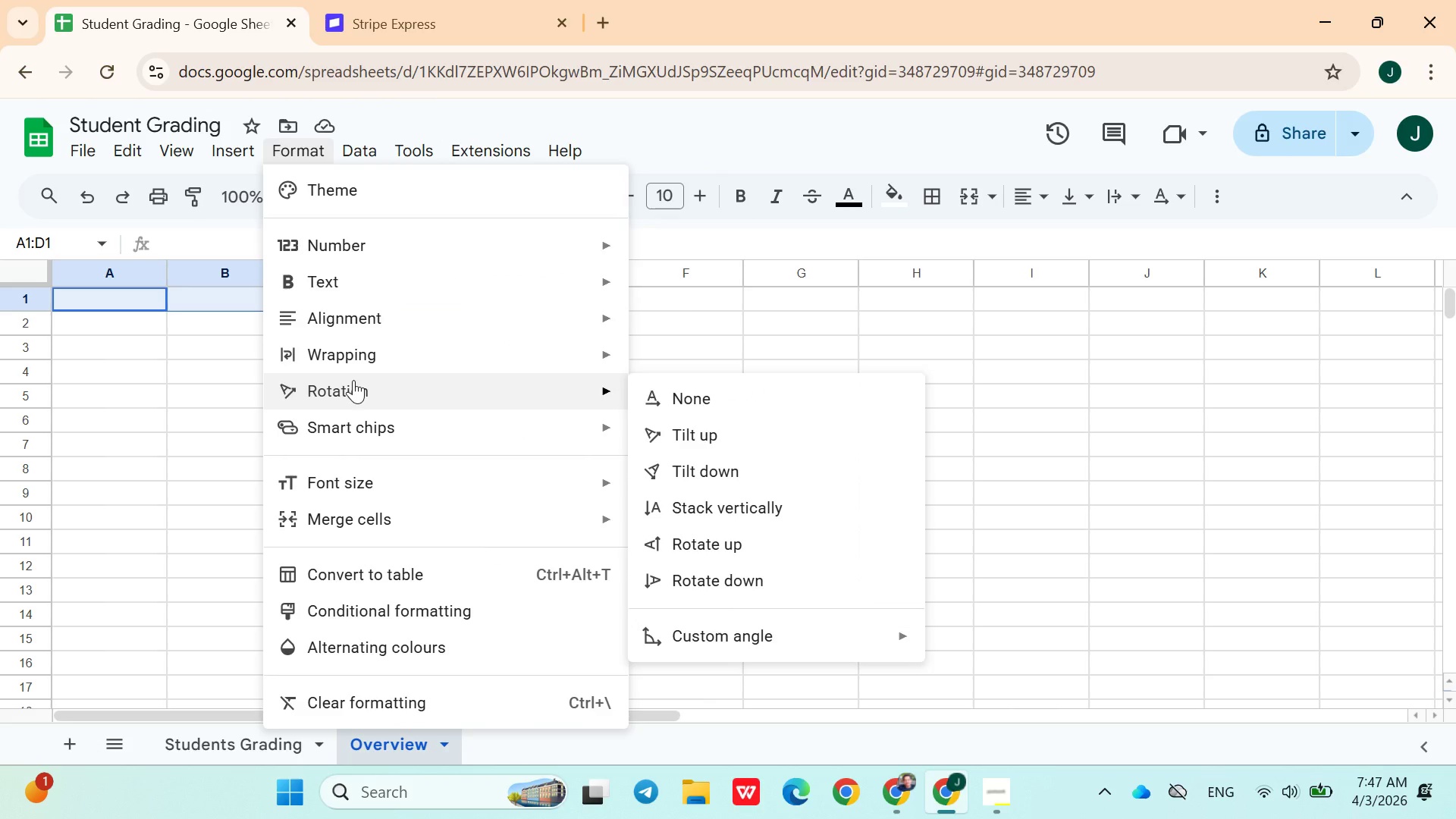 
left_click([697, 610])
 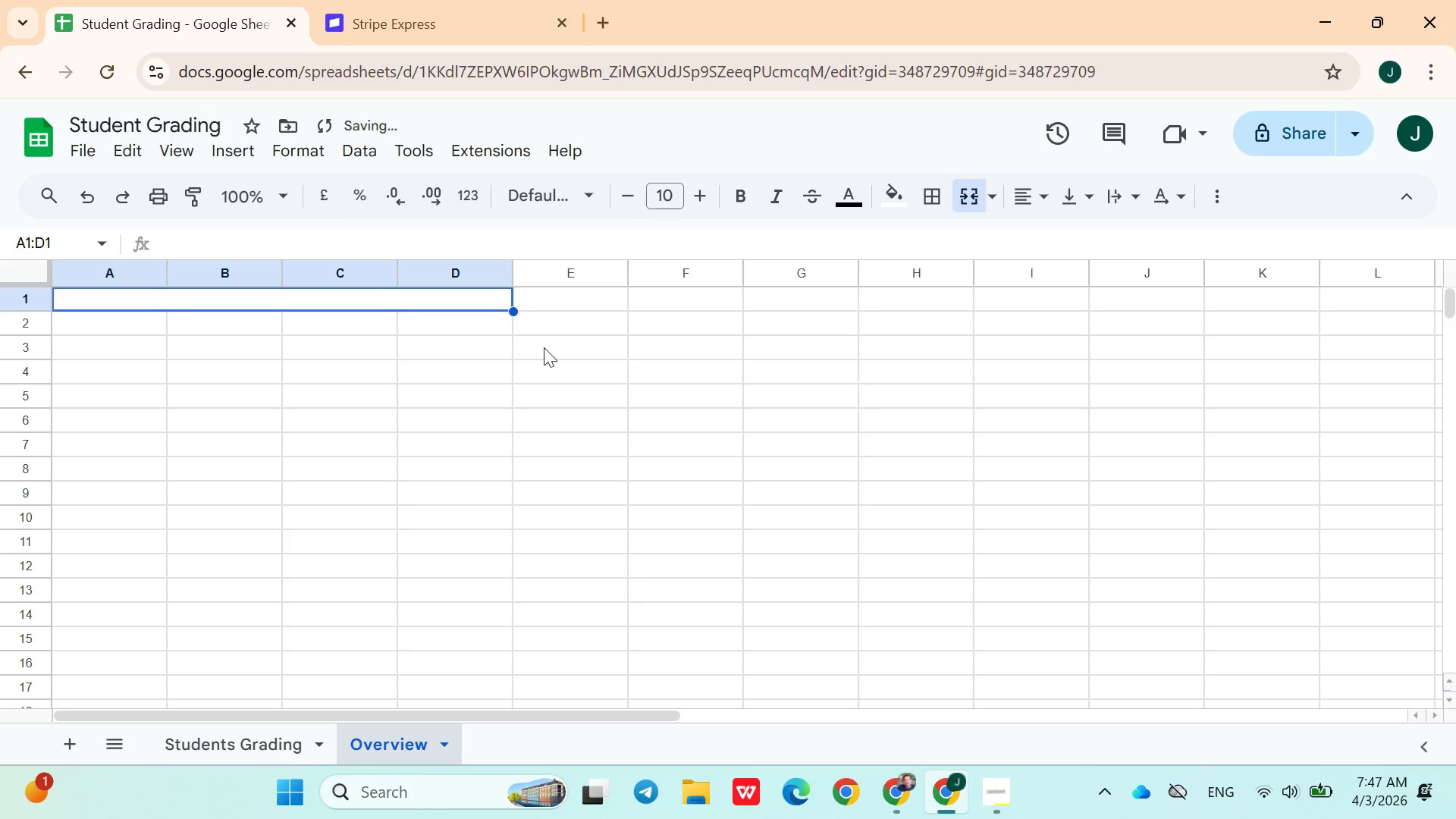 
left_click([543, 344])
 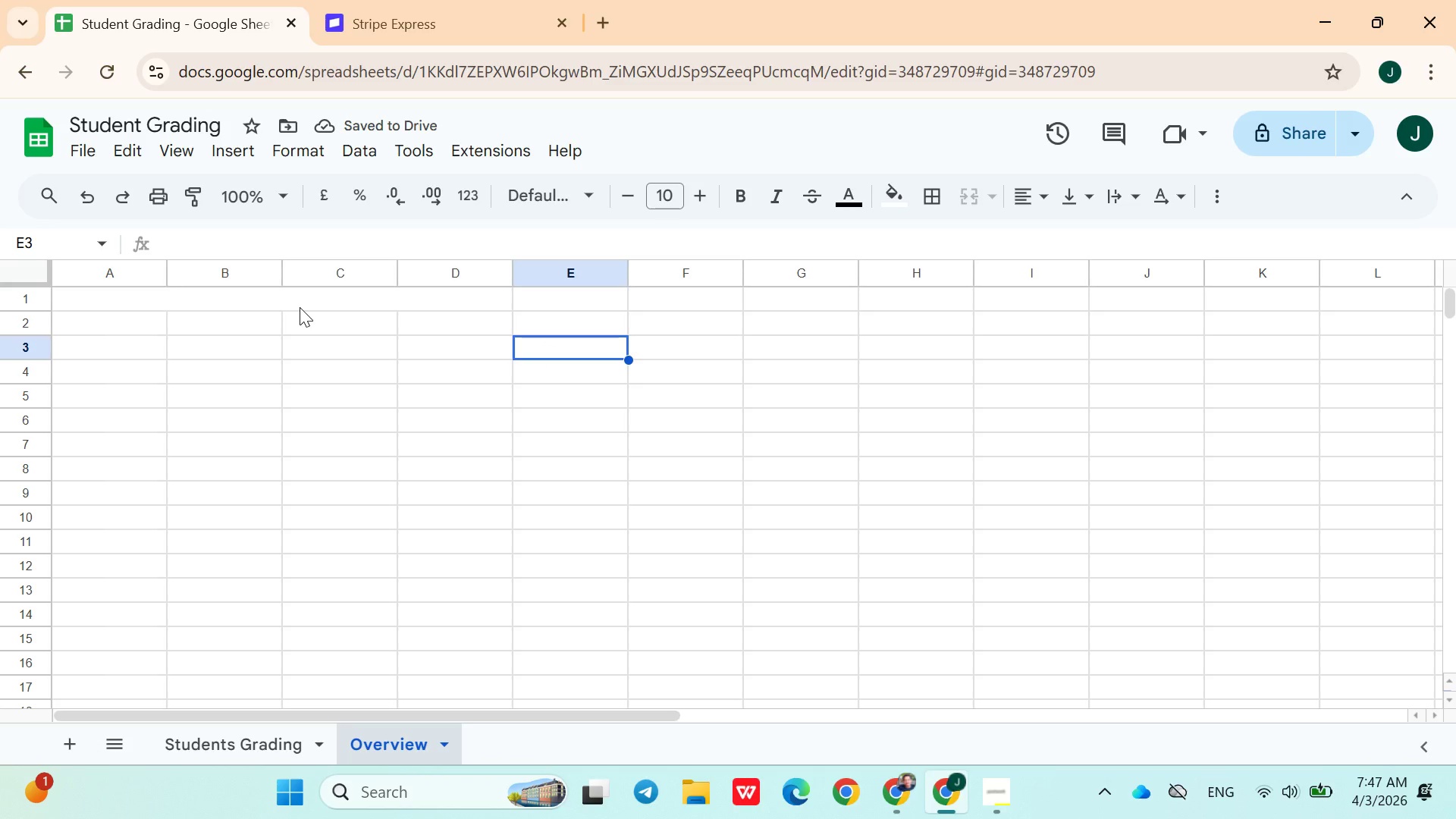 
left_click([297, 306])
 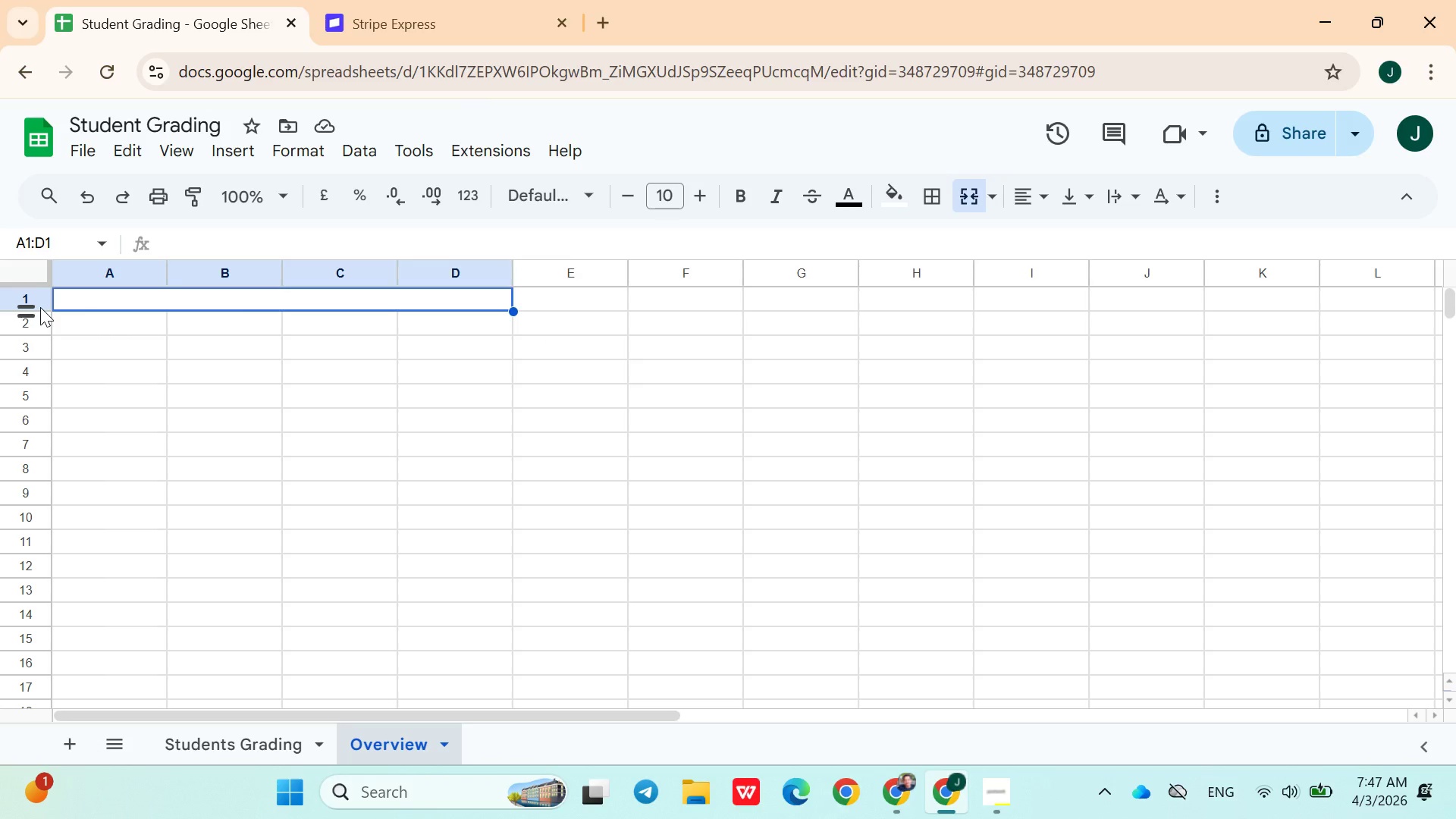 
left_click_drag(start_coordinate=[32, 309], to_coordinate=[33, 333])
 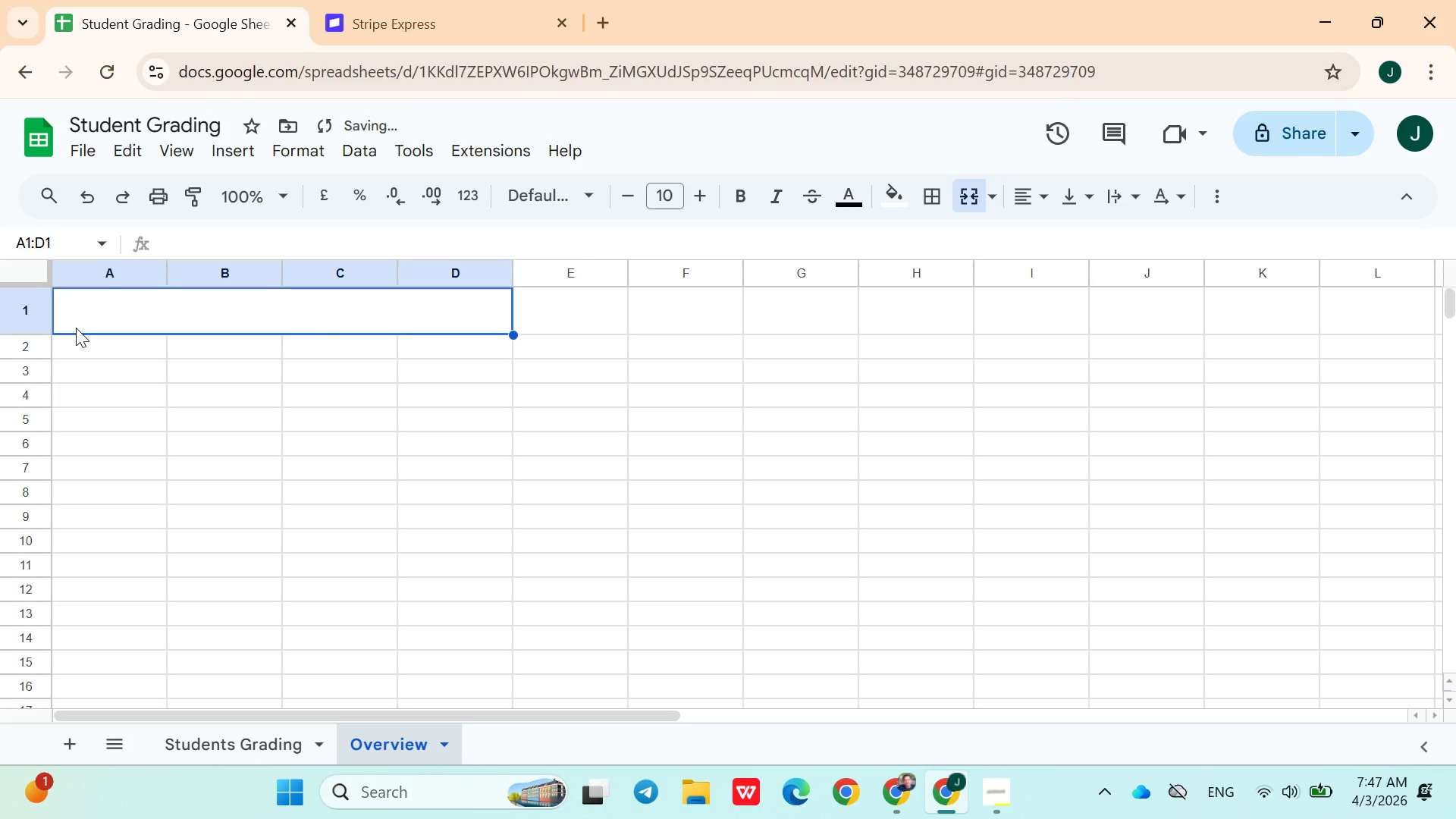 
double_click([76, 328])
 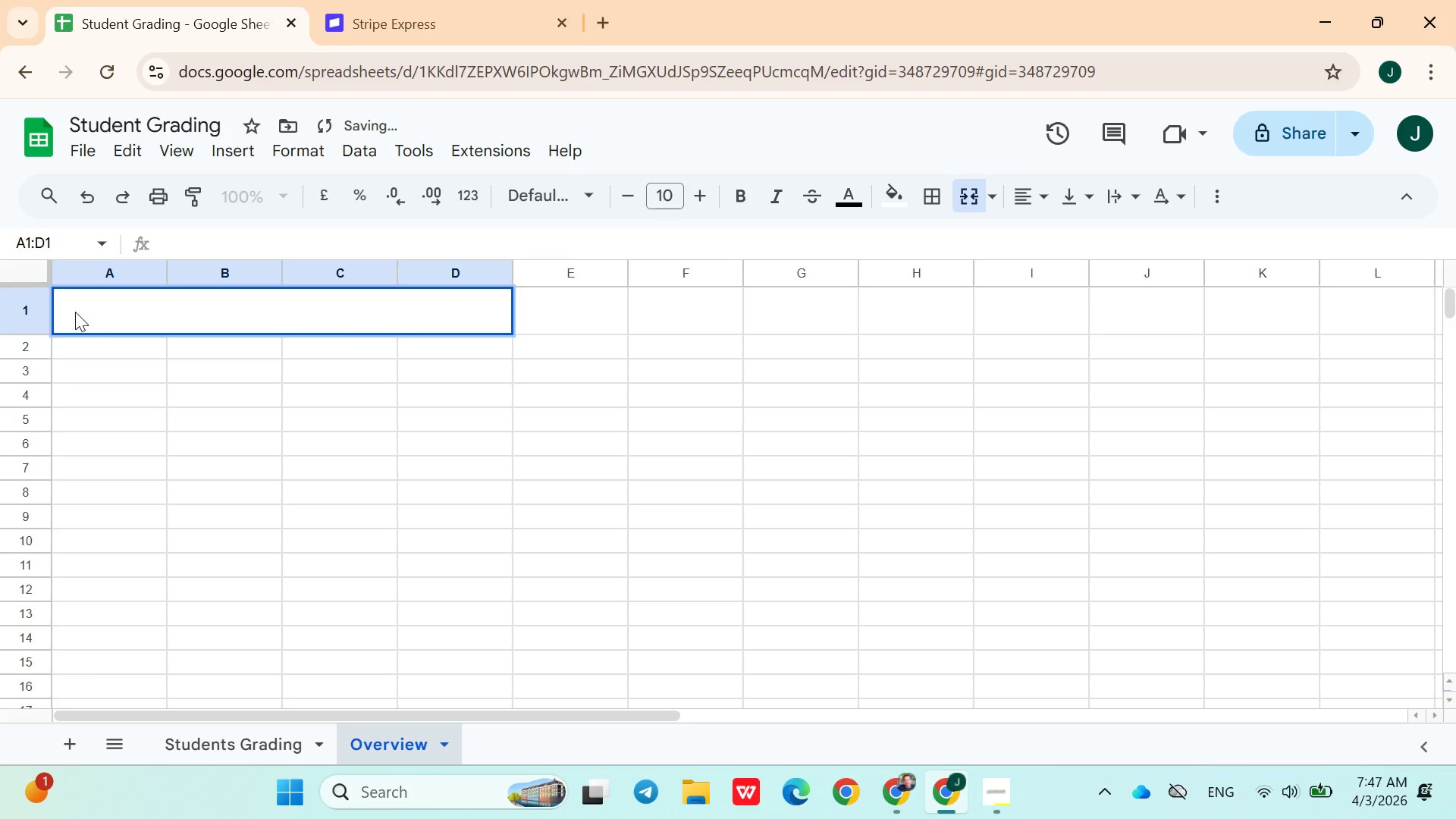 
double_click([75, 312])
 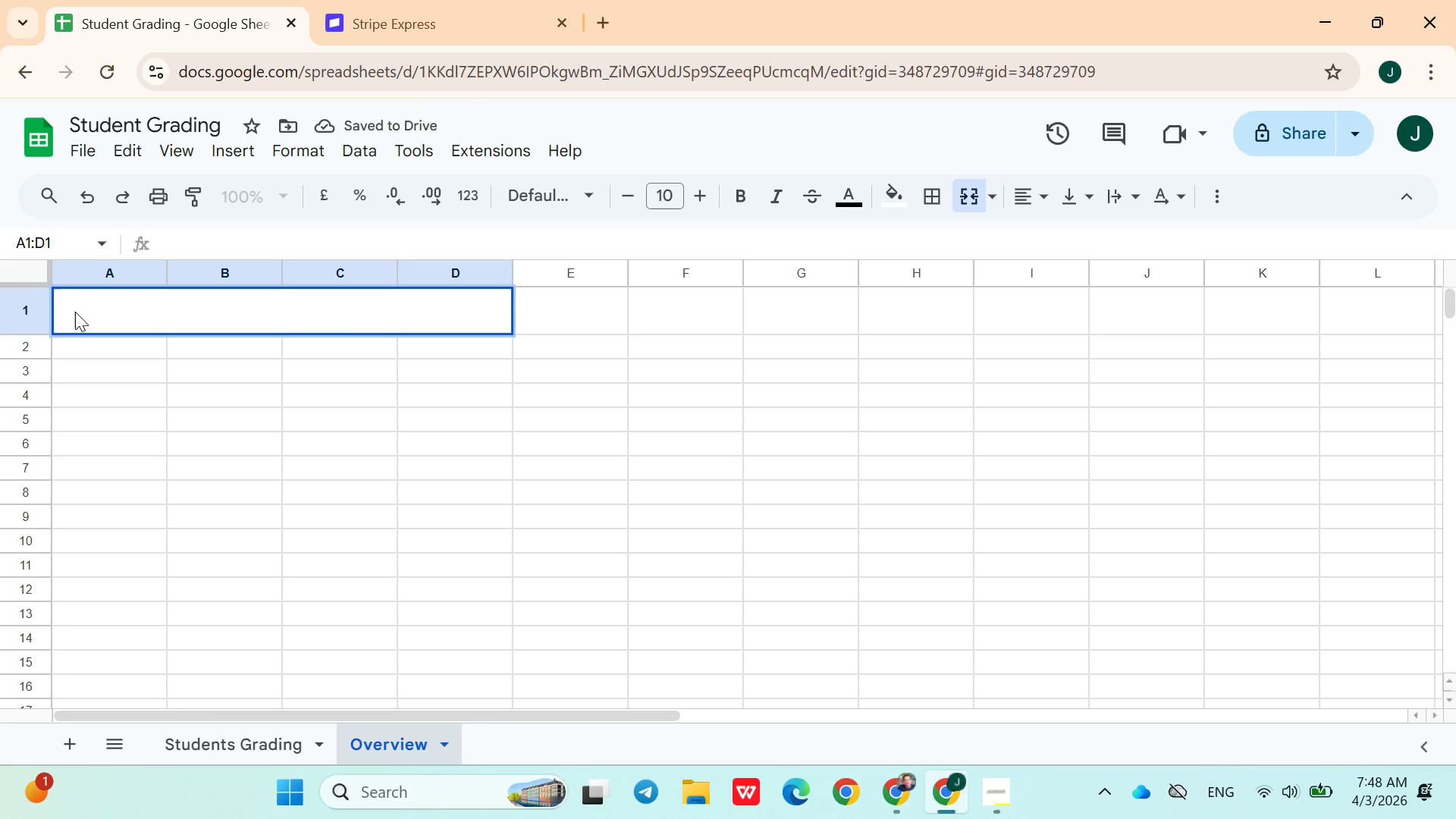 
type(Top )
 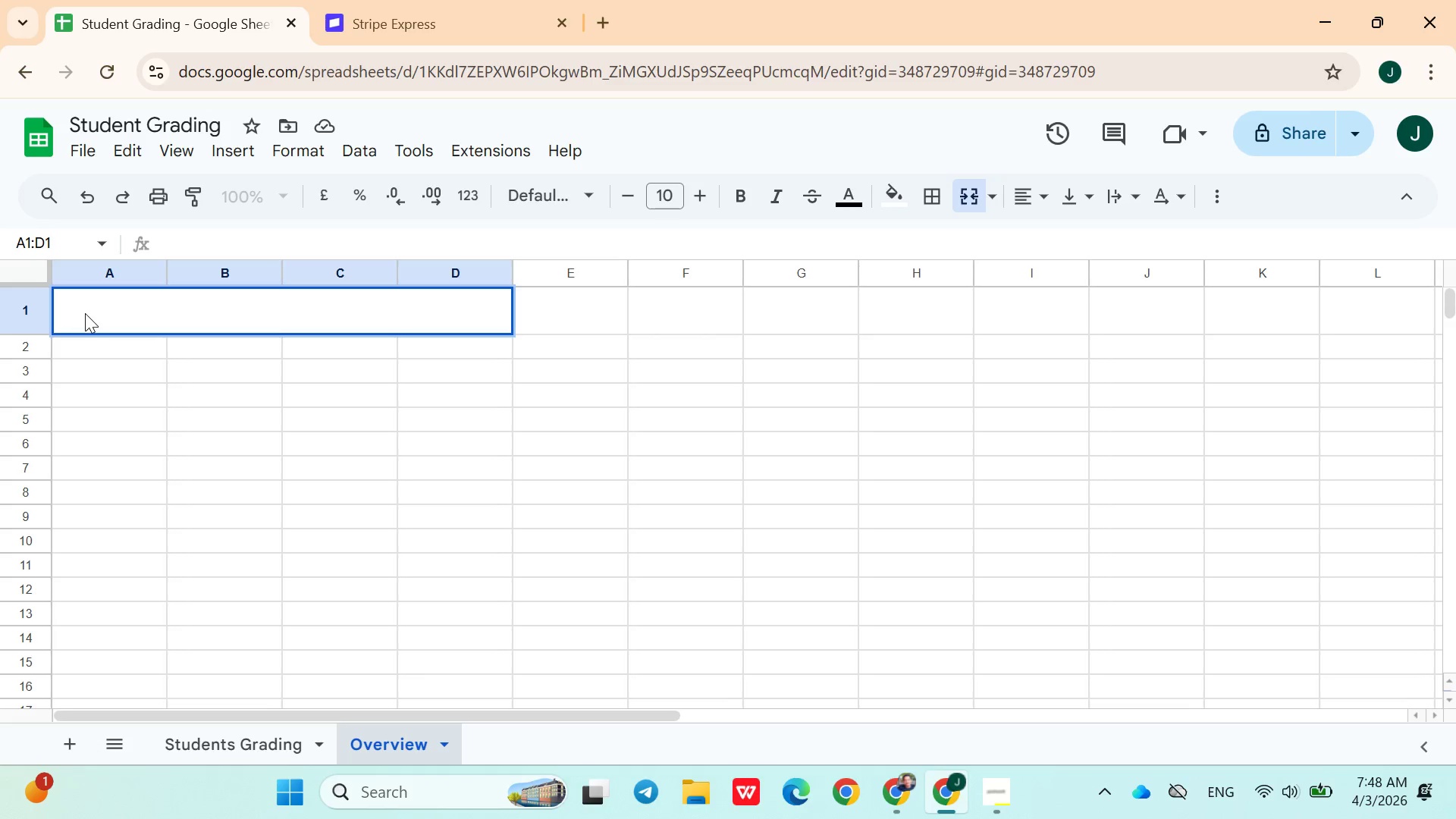 
left_click([86, 313])
 